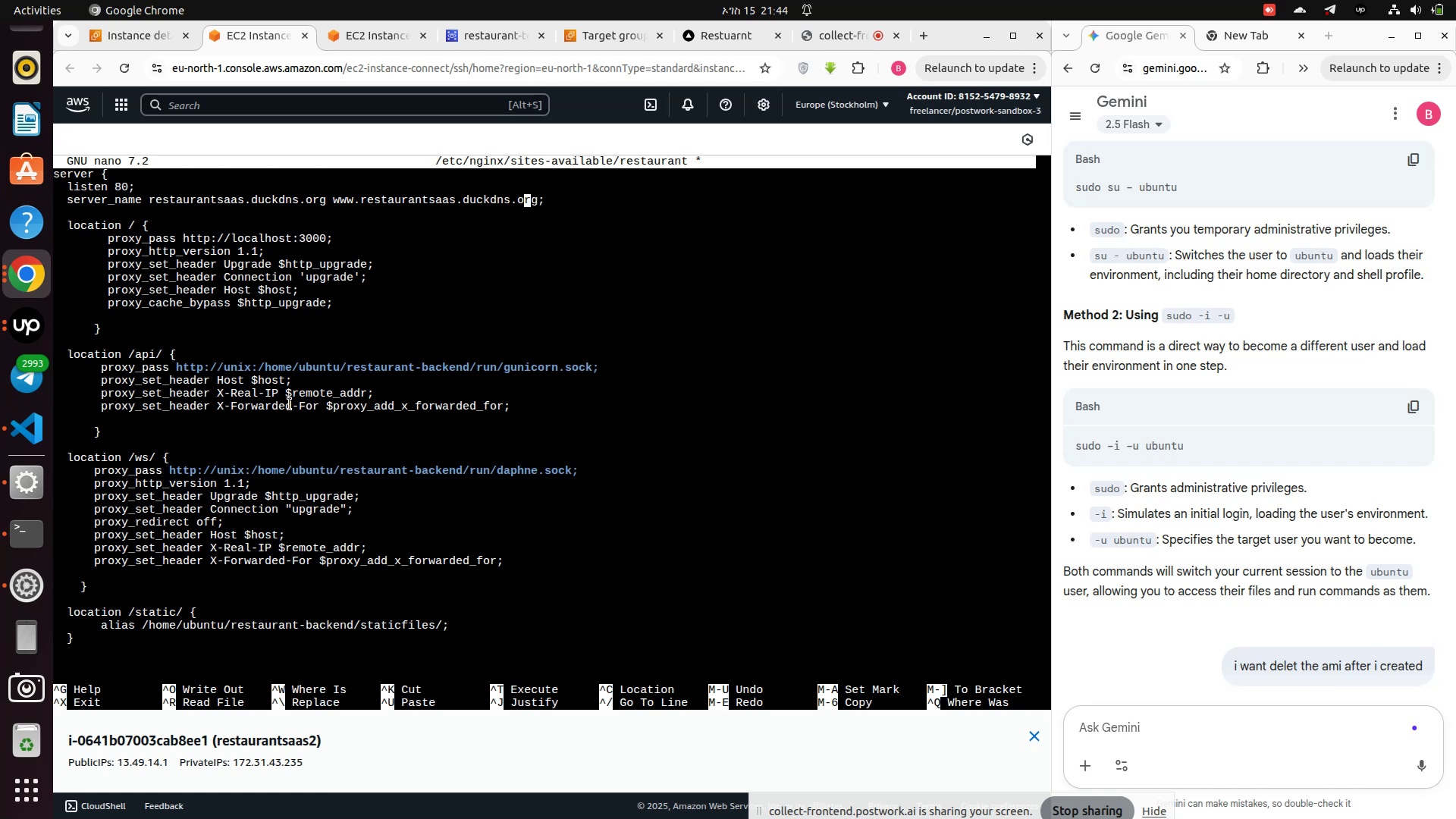 
key(ArrowRight)
 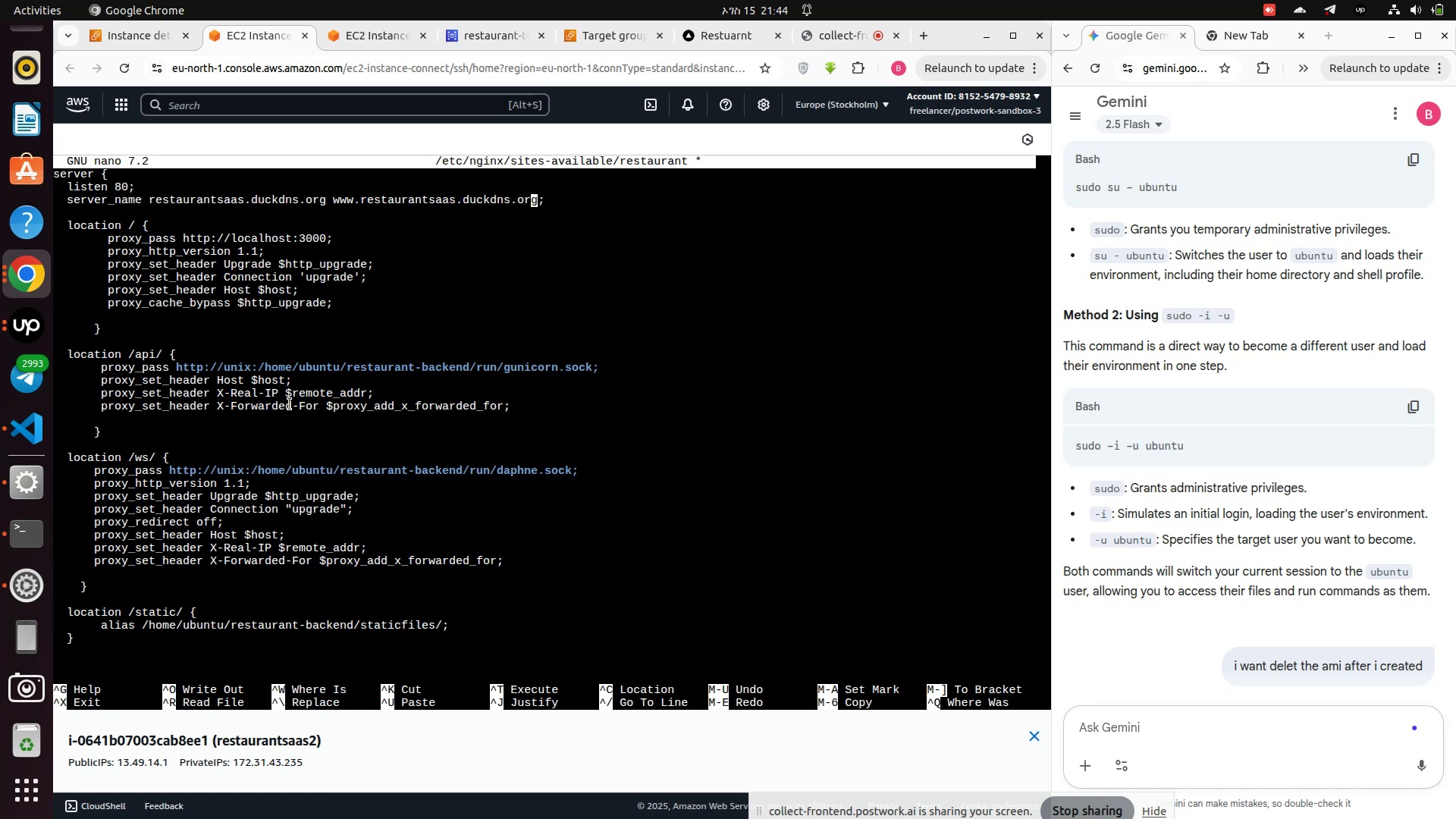 
key(ArrowRight)
 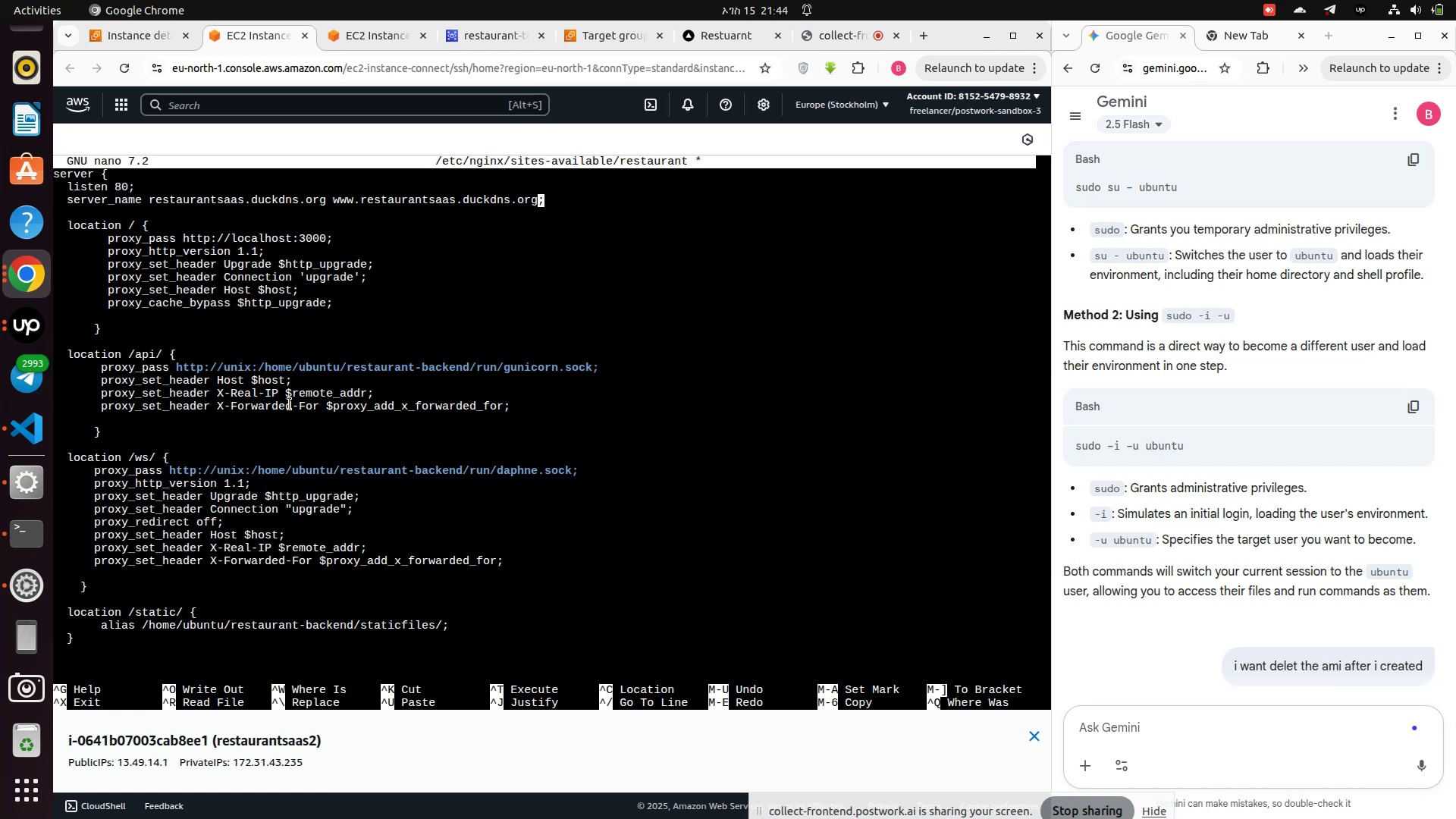 
hold_key(key=Backspace, duration=0.68)
 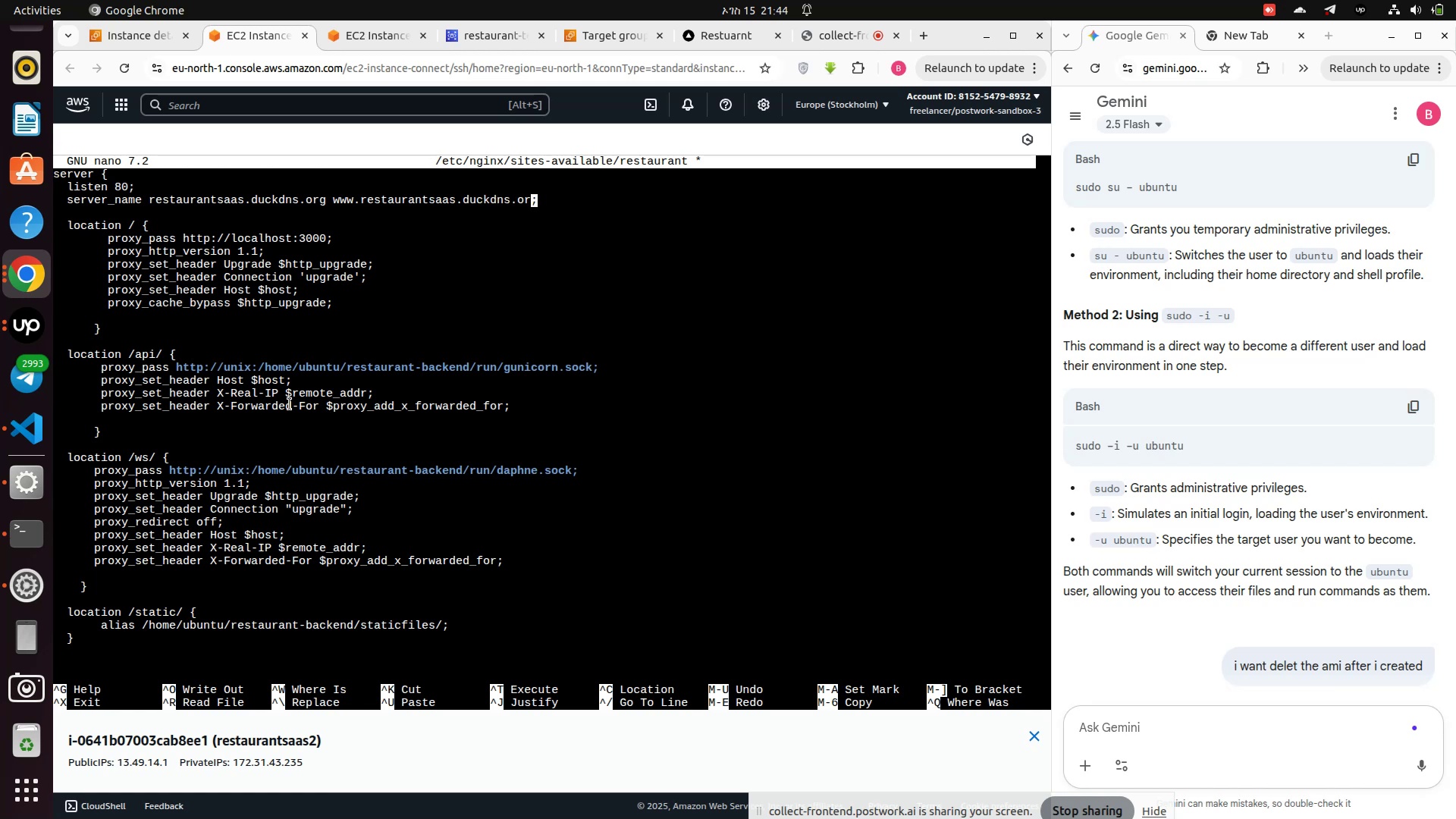 
key(Backspace)
 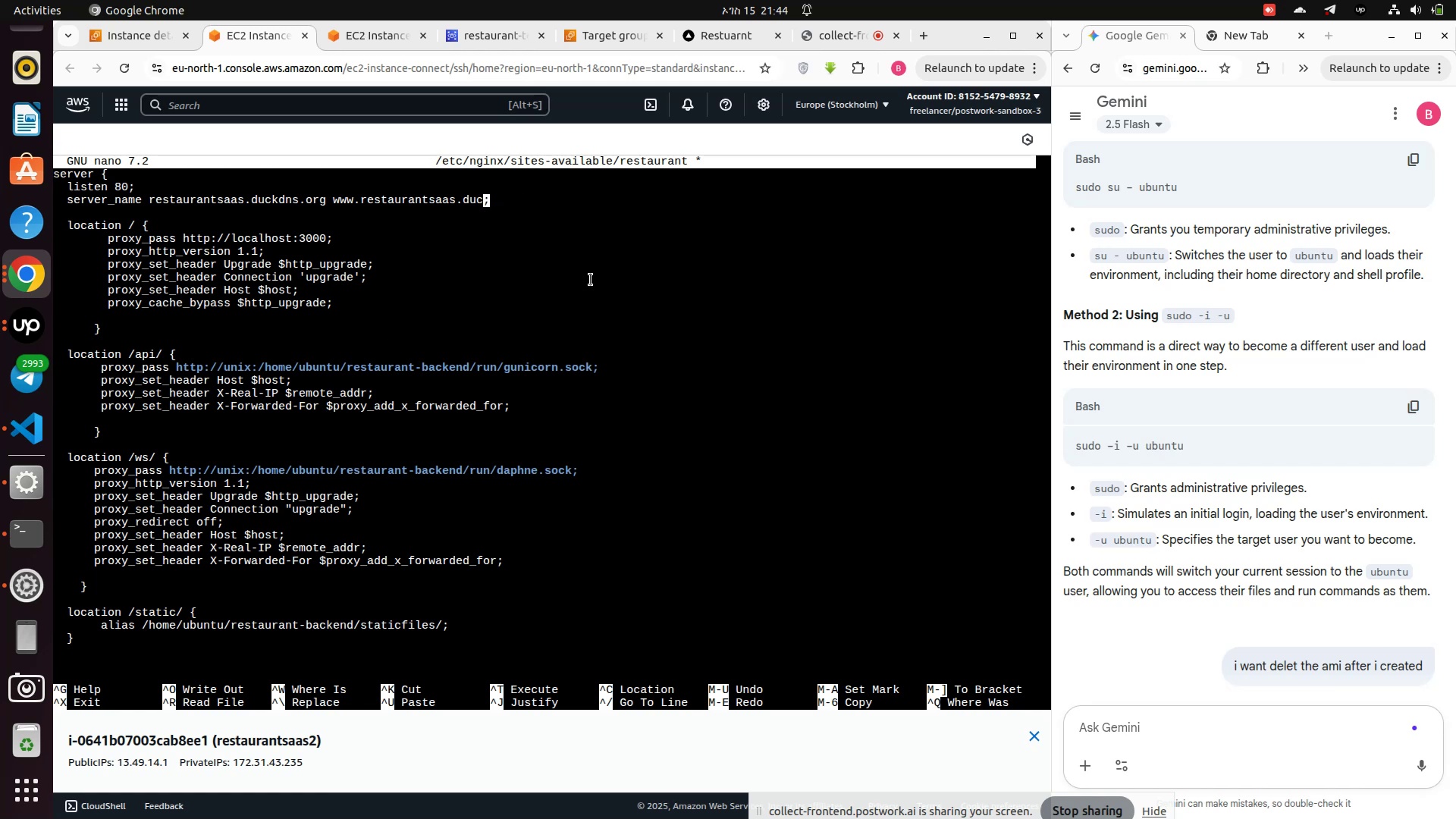 
key(Backspace)
 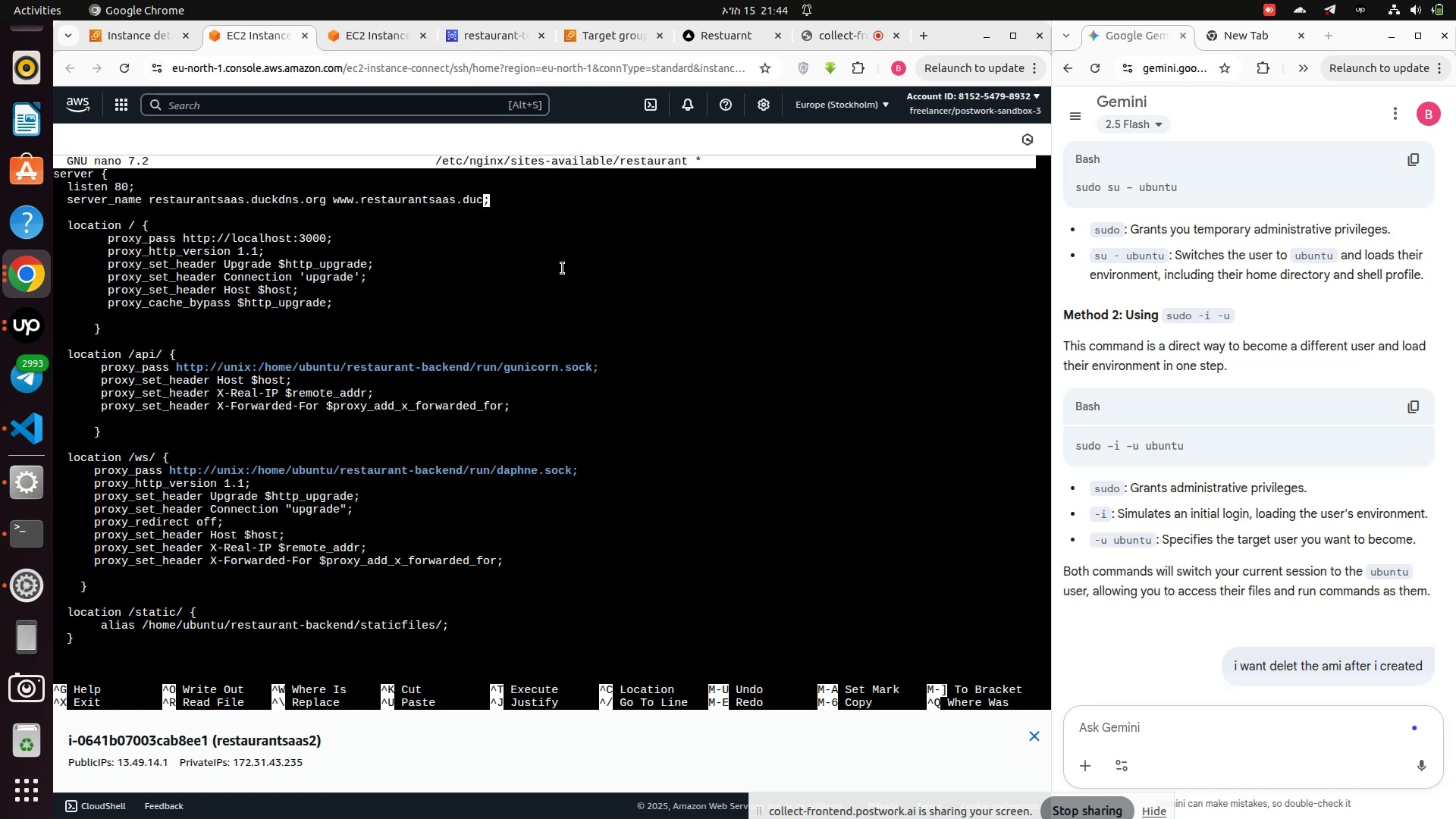 
key(Backspace)
 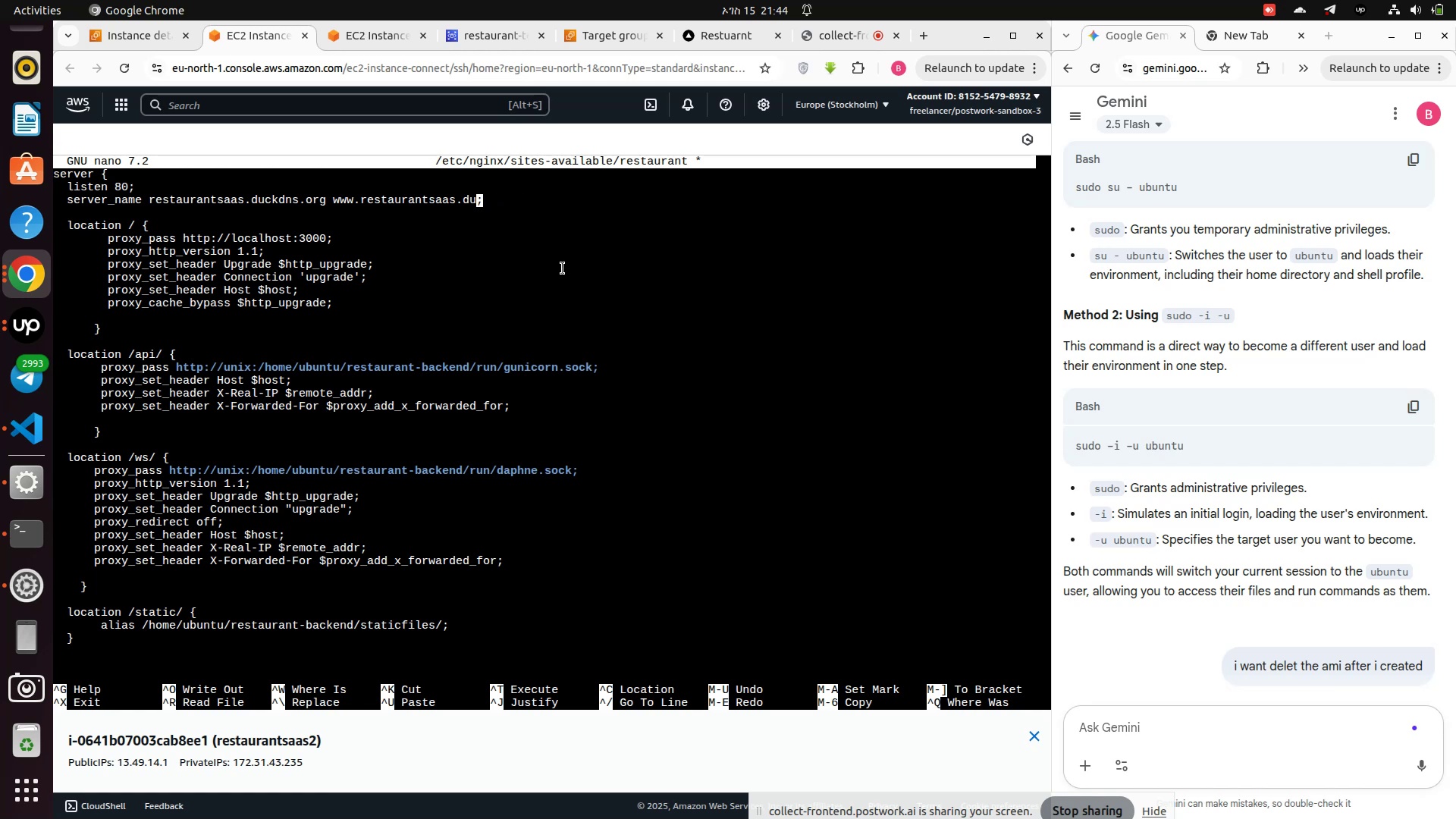 
key(Backspace)
 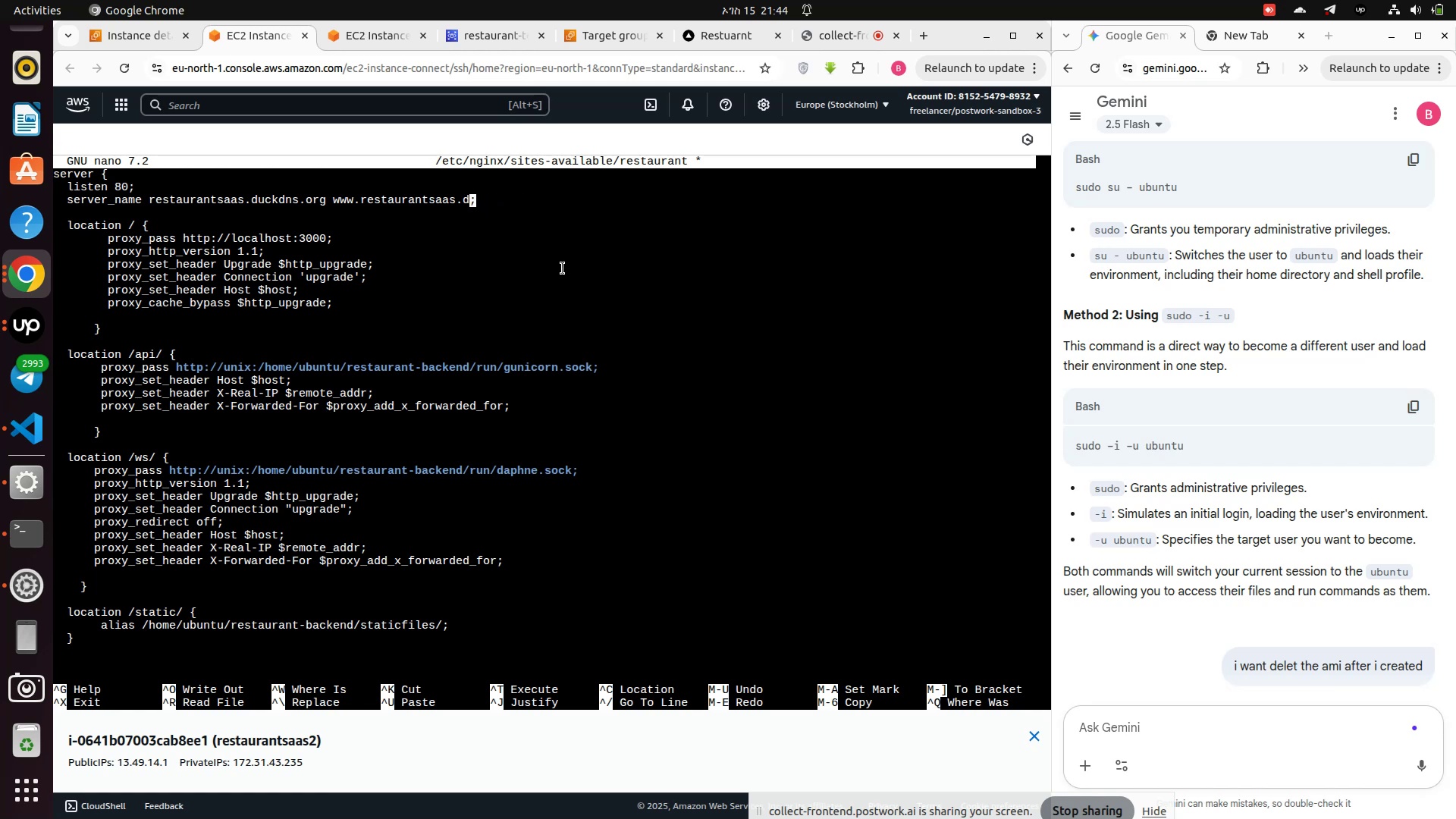 
key(Backspace)
 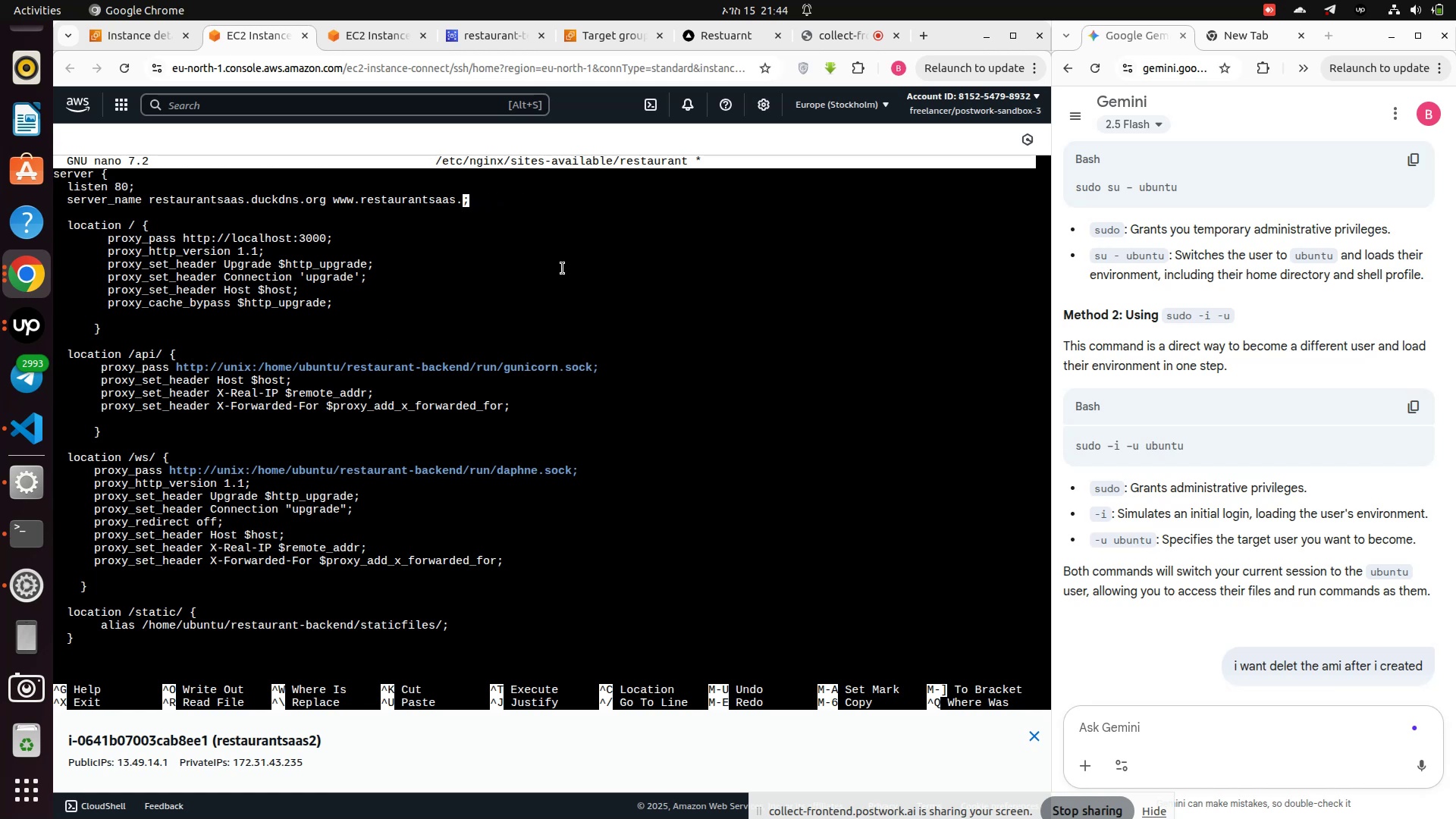 
key(Backspace)
 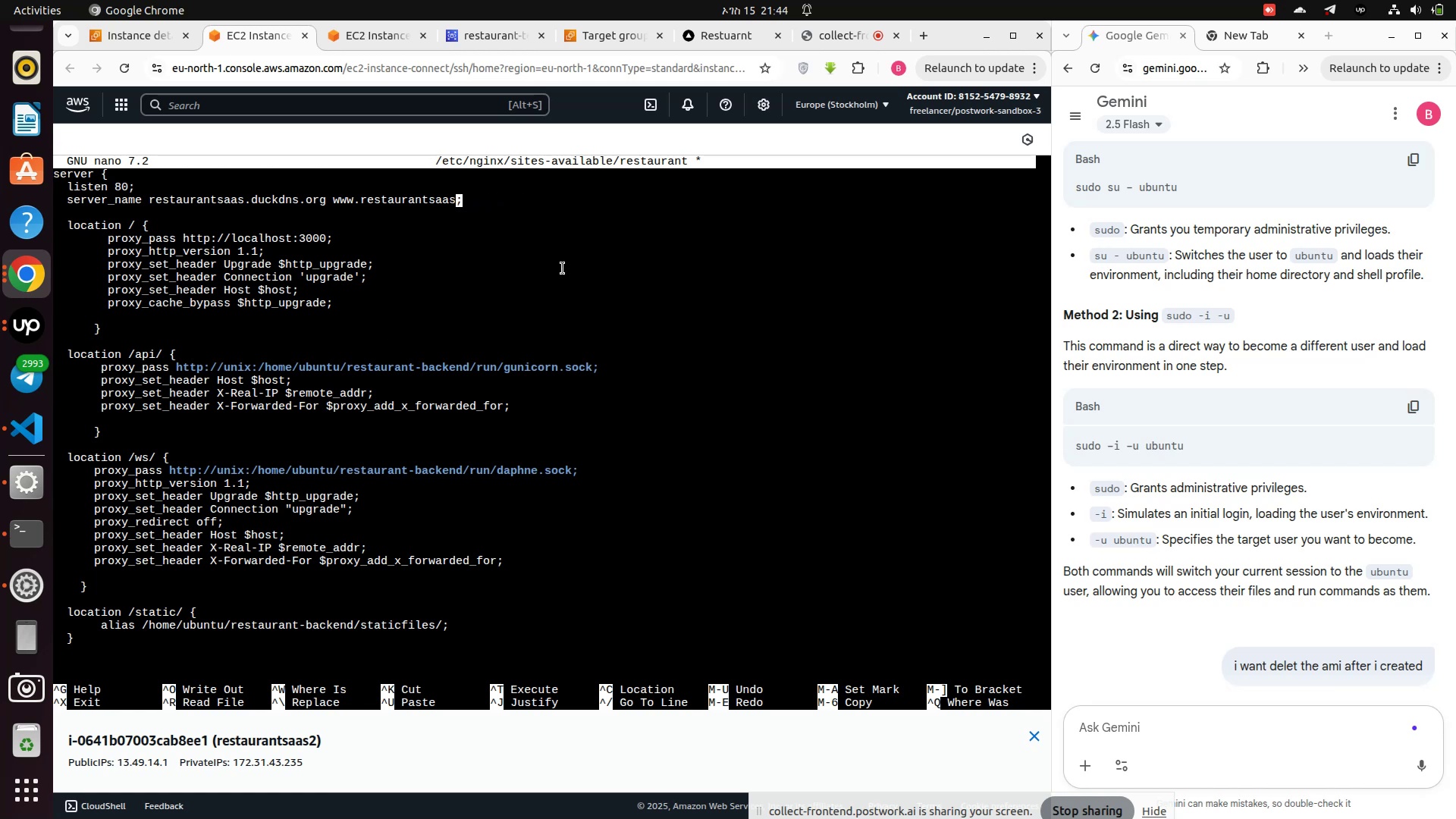 
key(Backspace)
 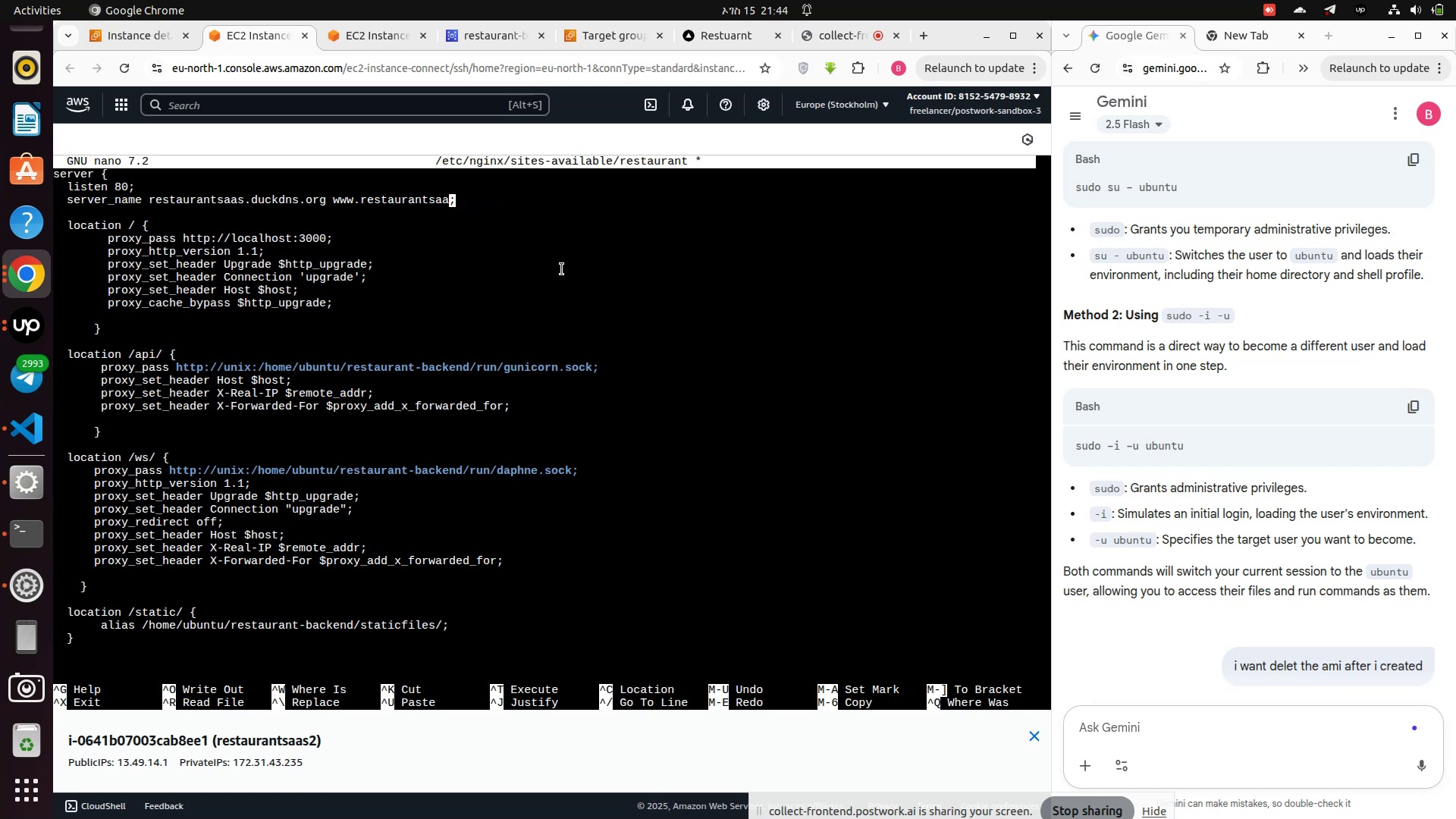 
key(Backspace)
 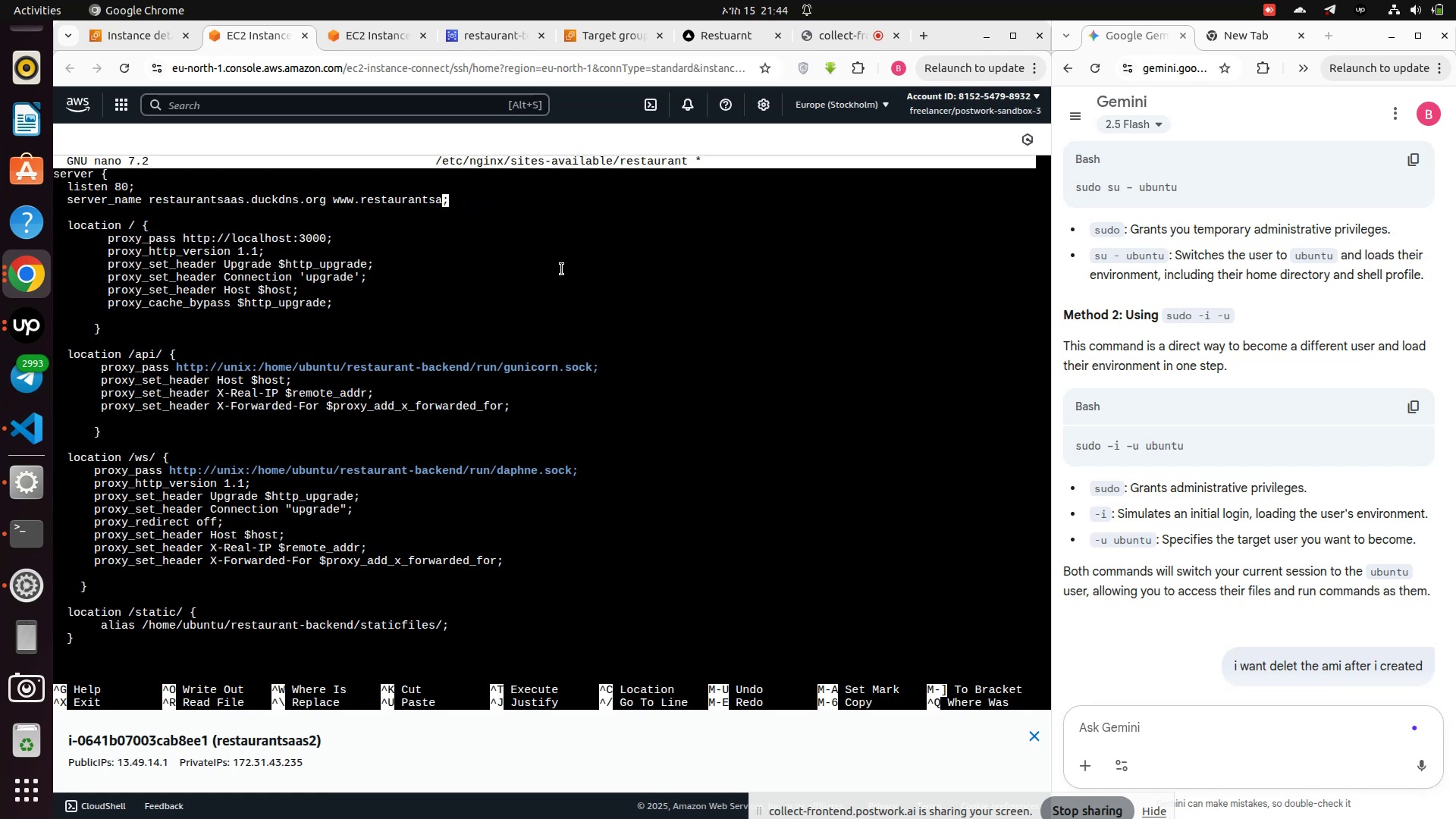 
key(Backspace)
 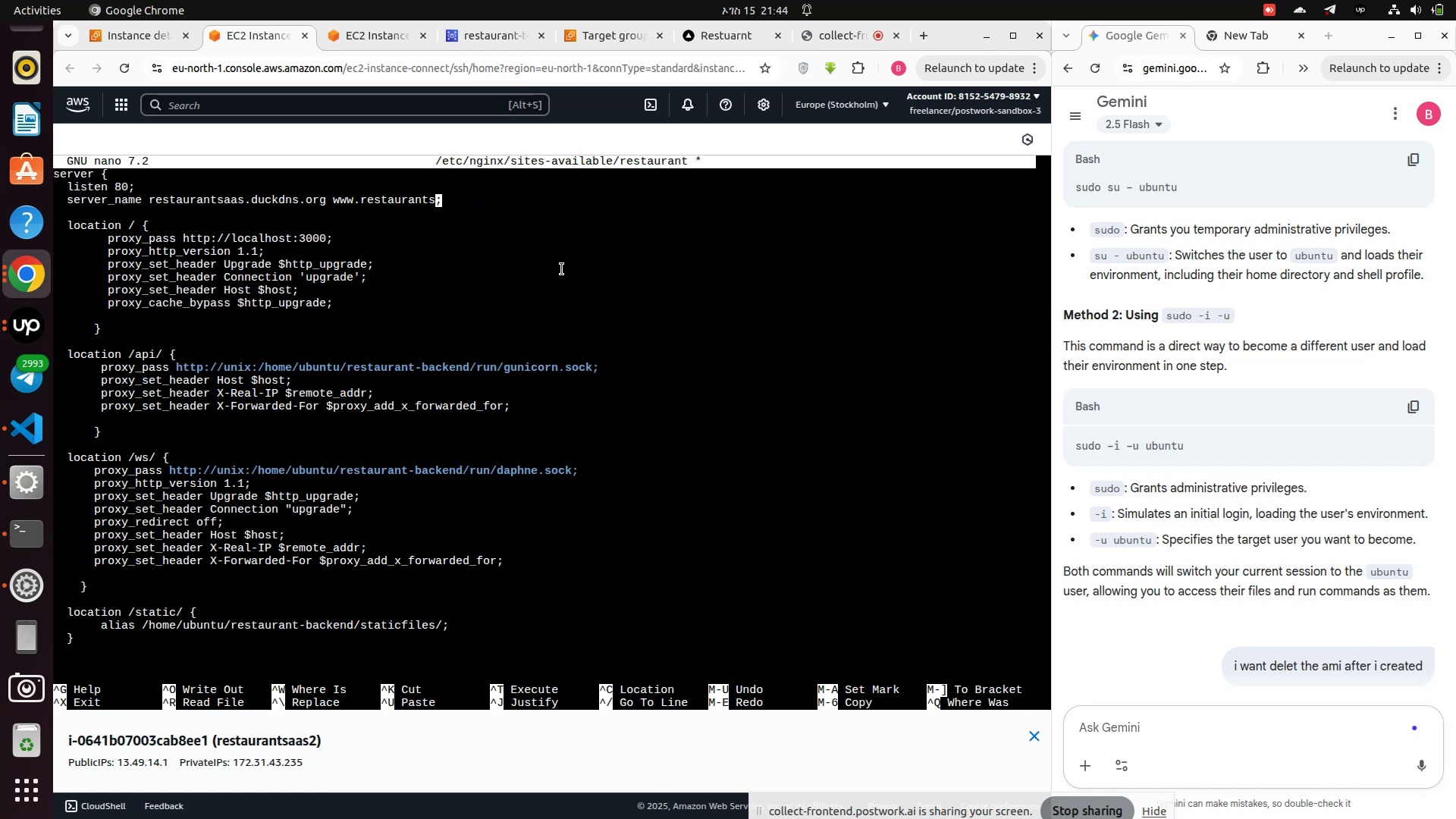 
key(Backspace)
 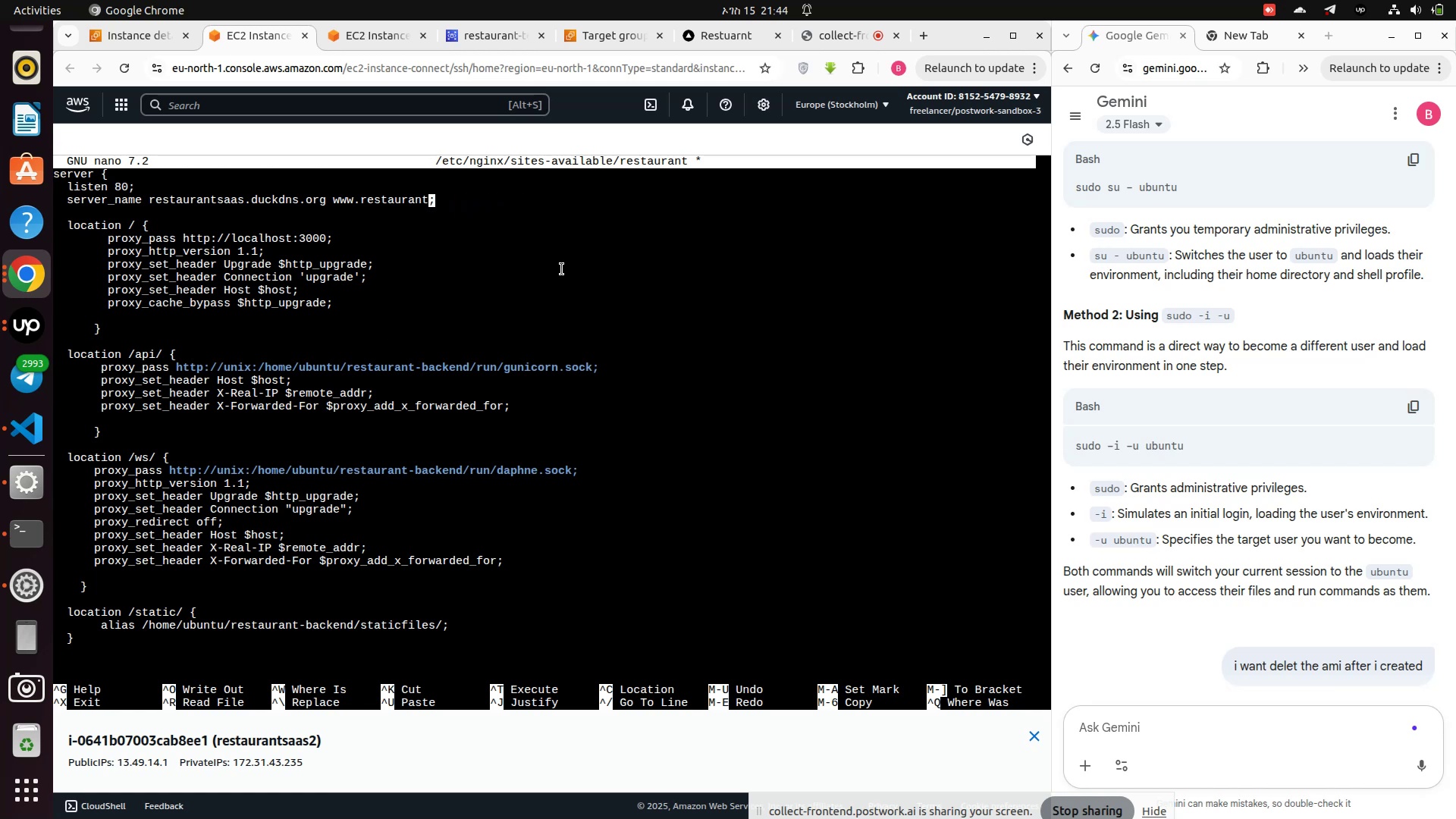 
key(Backspace)
 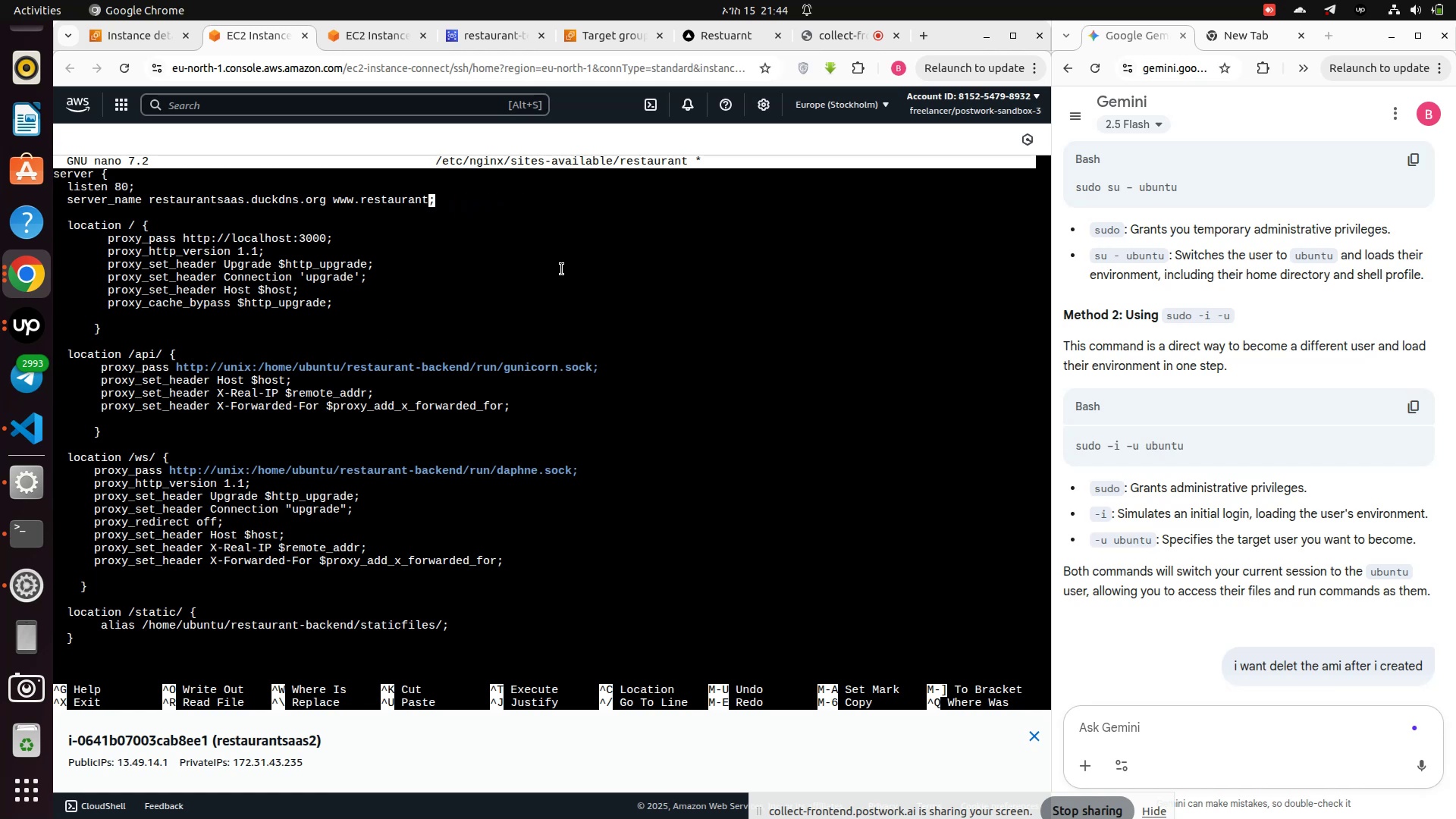 
key(Backspace)
 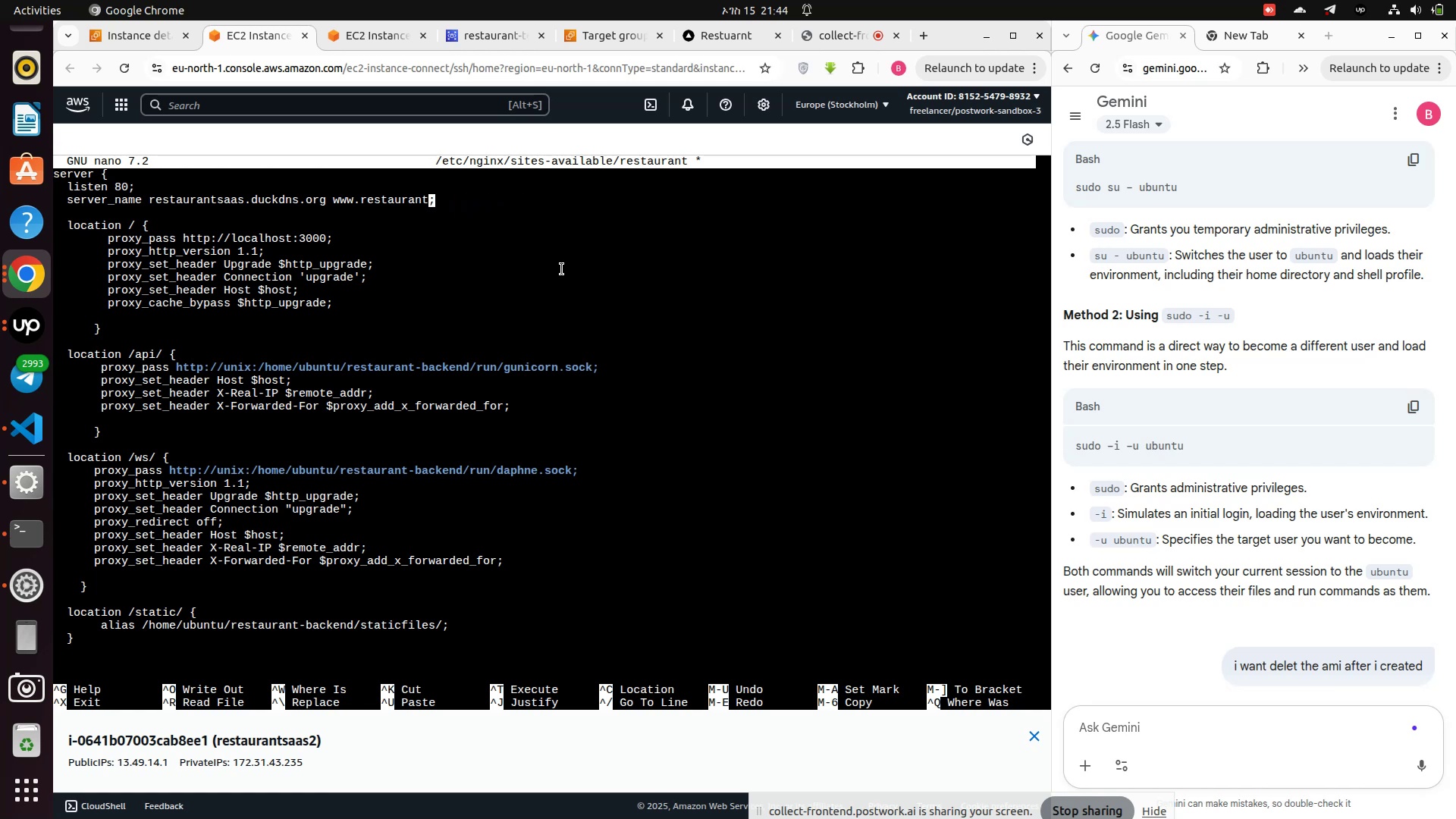 
key(Backspace)
 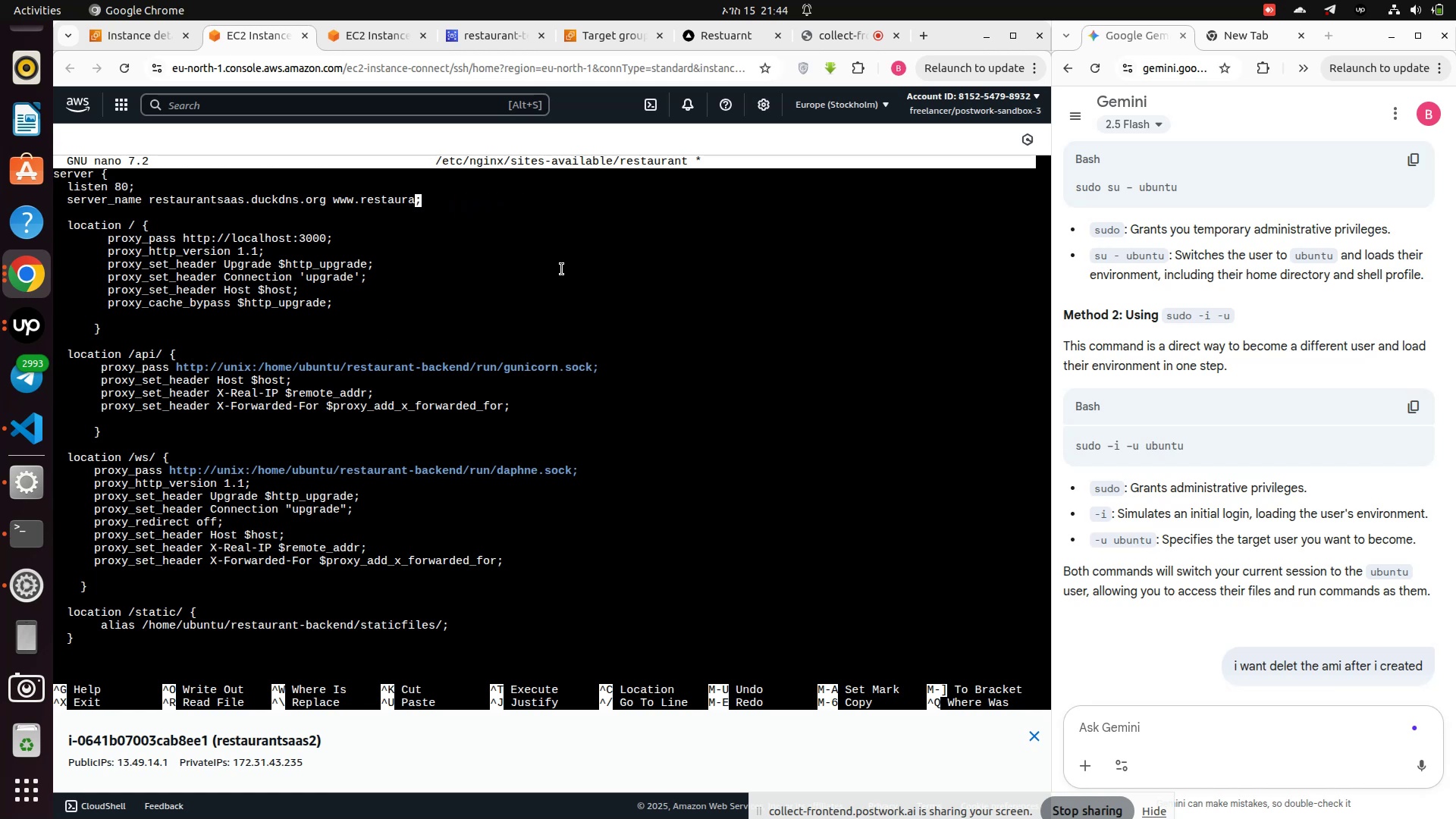 
key(Backspace)
 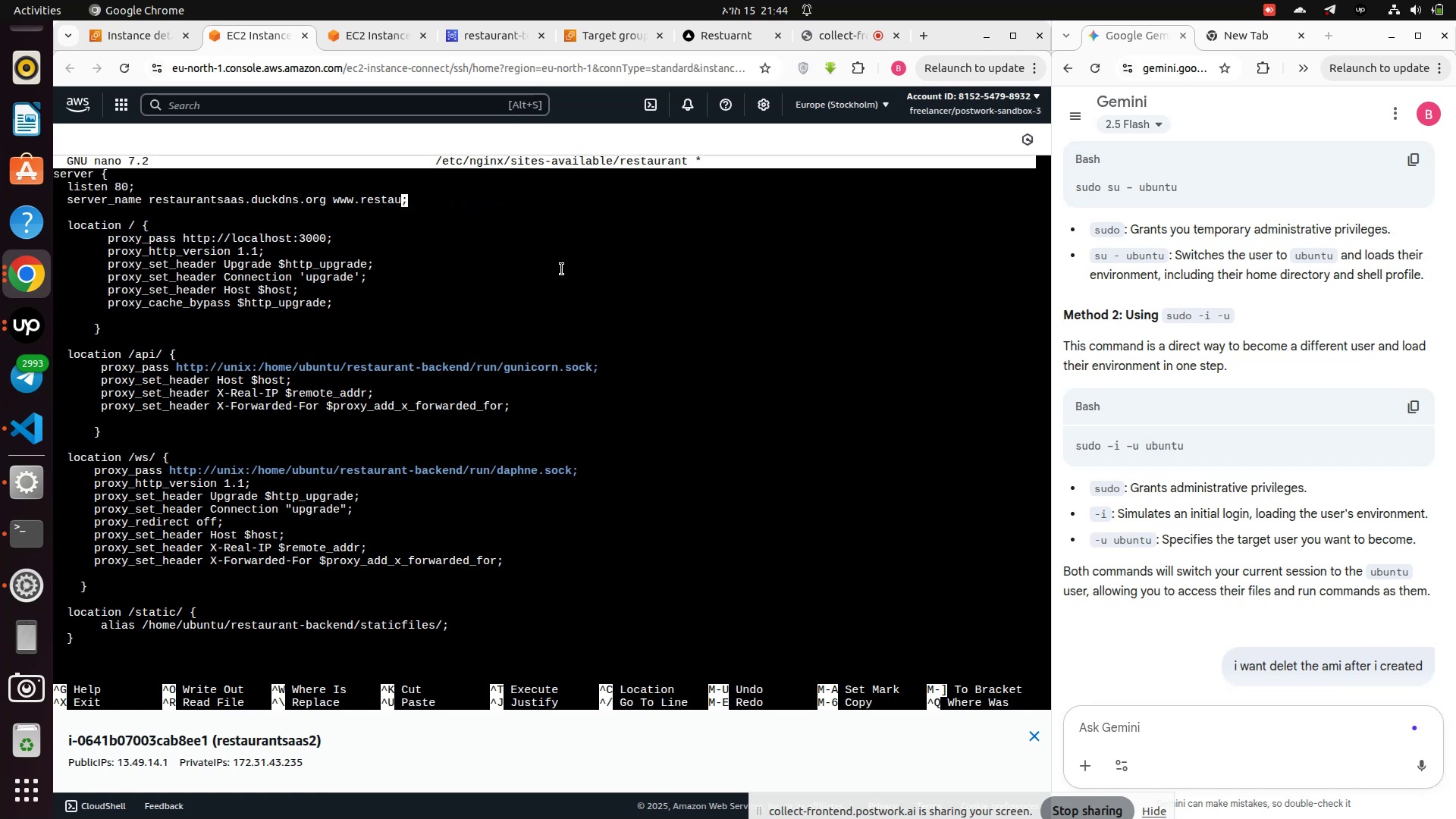 
key(Backspace)
 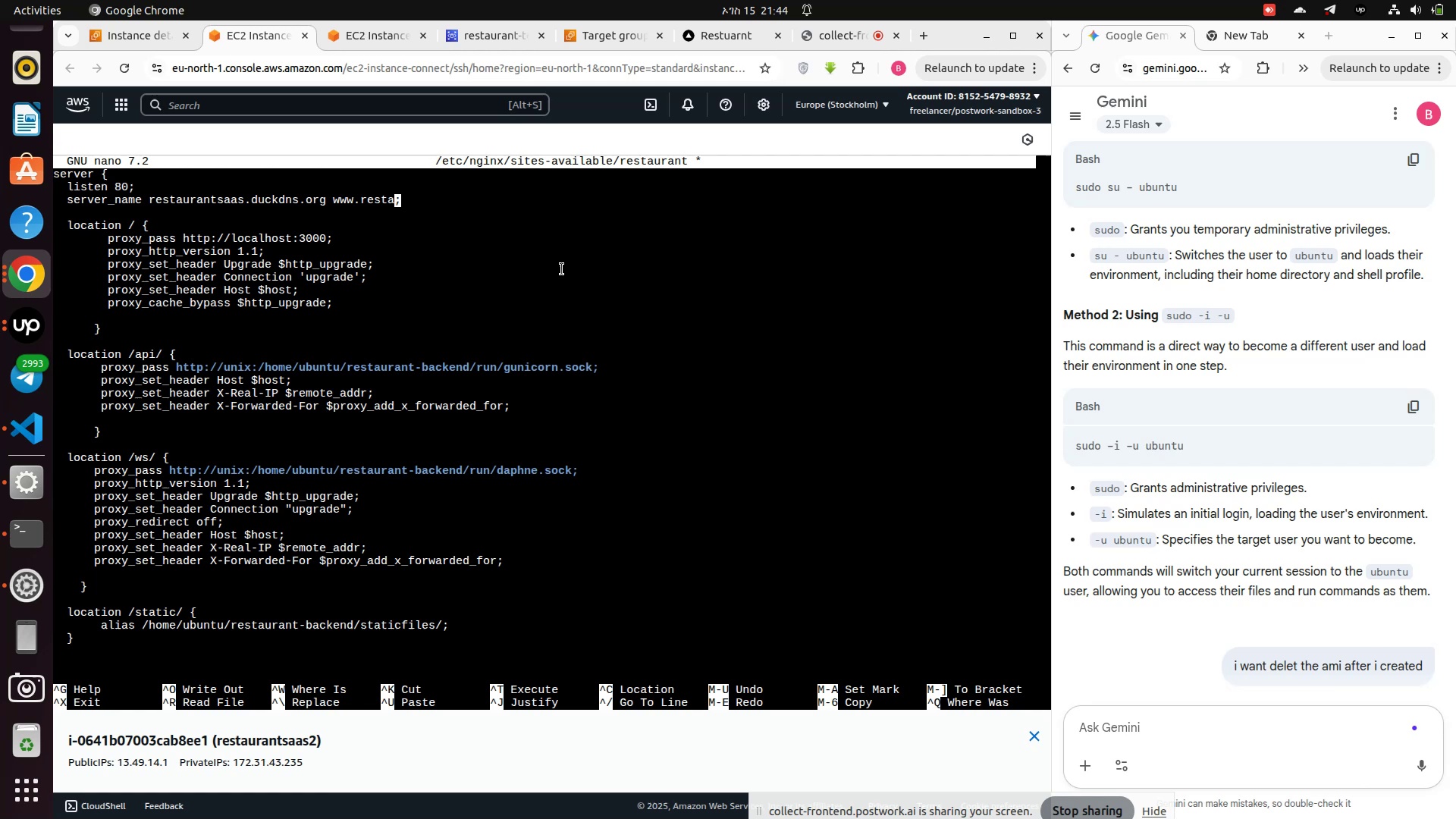 
key(Backspace)
 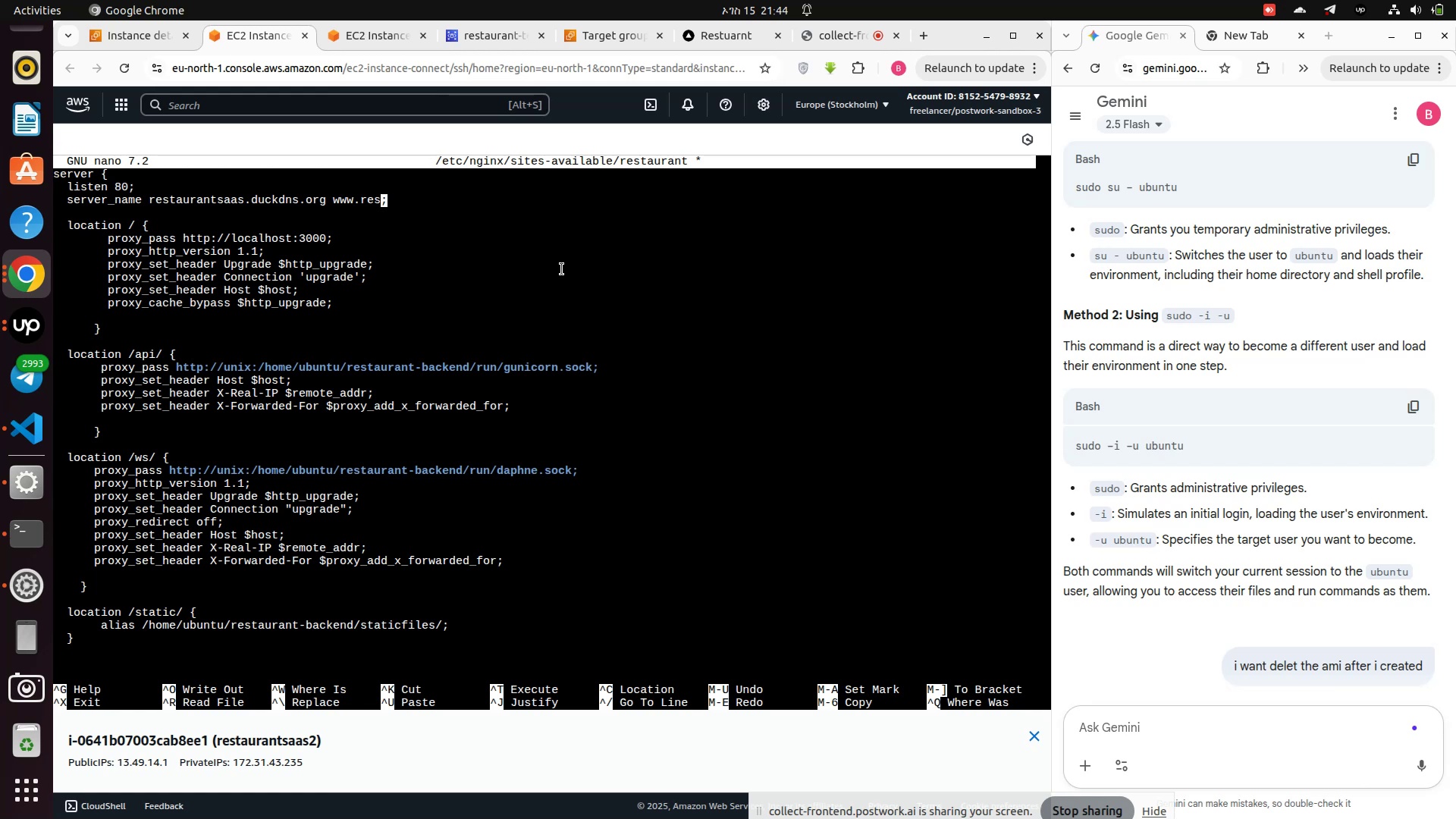 
hold_key(key=Backspace, duration=0.63)
 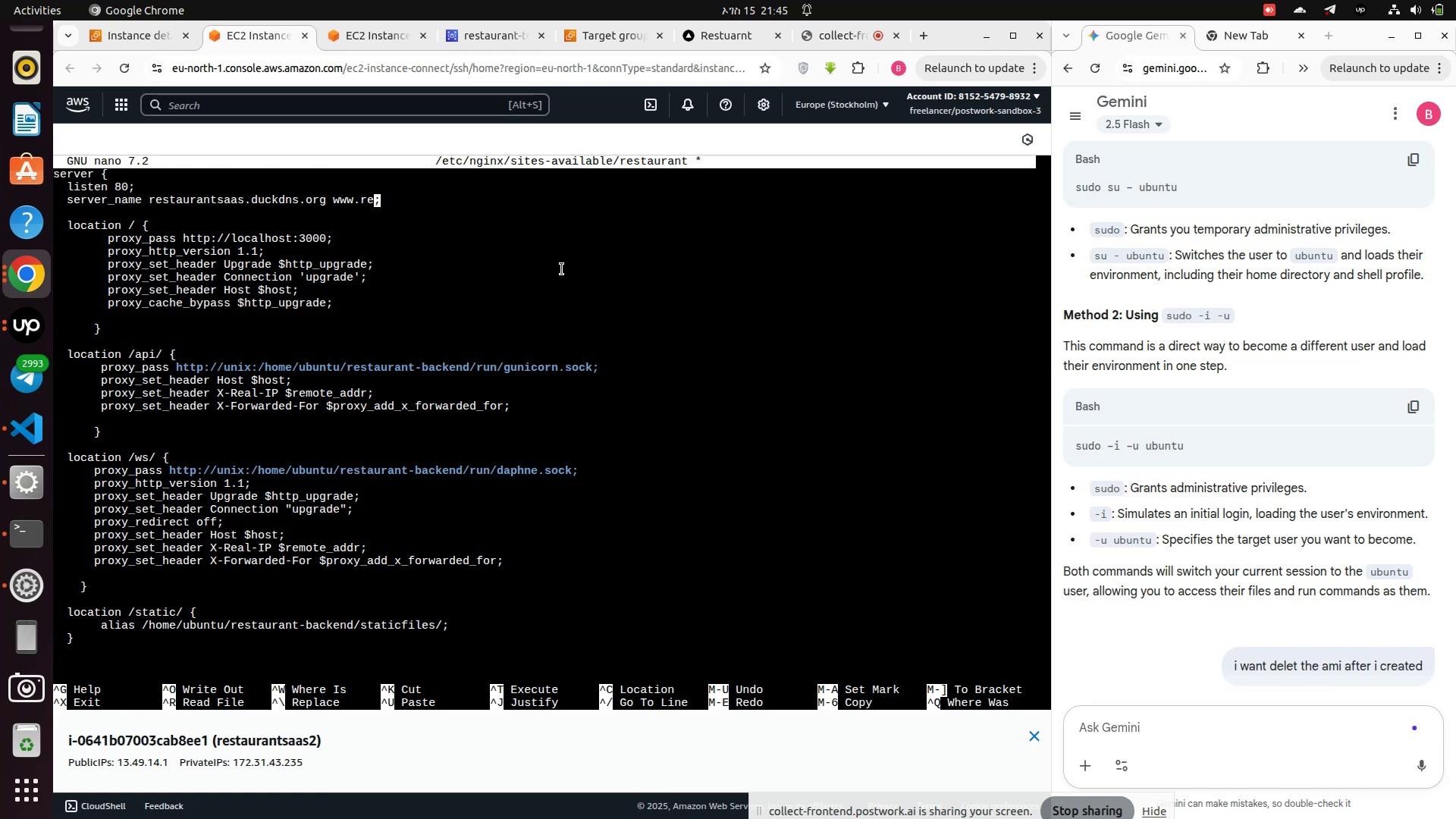 
key(Backspace)
 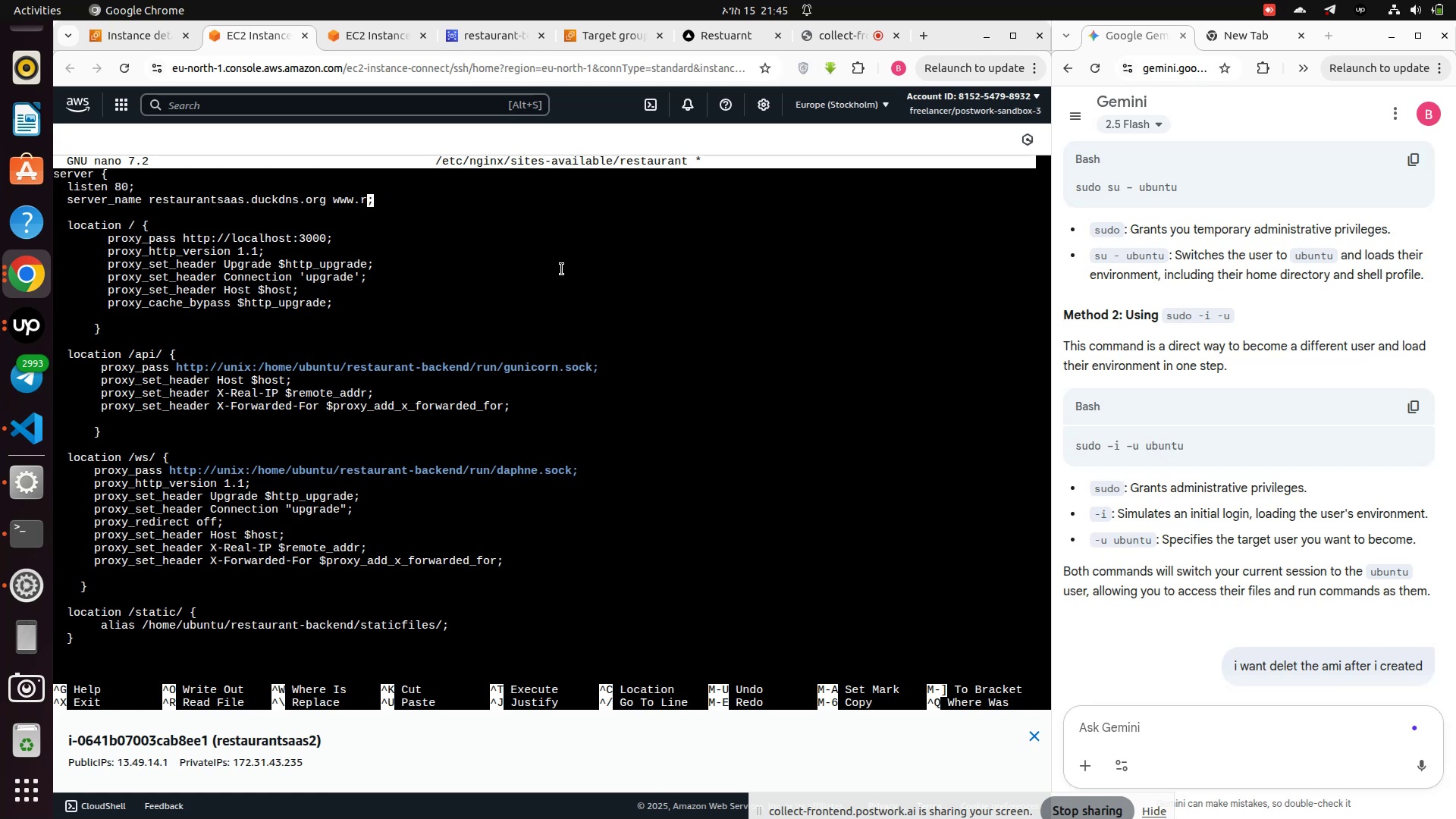 
key(Backspace)
 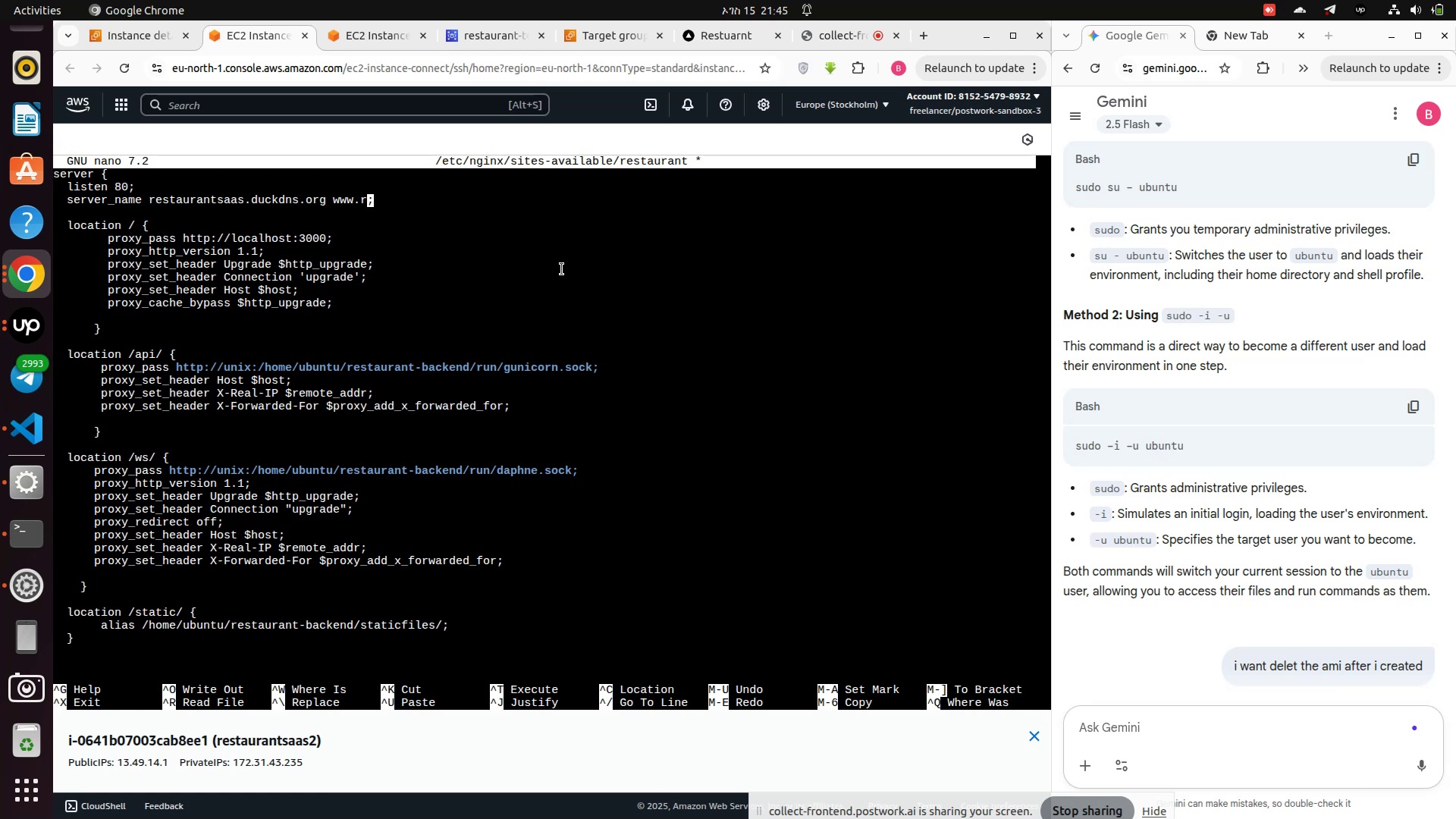 
key(Backspace)
 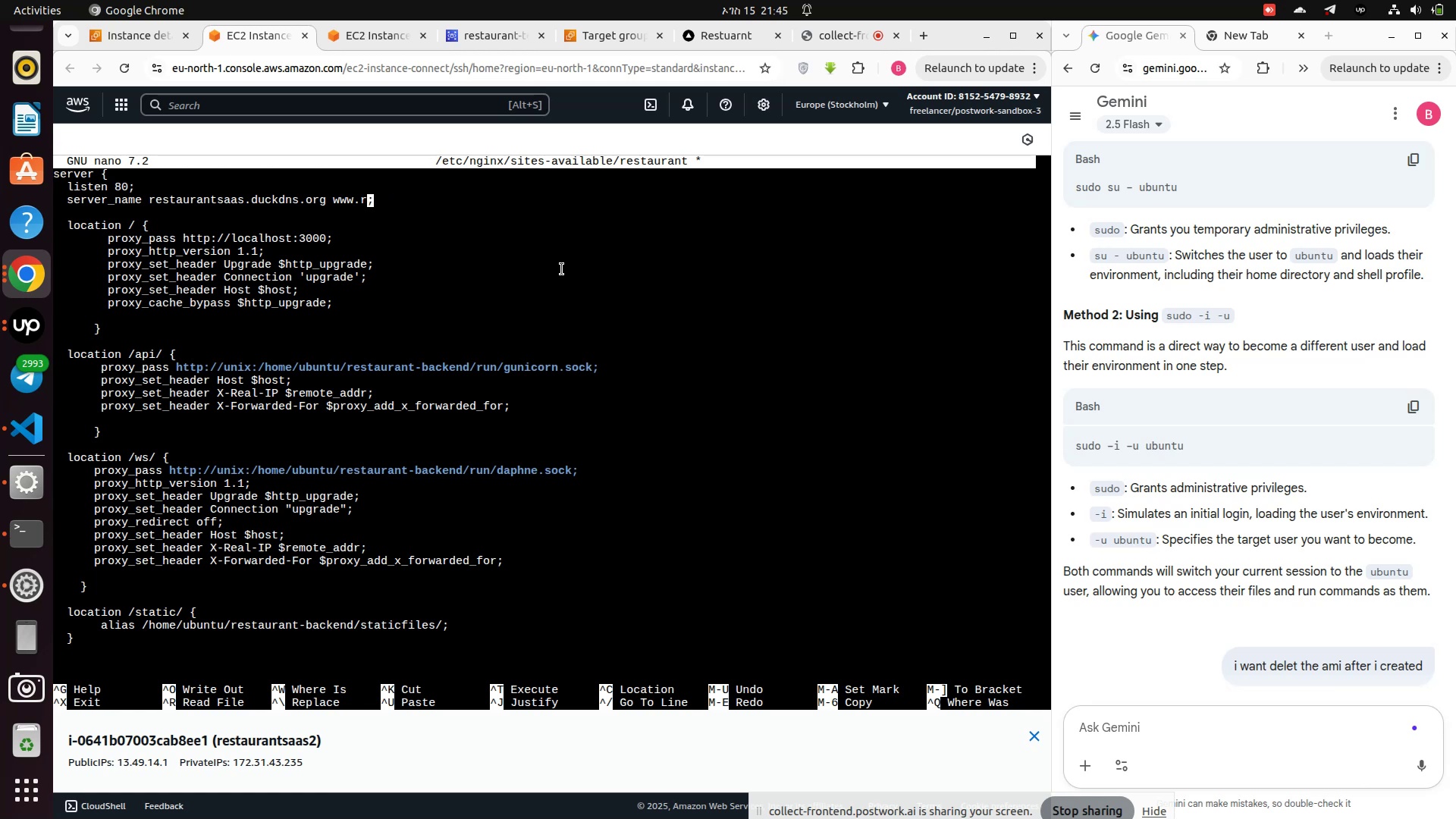 
key(Backspace)
 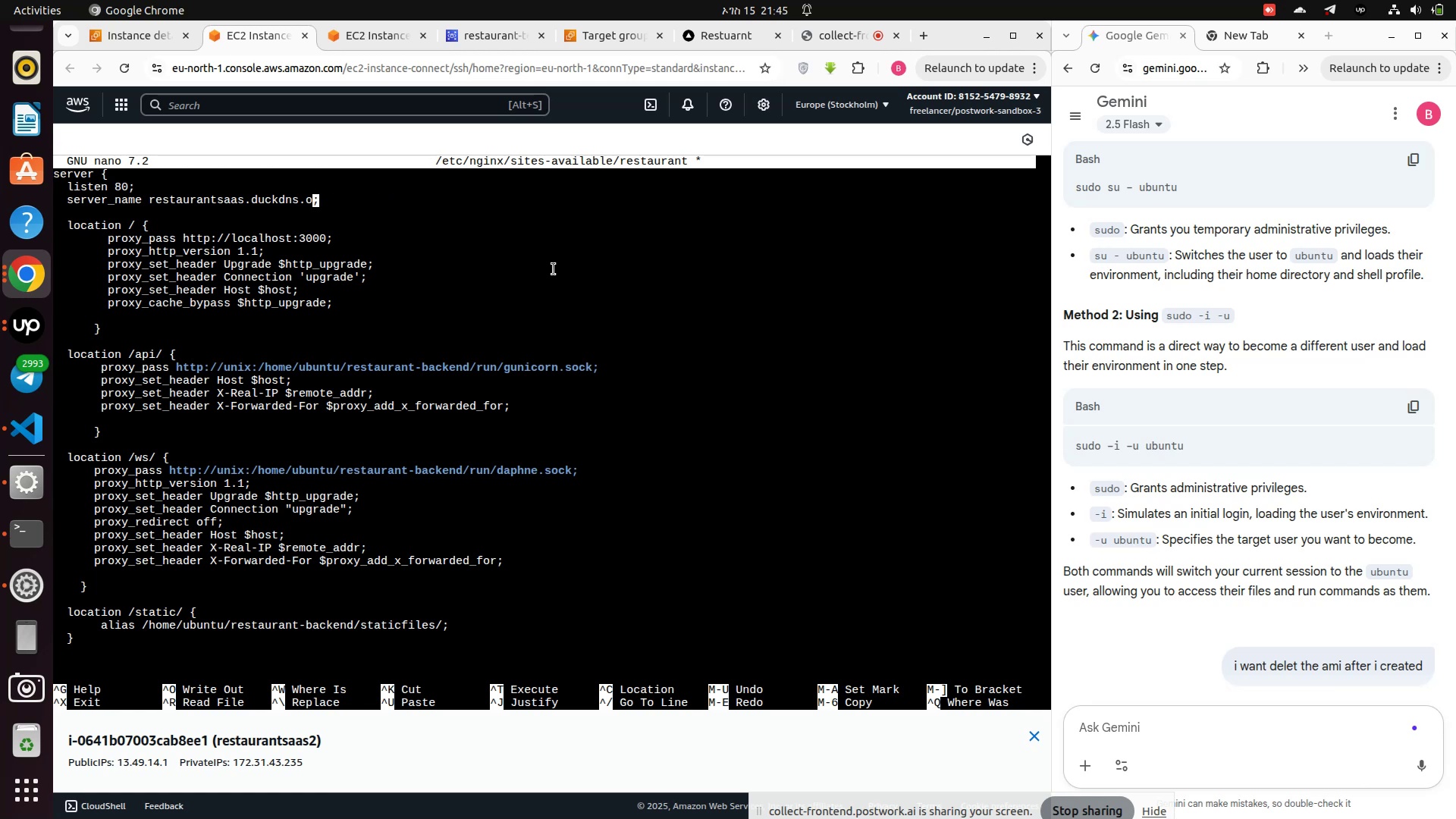 
key(Backspace)
 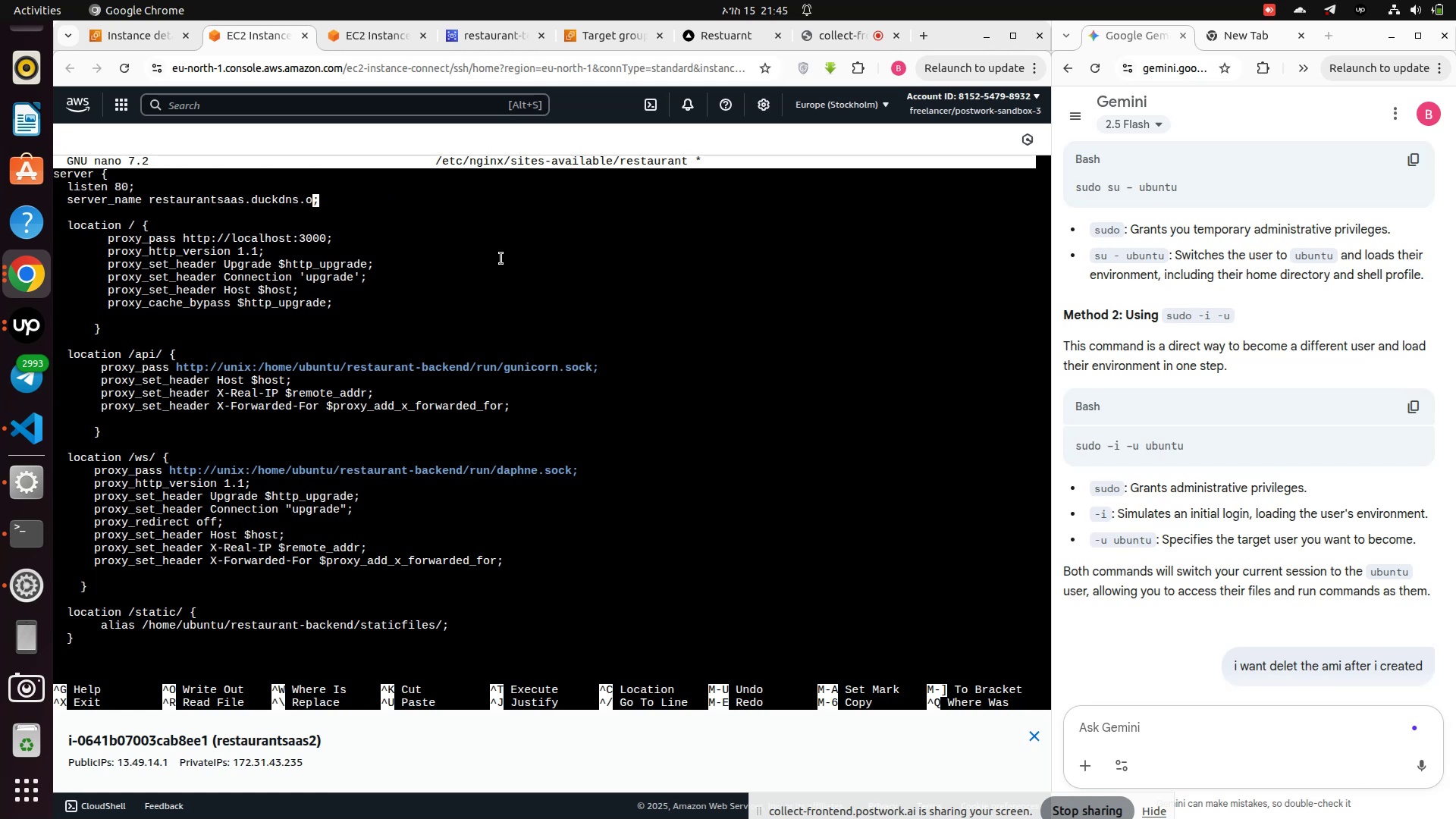 
key(Backspace)
 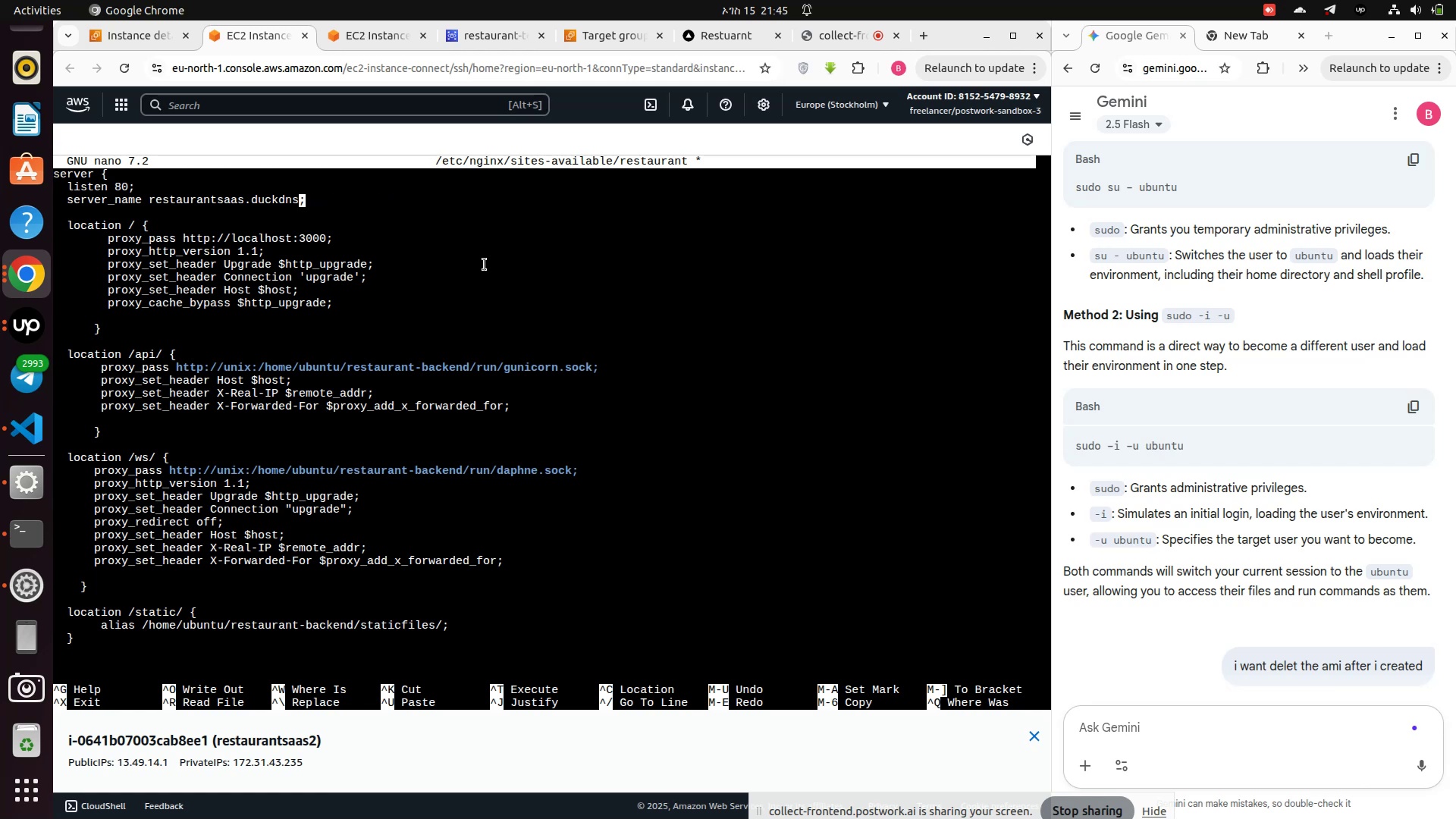 
key(Backspace)
 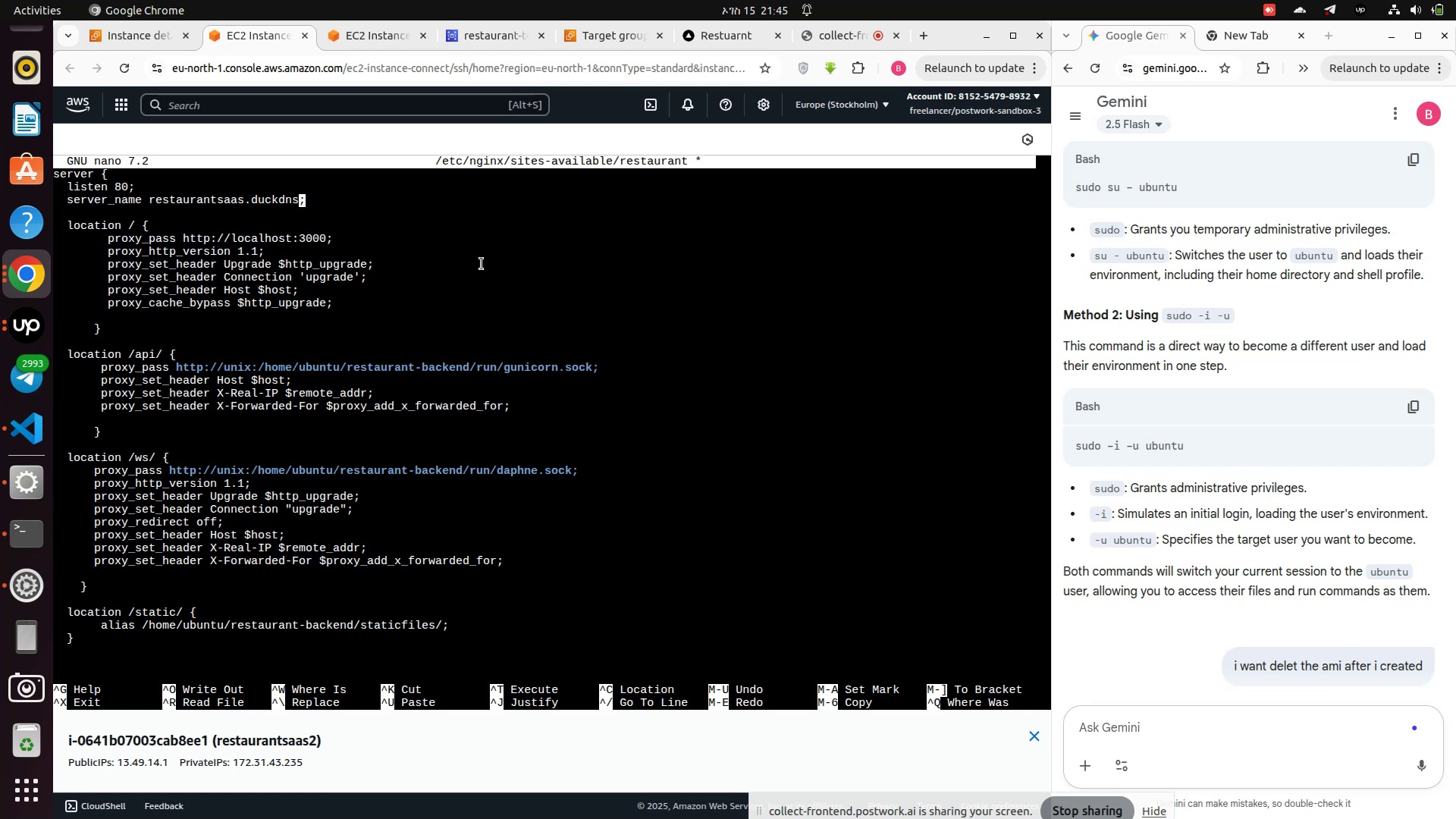 
key(Backspace)
 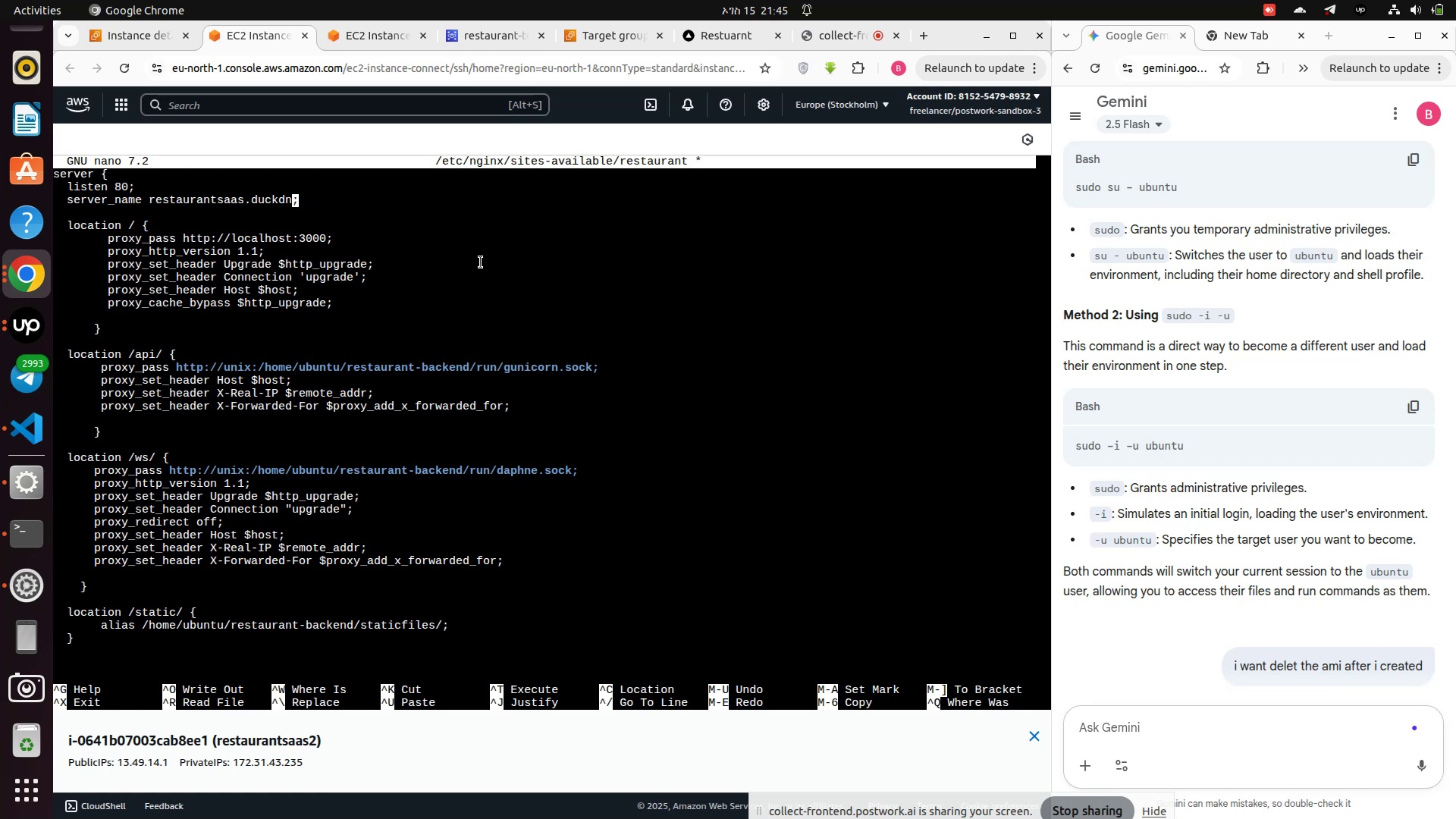 
key(Backspace)
 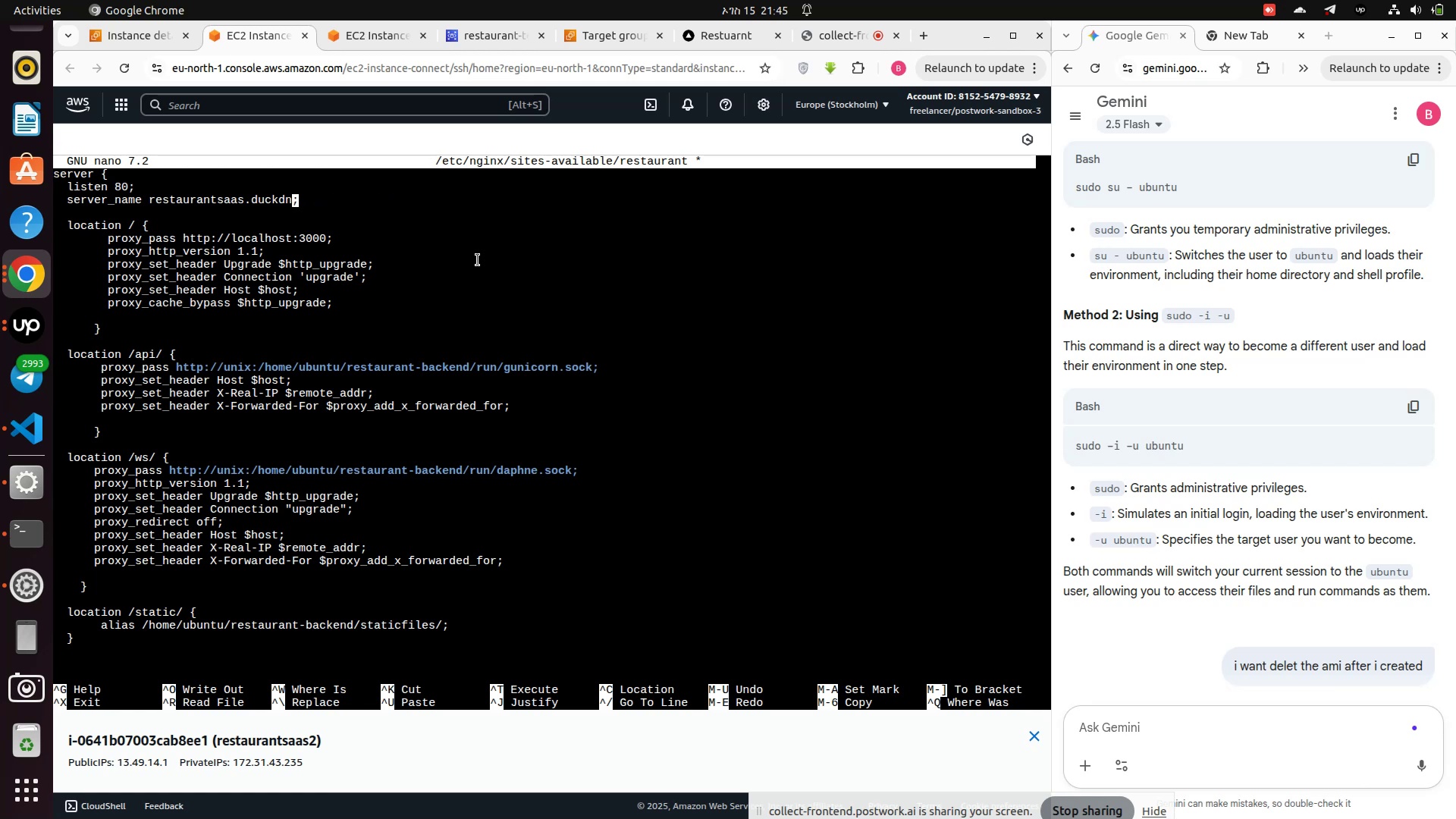 
key(Backspace)
 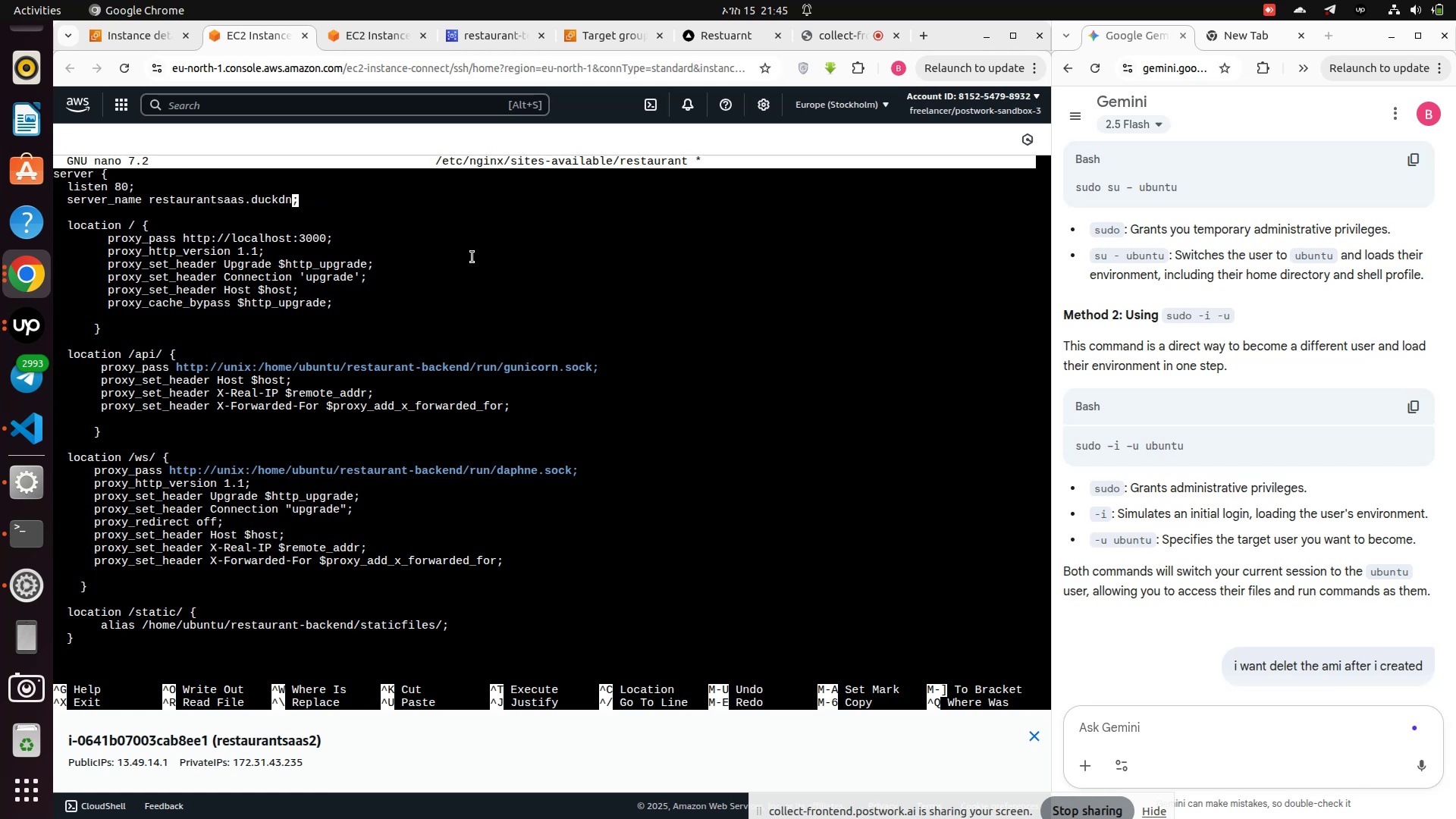 
key(Backspace)
 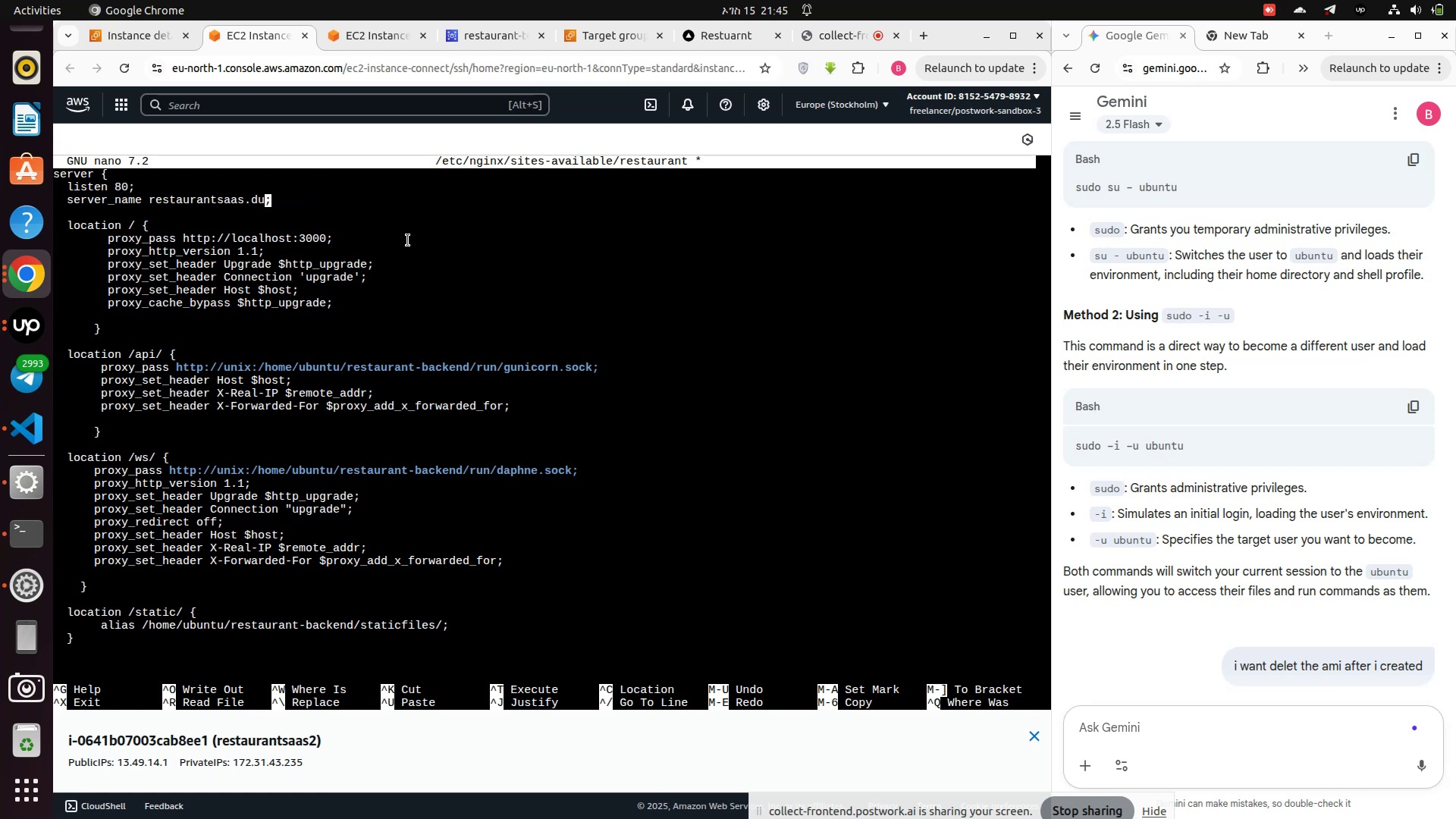 
key(Backspace)
 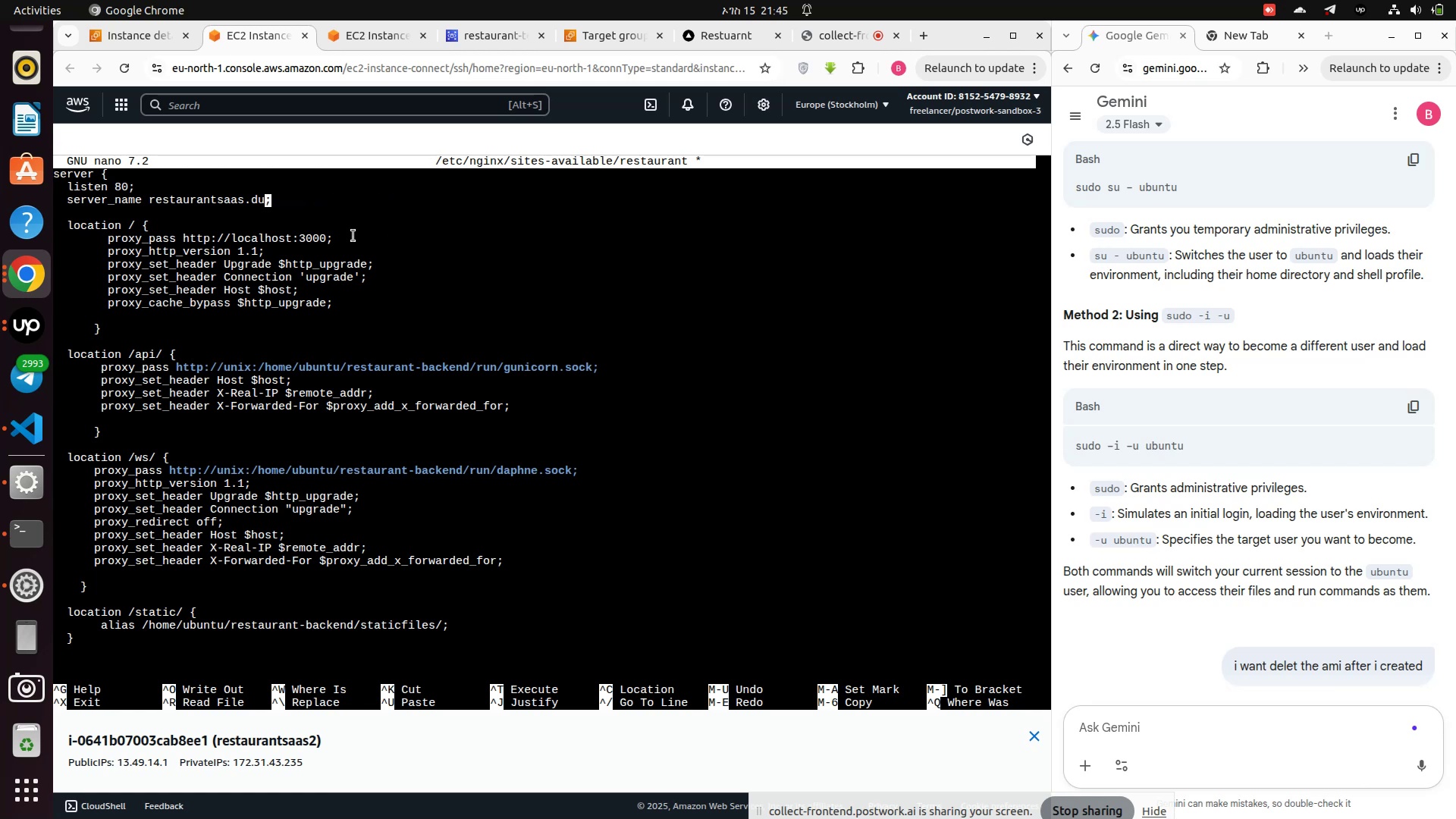 
key(Backspace)
 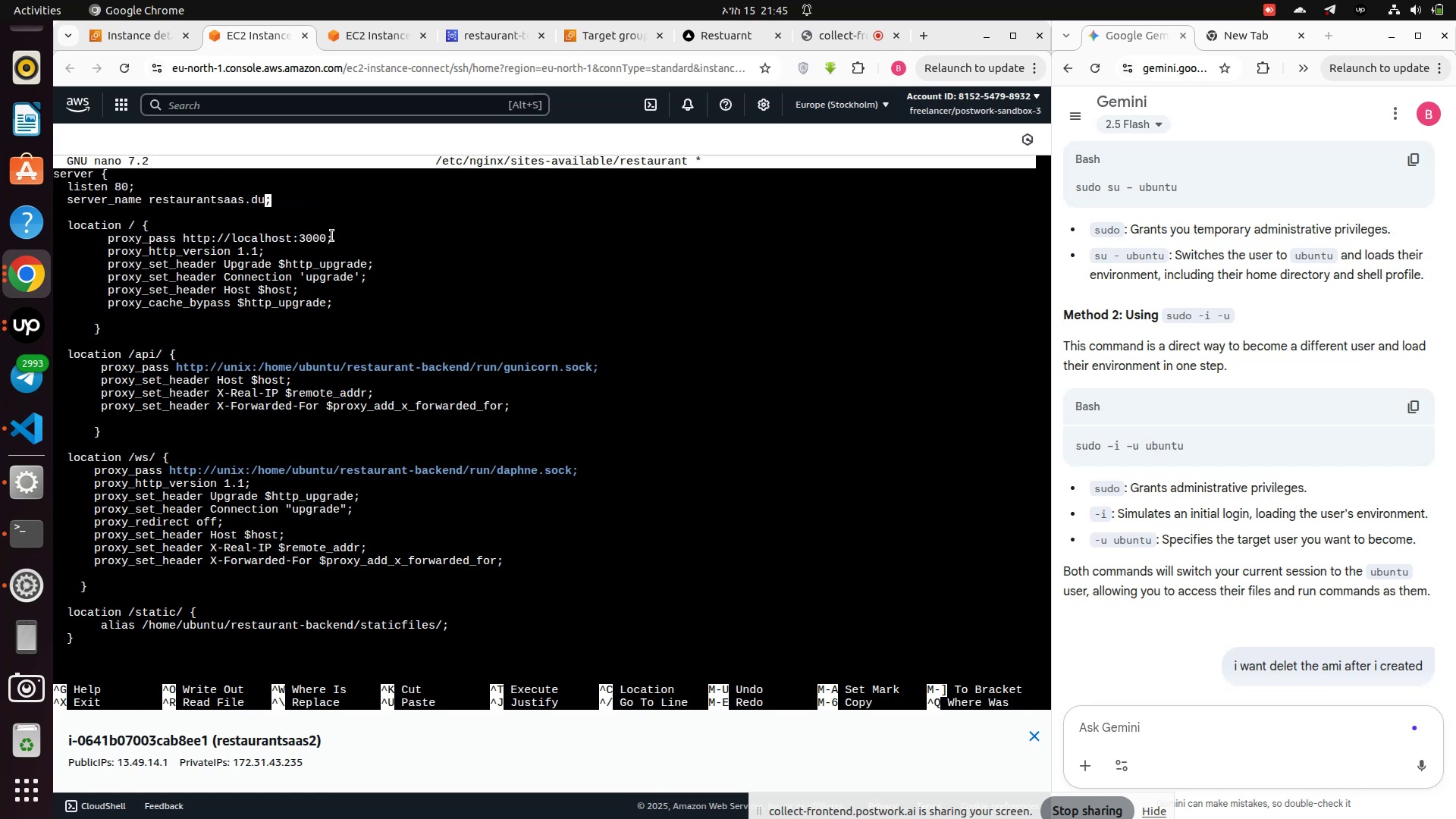 
key(Backspace)
 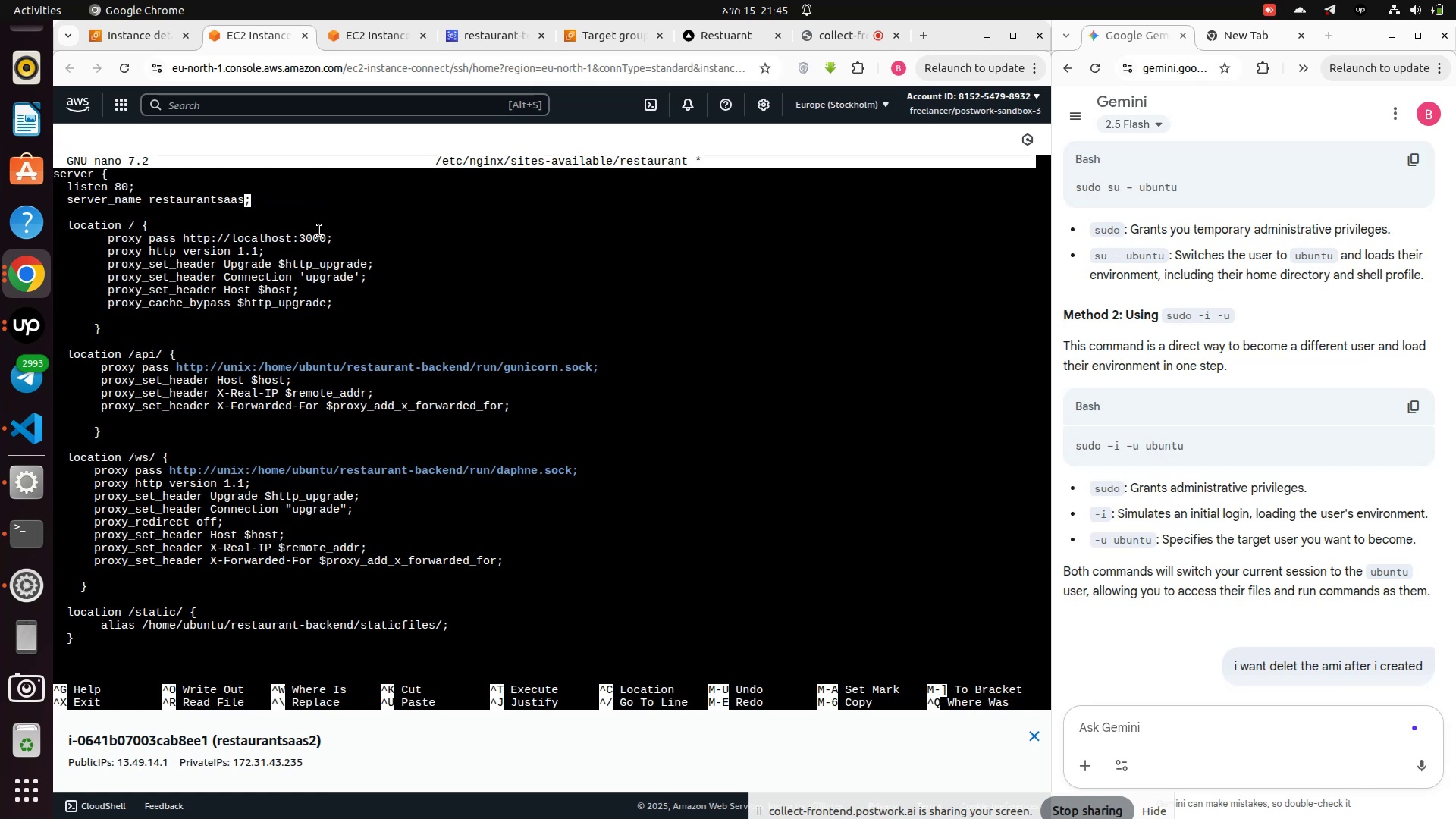 
key(Backspace)
 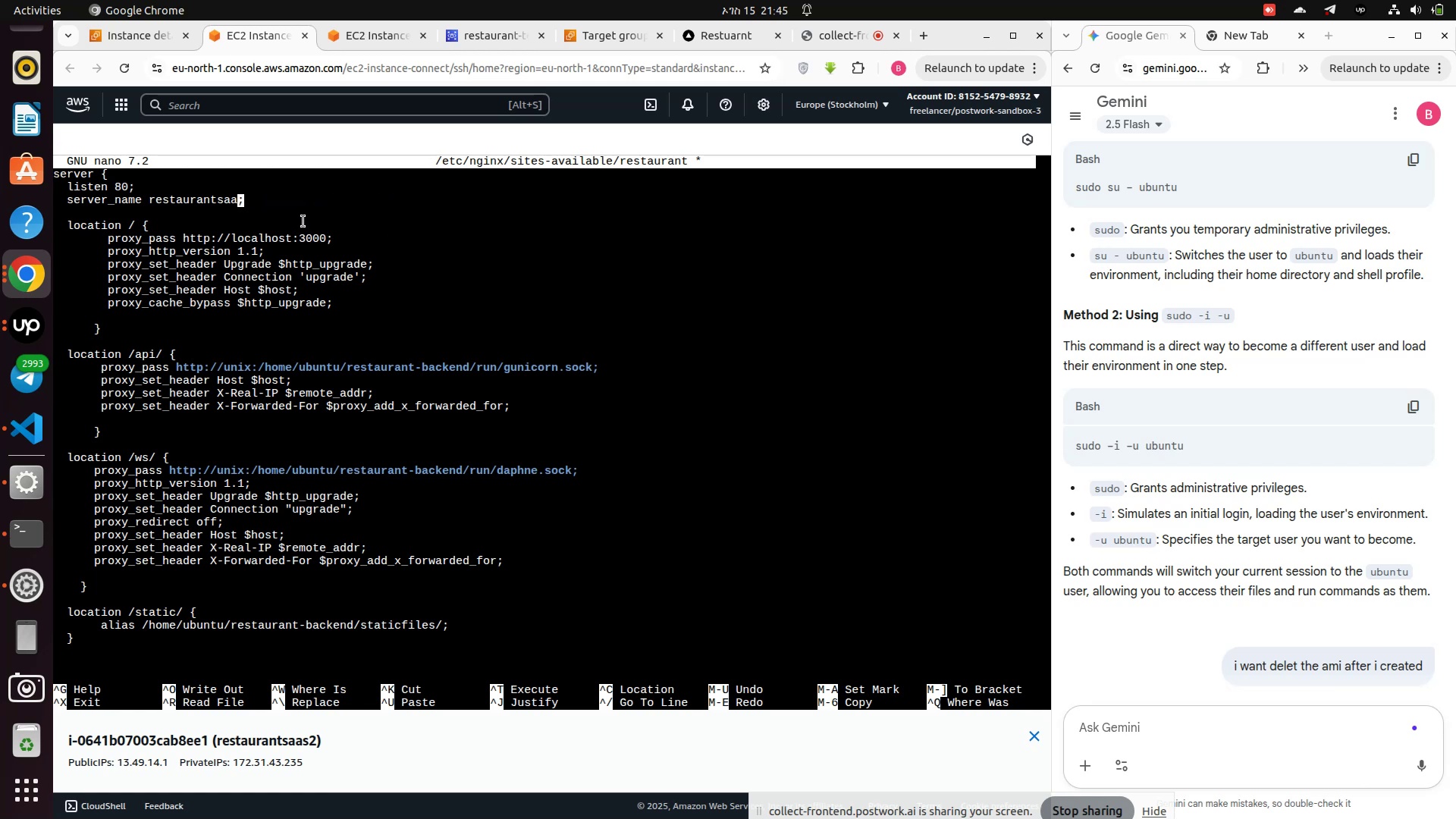 
key(Backspace)
 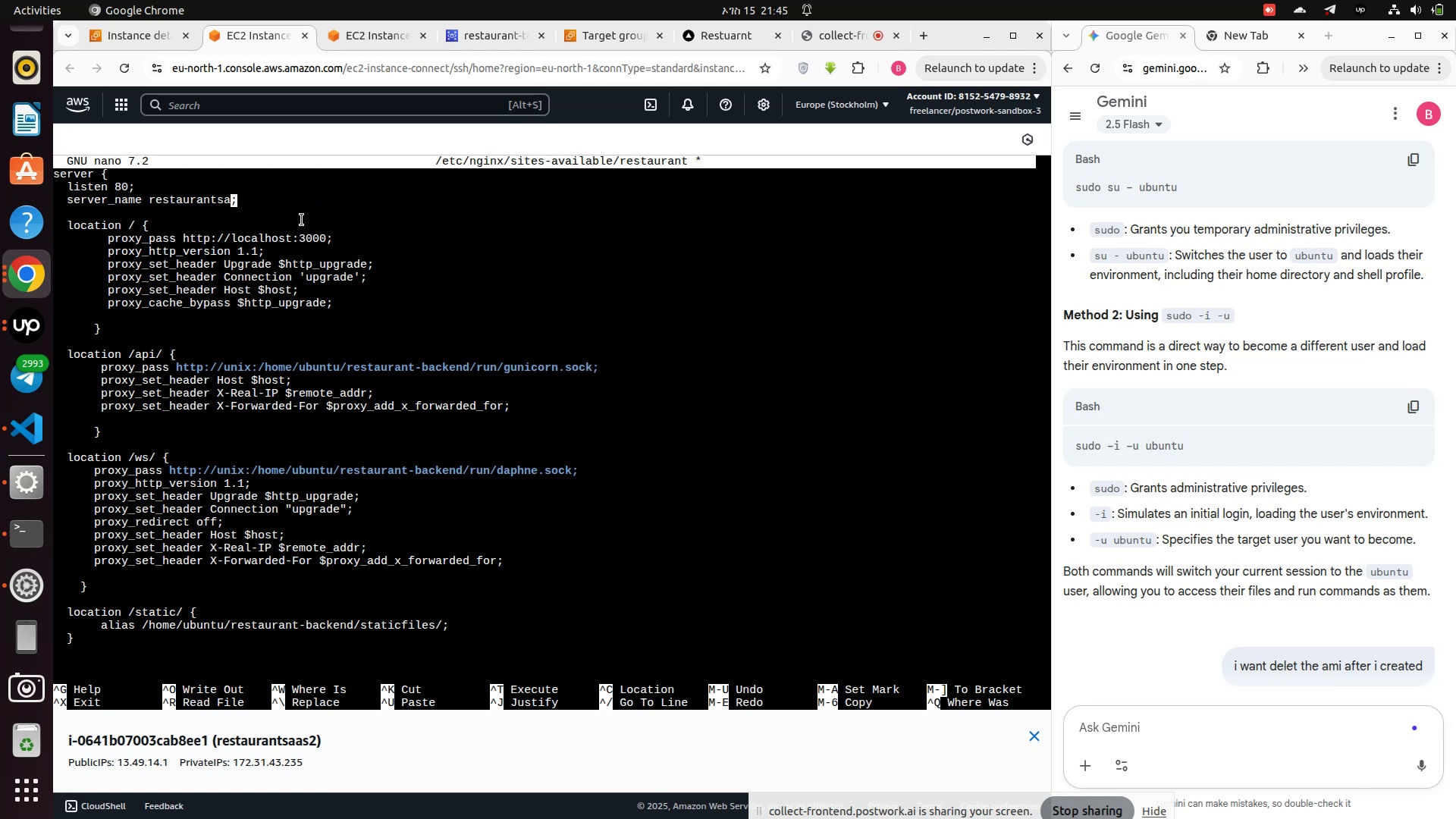 
key(Backspace)
 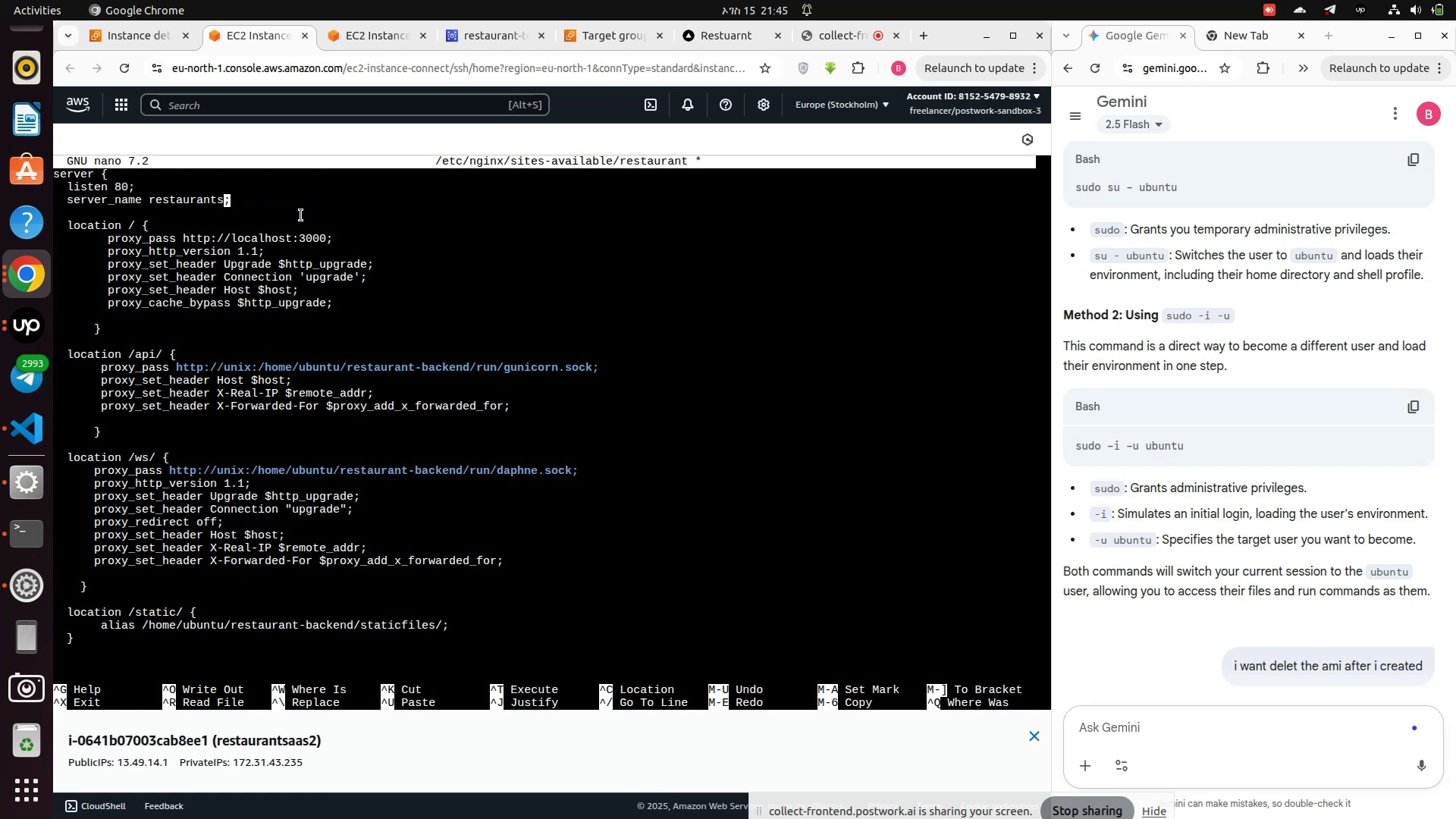 
key(Backspace)
 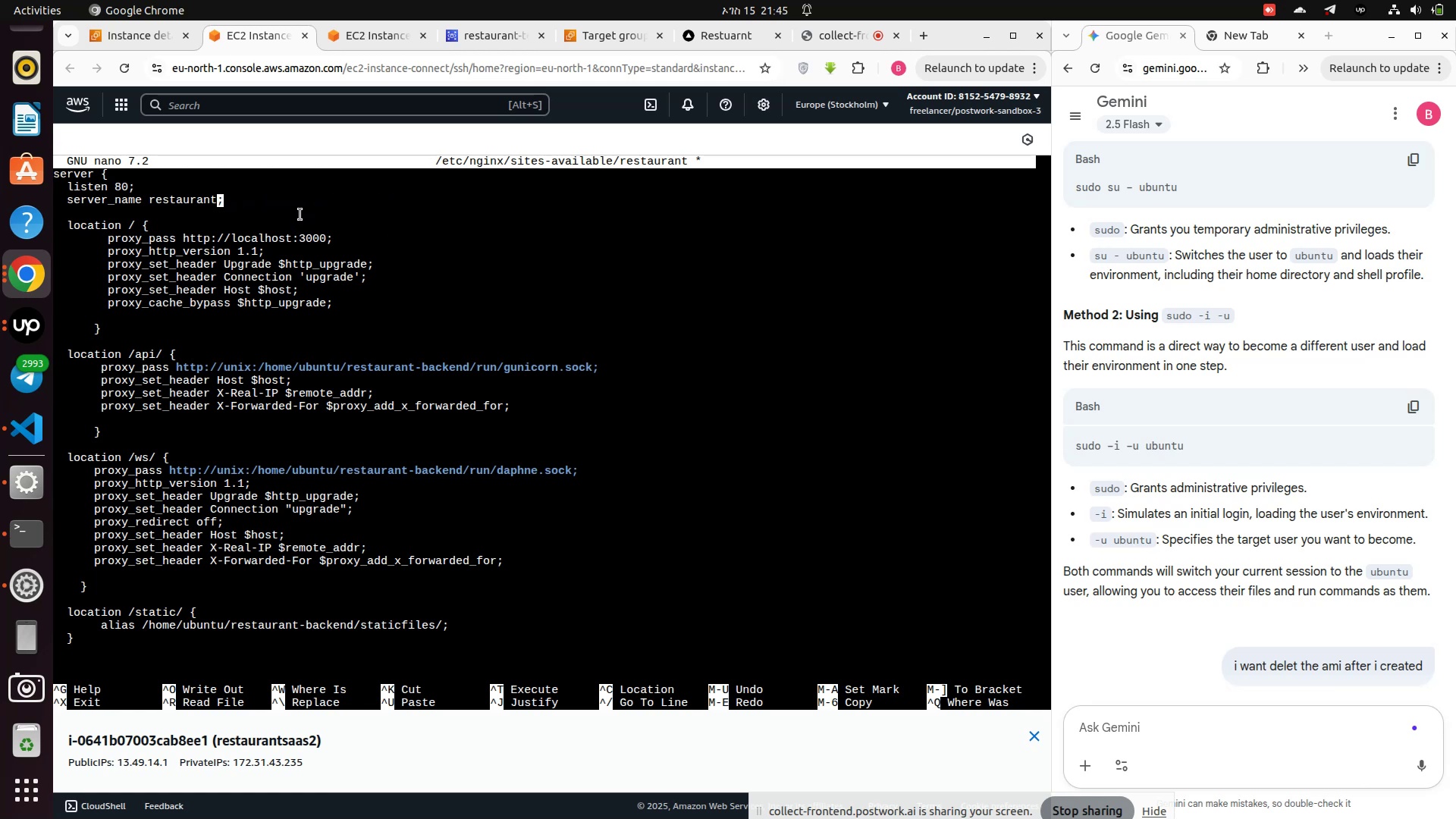 
key(Backspace)
 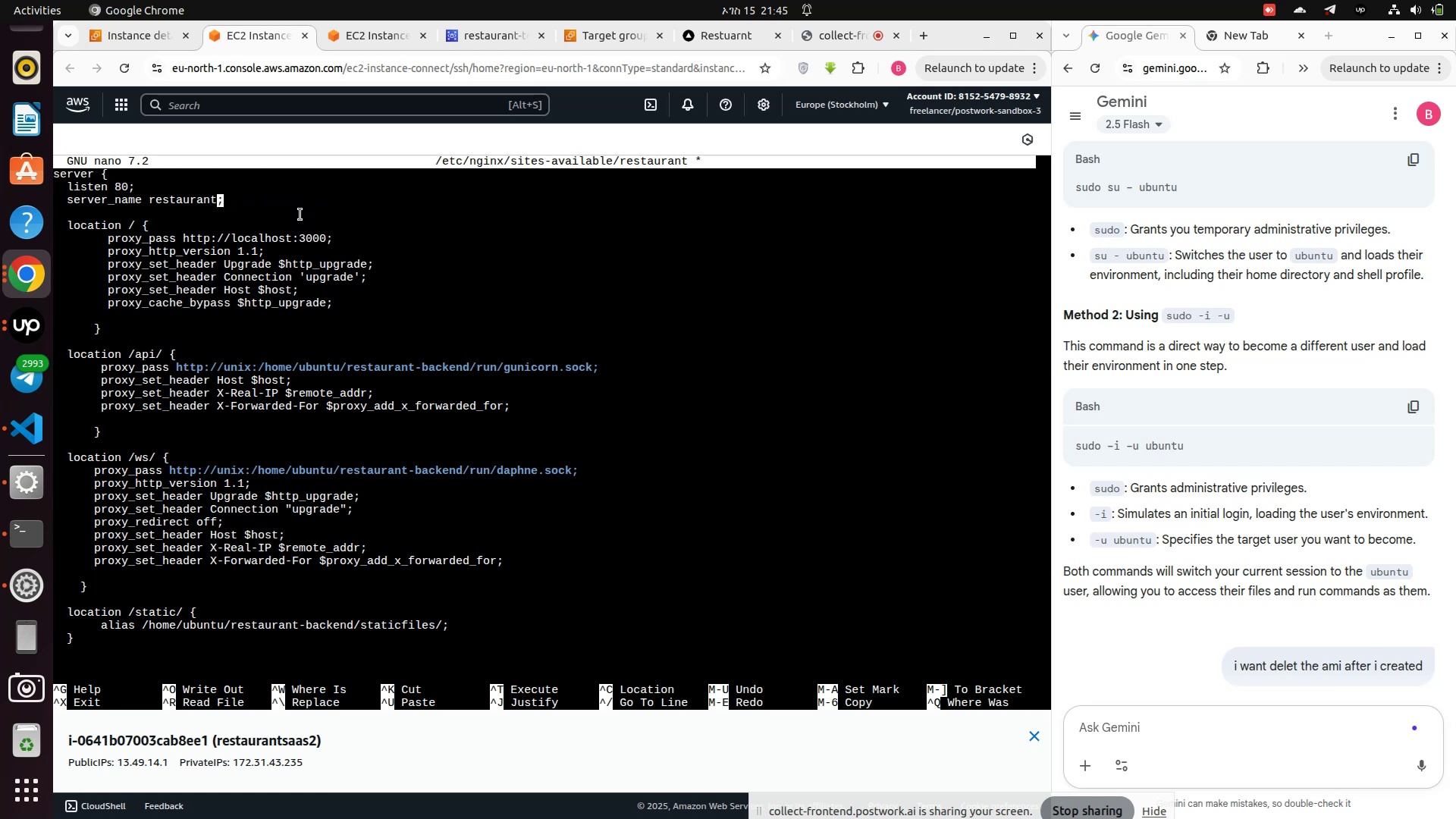 
key(Backspace)
 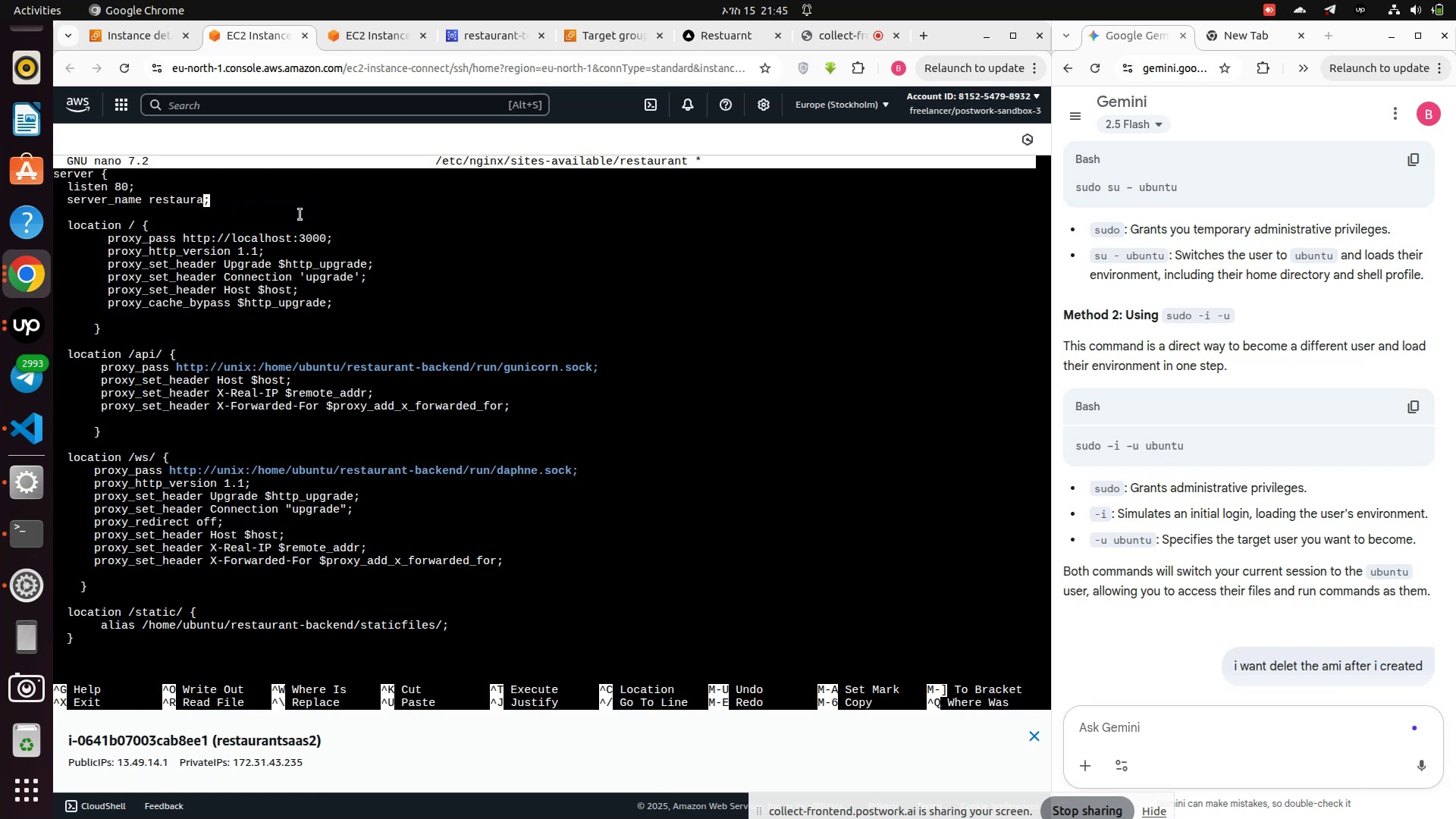 
key(Backspace)
 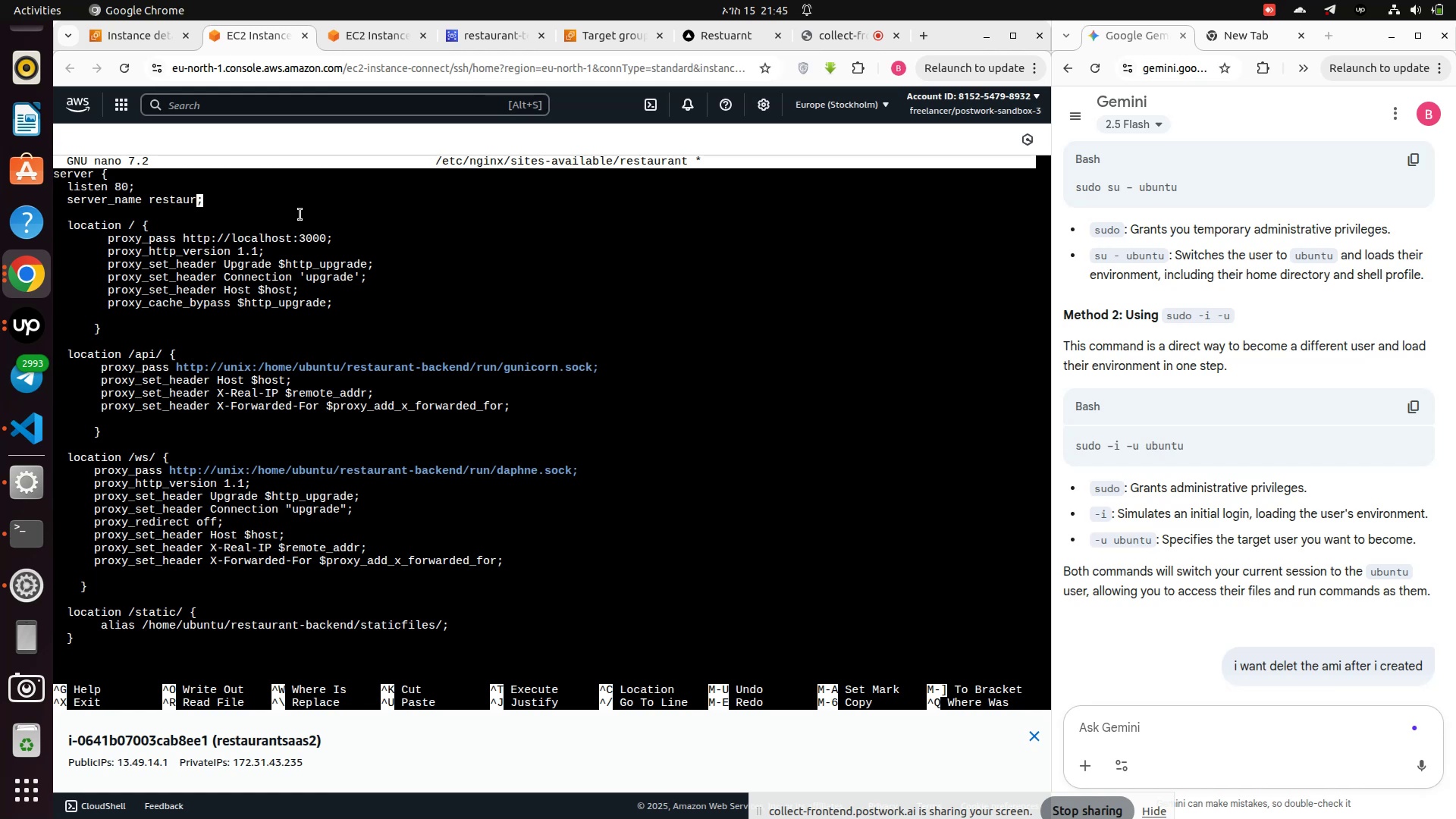 
key(Backspace)
 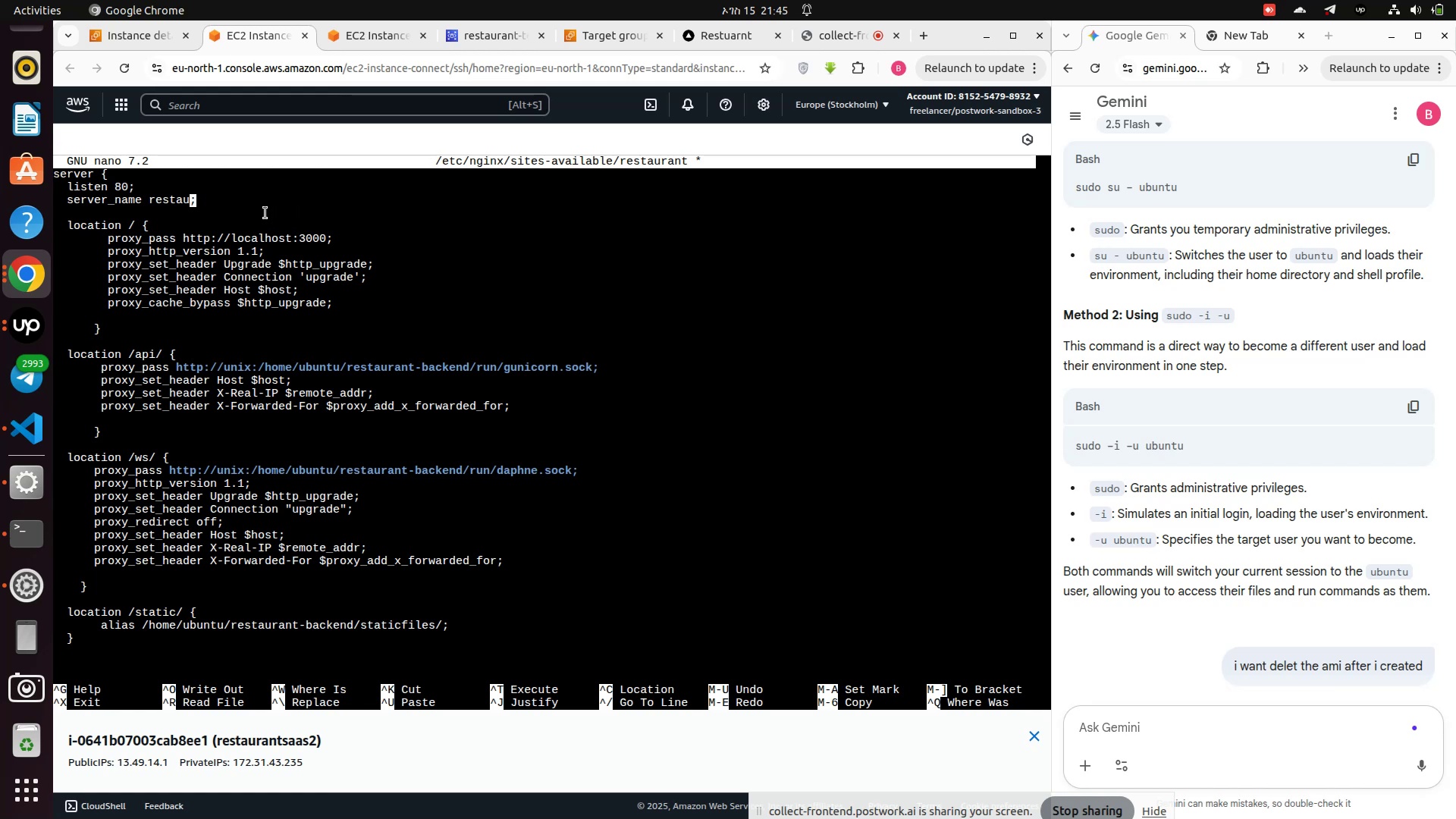 
key(Backspace)
 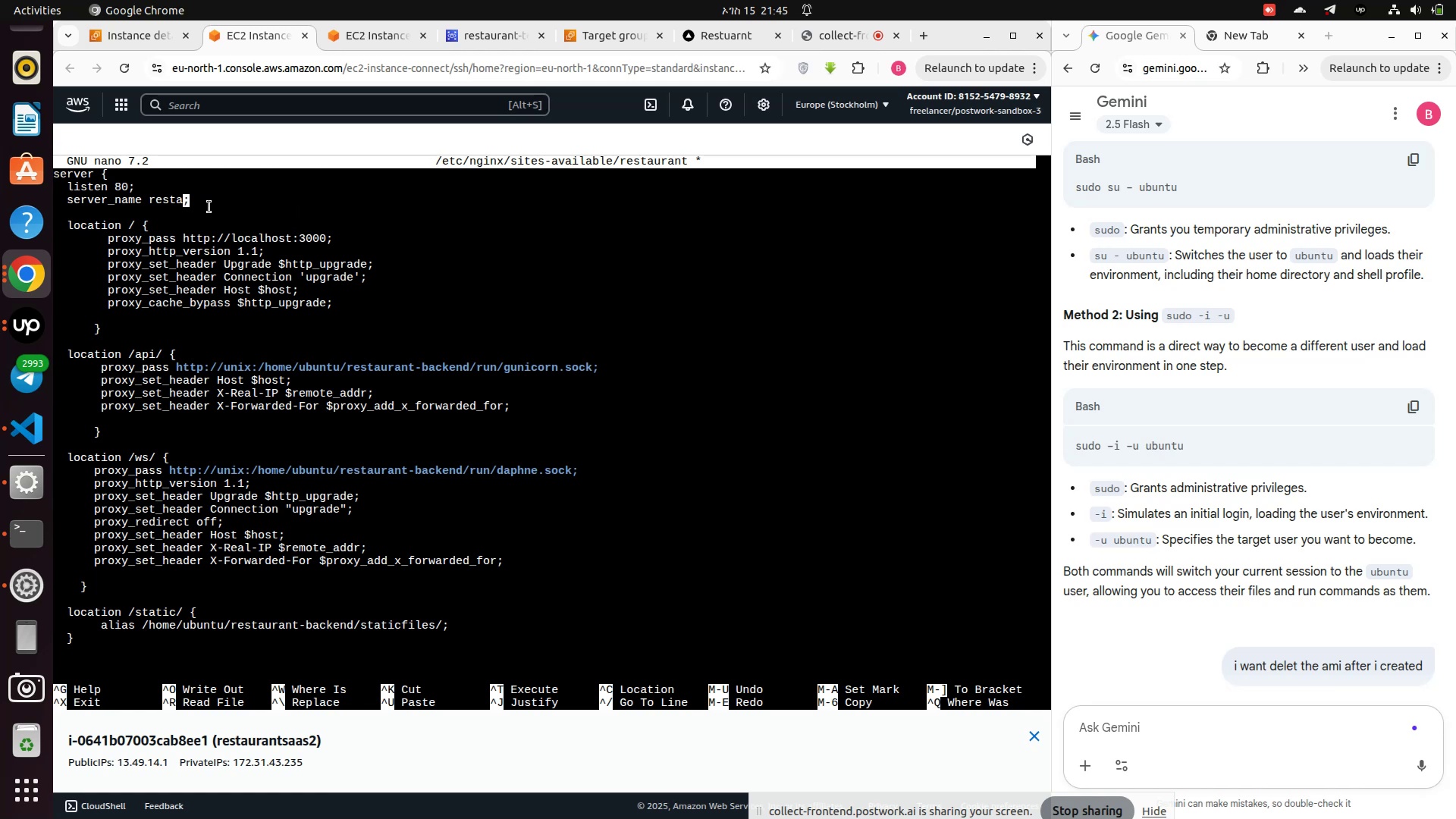 
key(Backspace)
 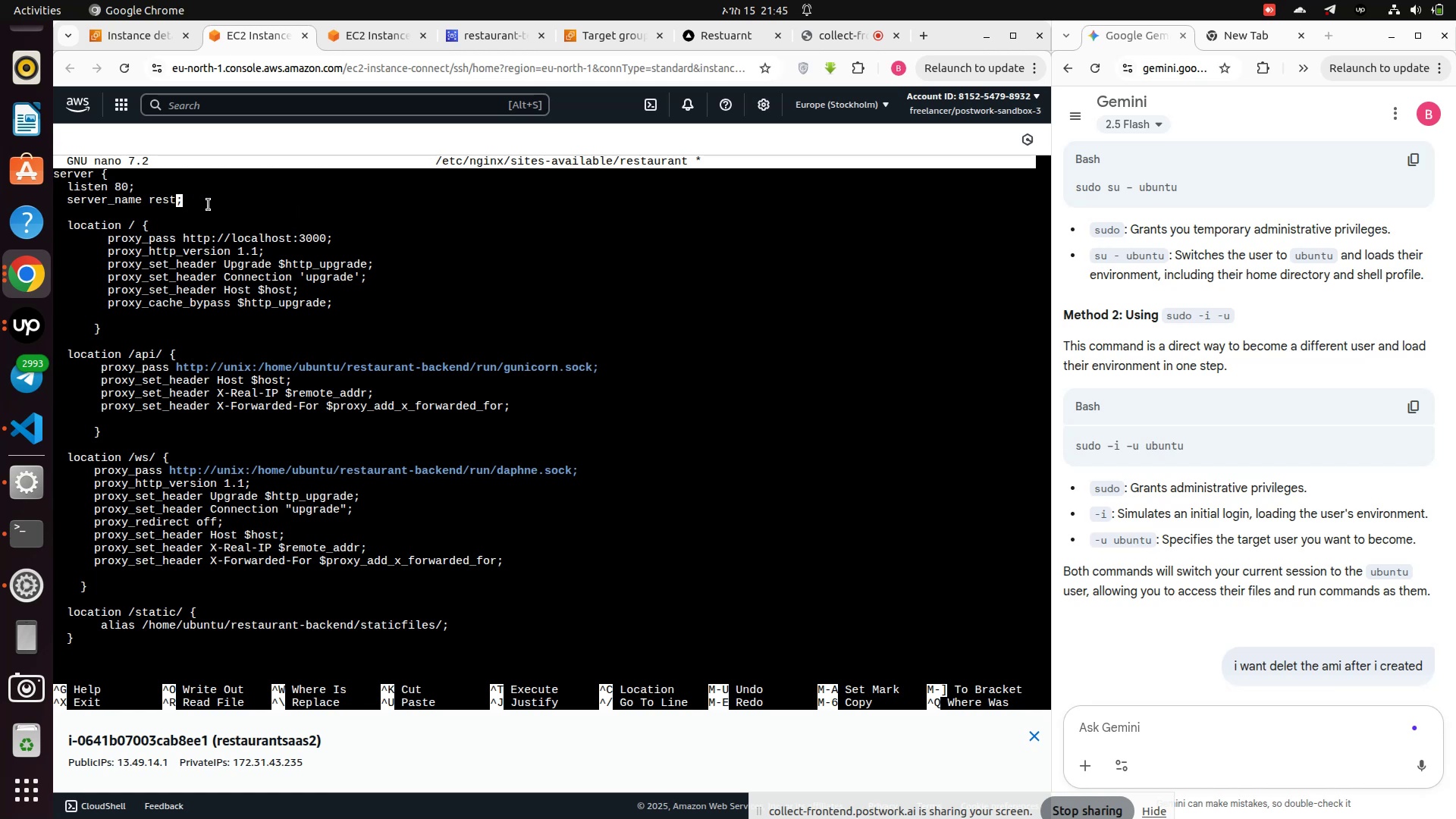 
key(Backspace)
 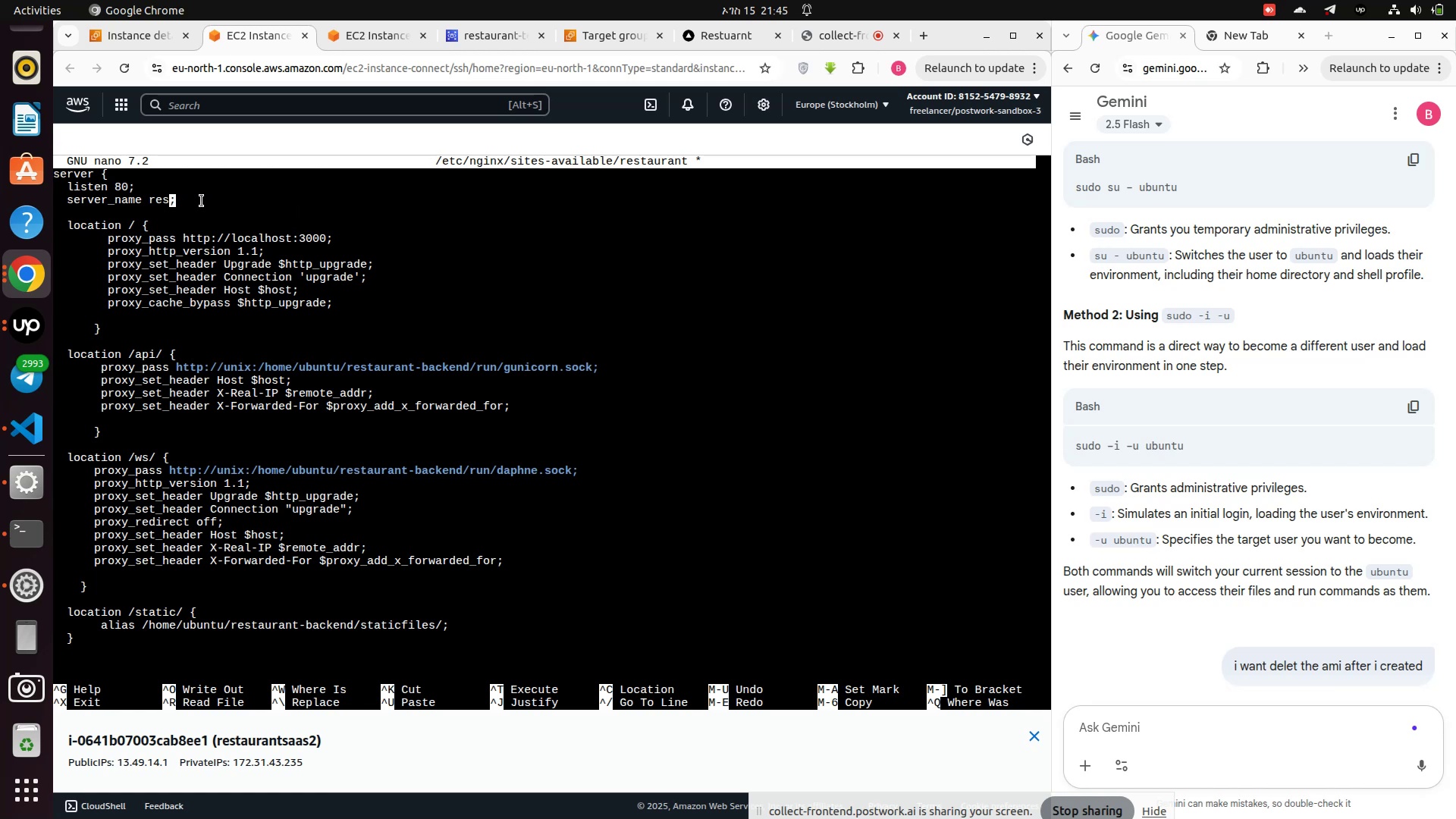 
key(Backspace)
 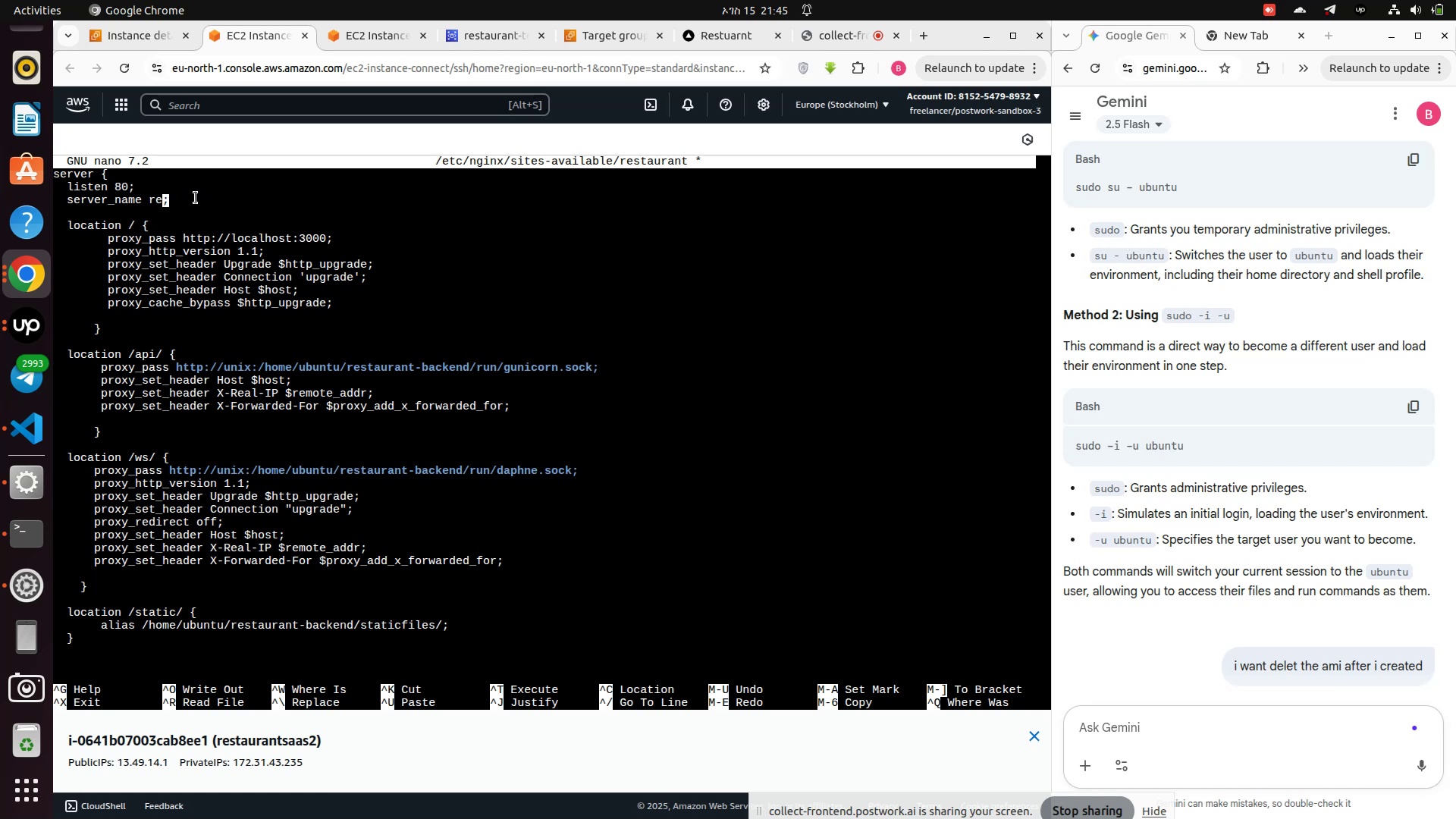 
key(Backspace)
 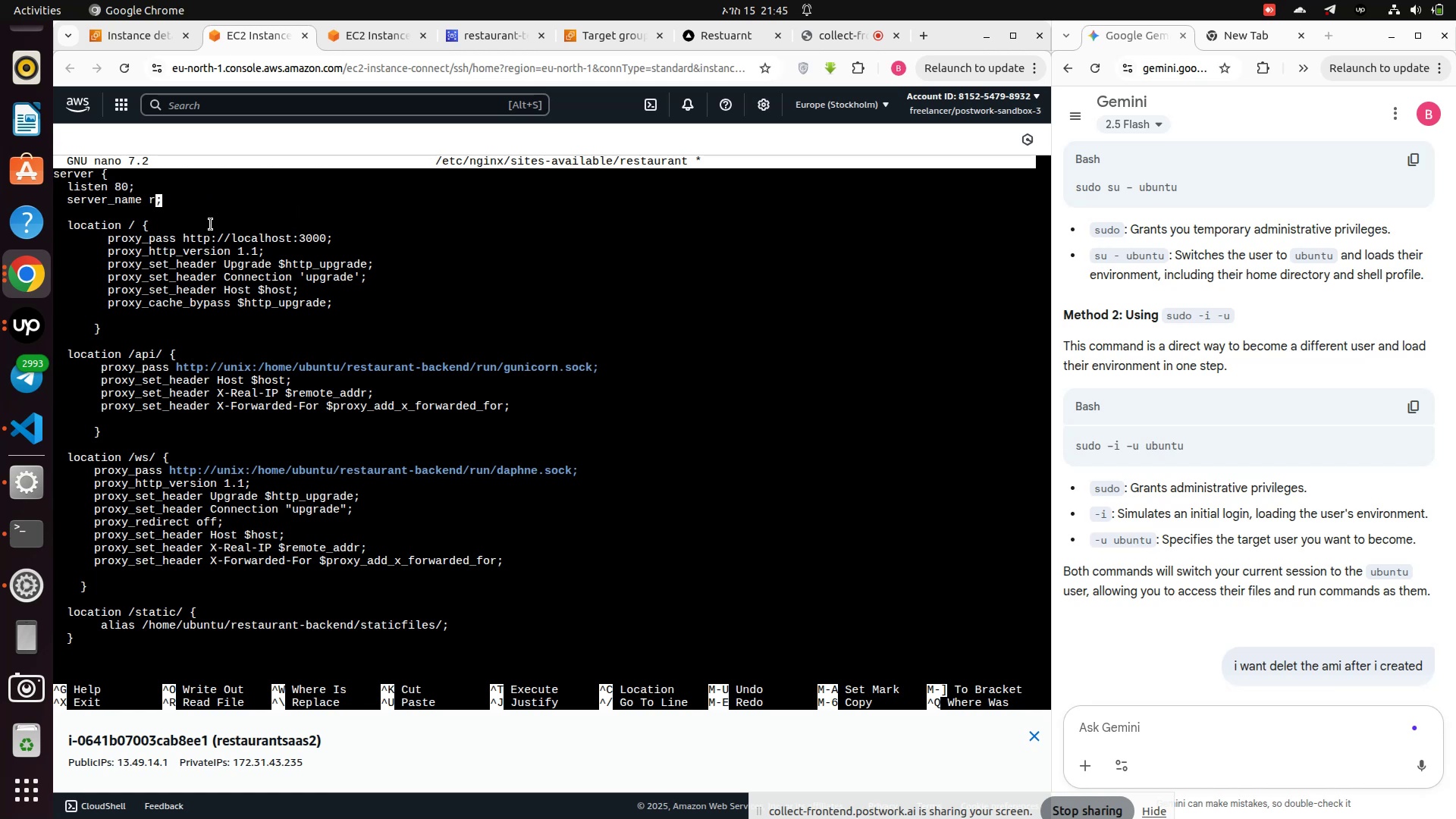 
key(Backspace)
 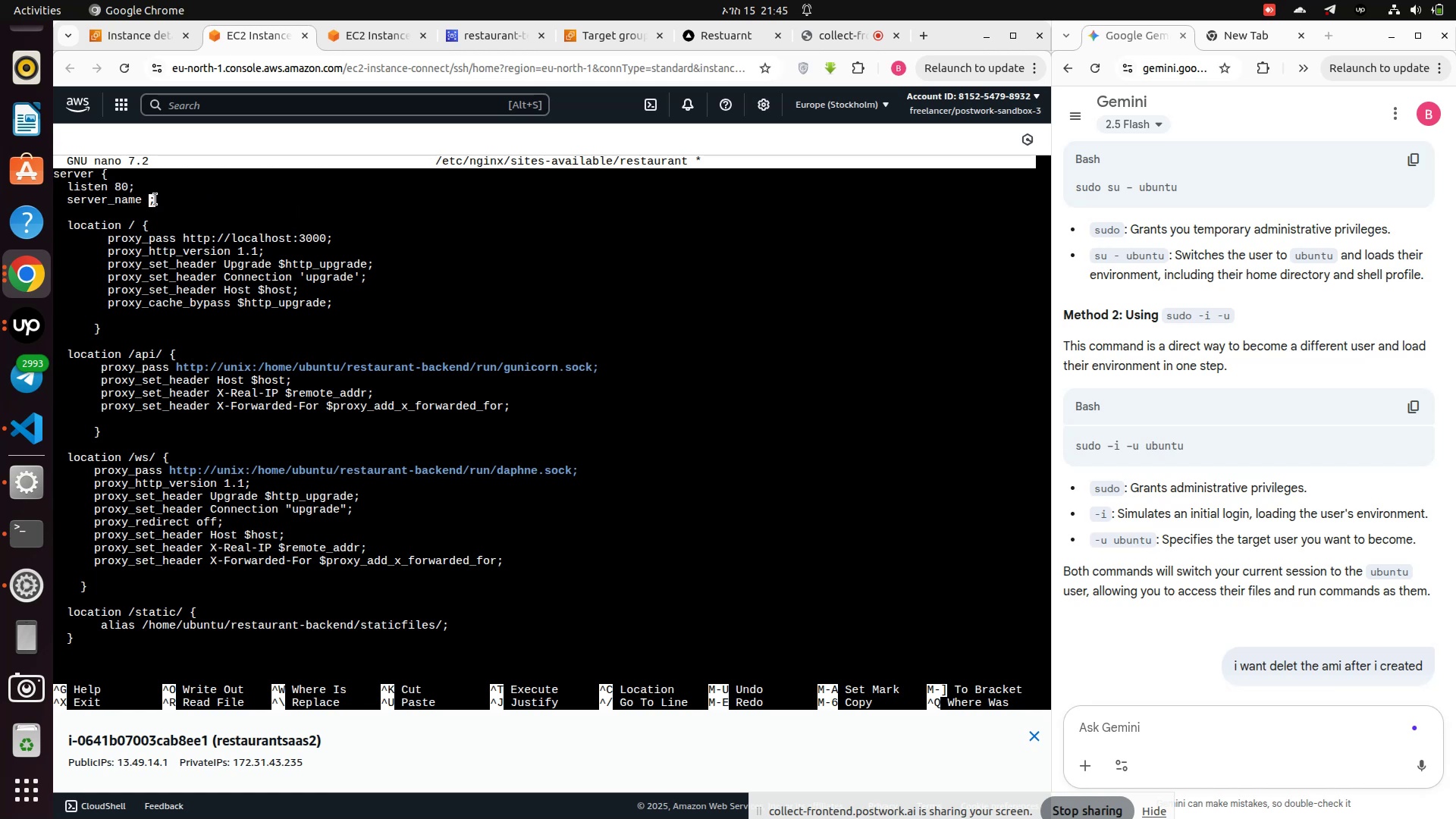 
right_click([155, 199])
 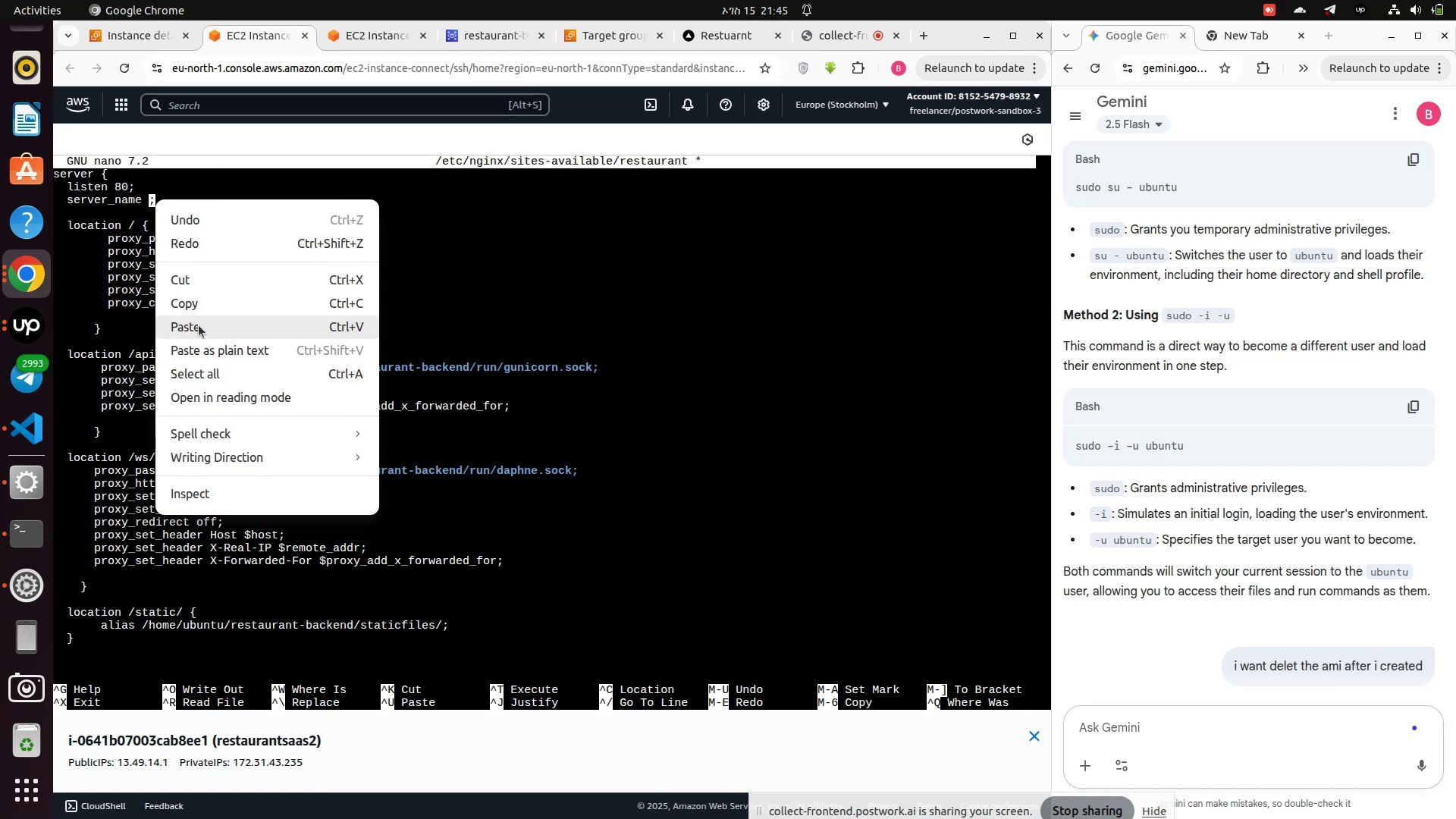 
left_click([199, 325])
 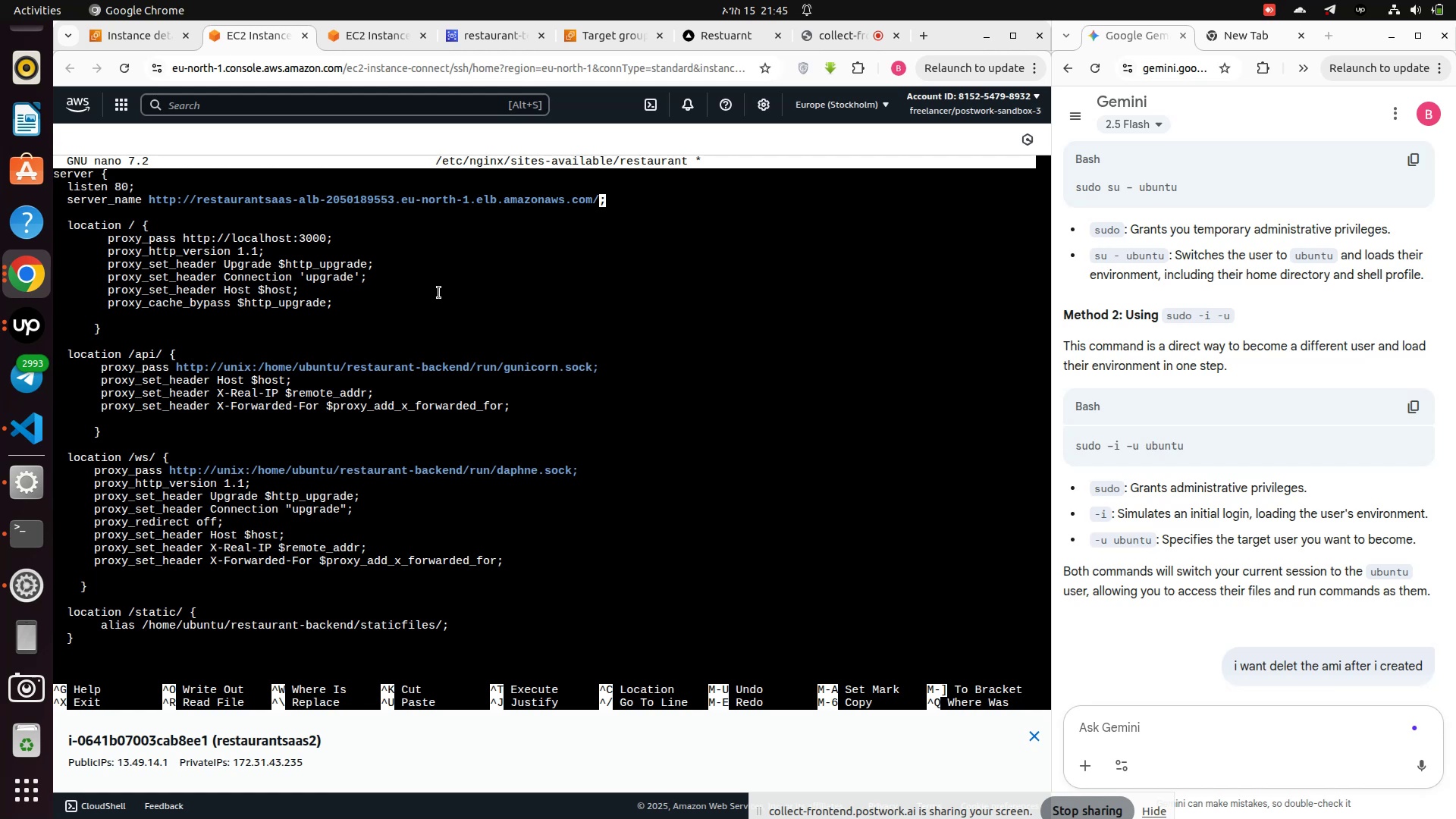 
key(Backspace)
 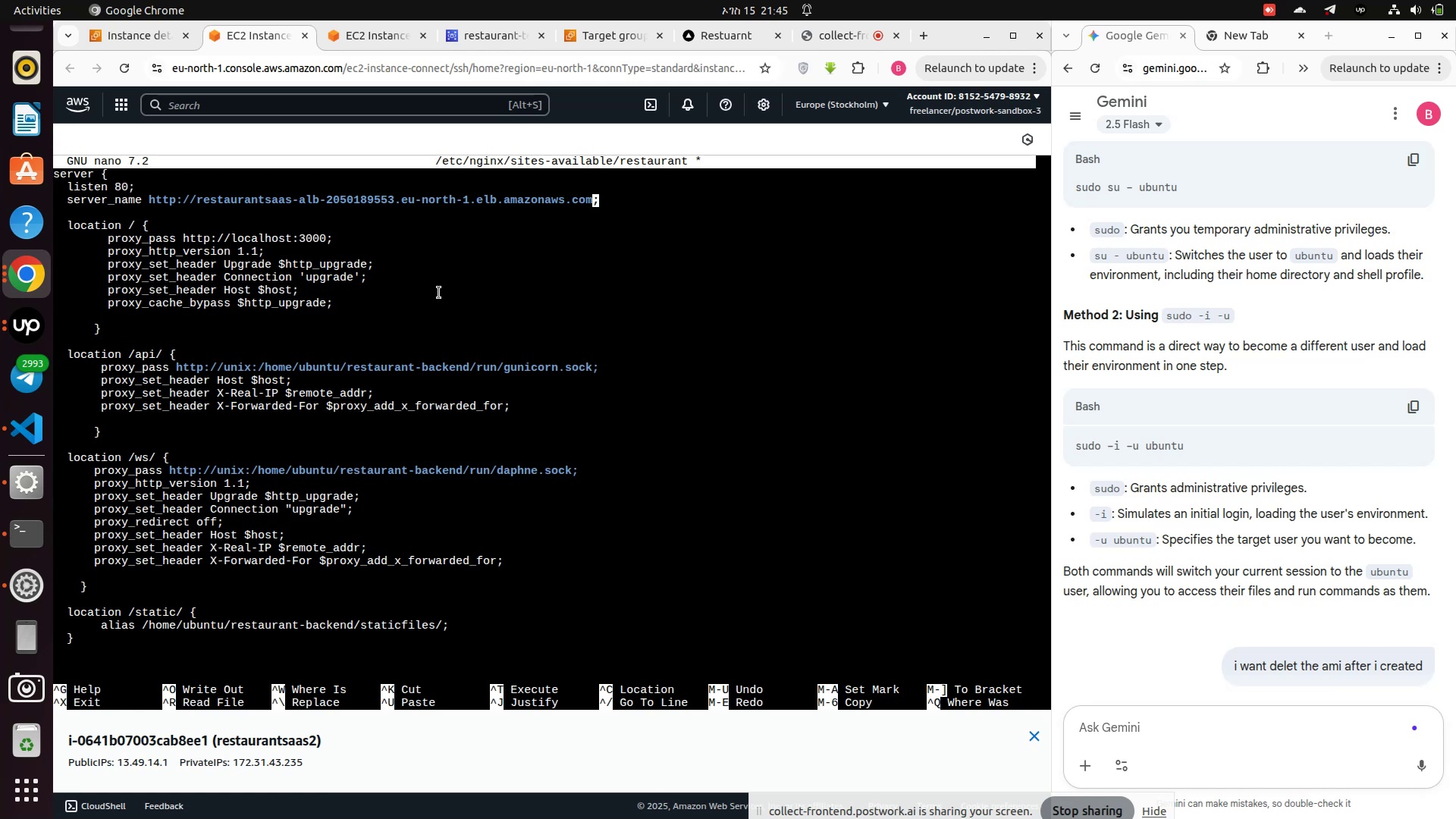 
hold_key(key=ArrowLeft, duration=1.37)
 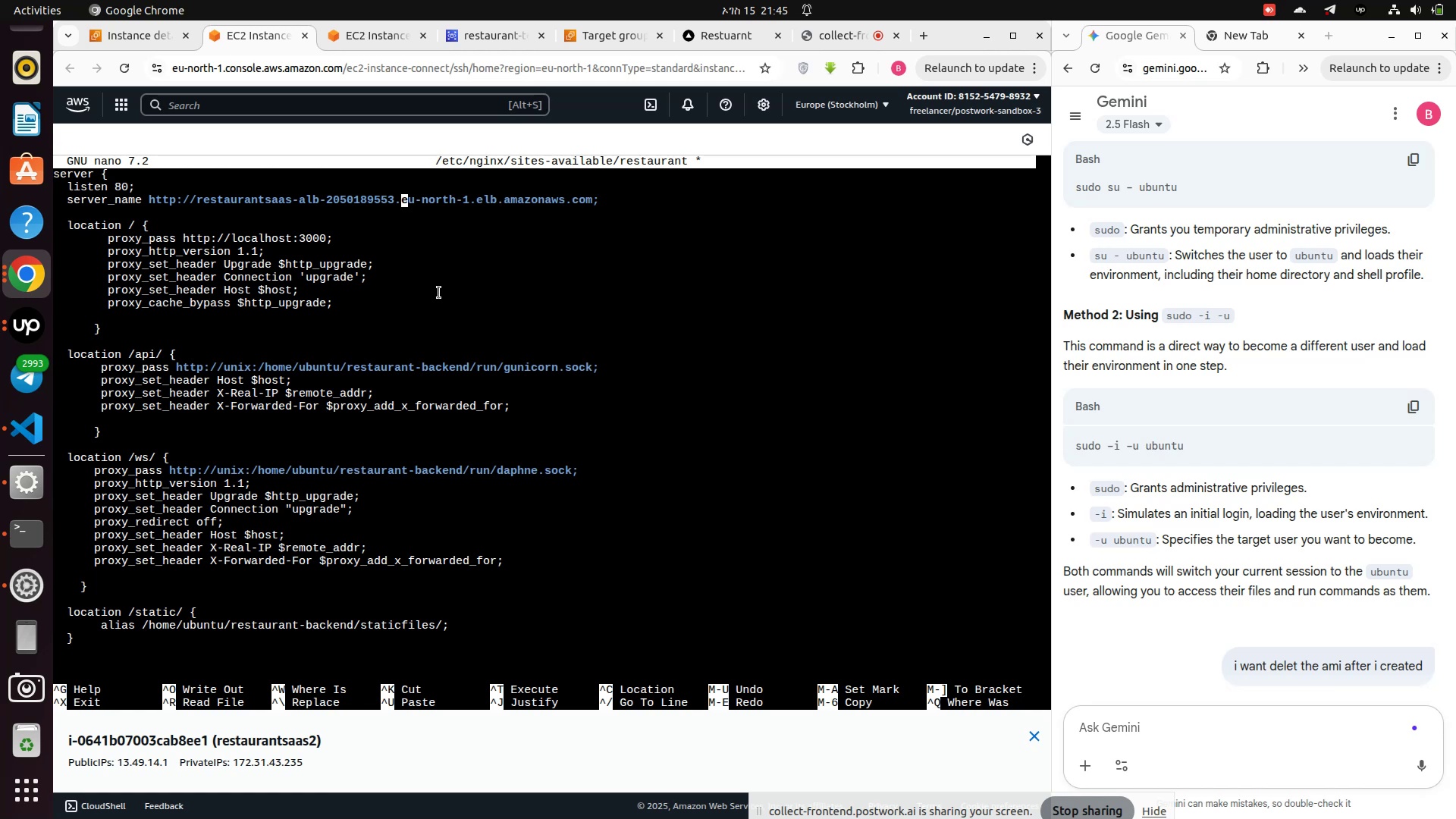 
key(ArrowLeft)
 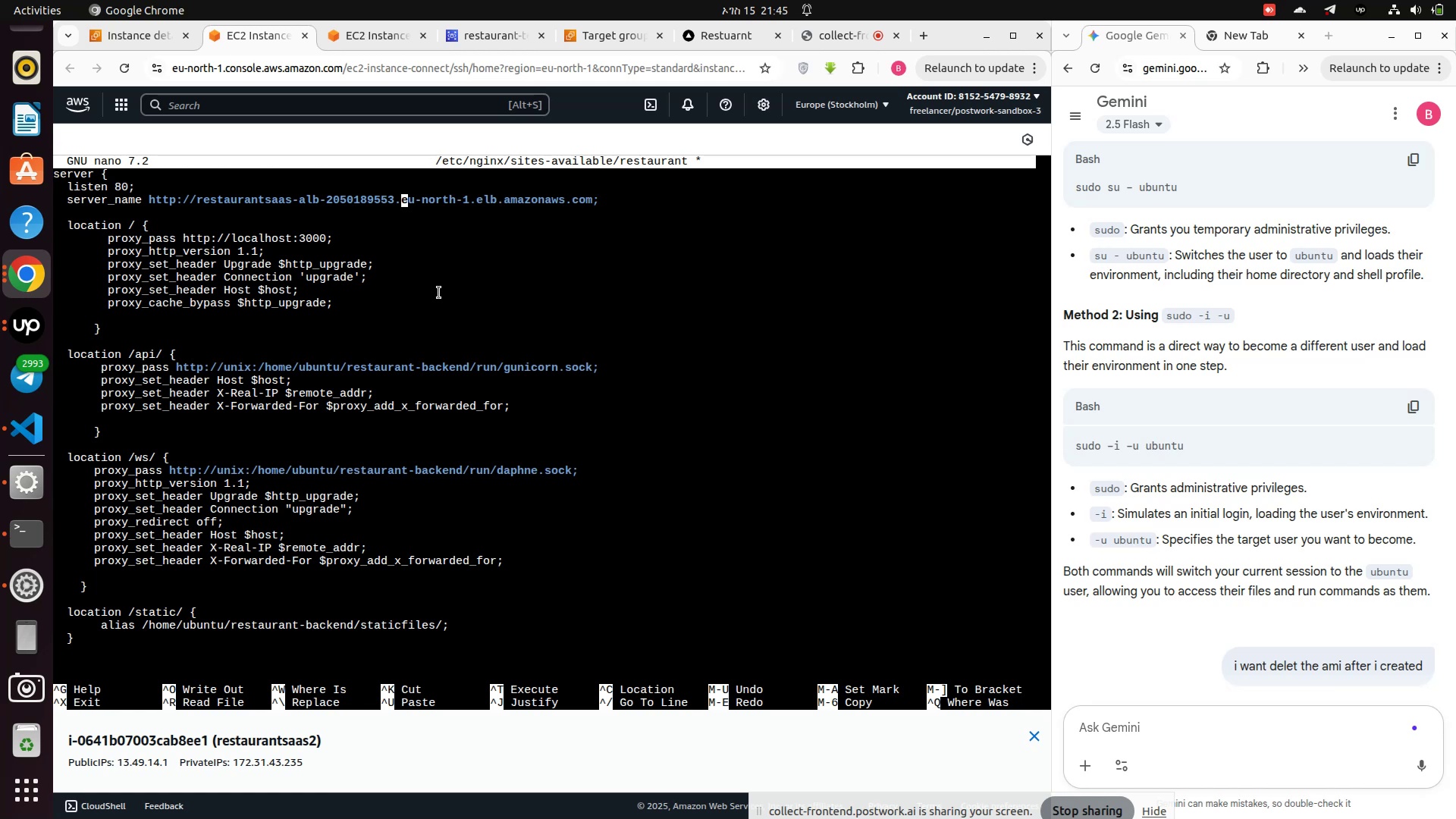 
key(ArrowLeft)
 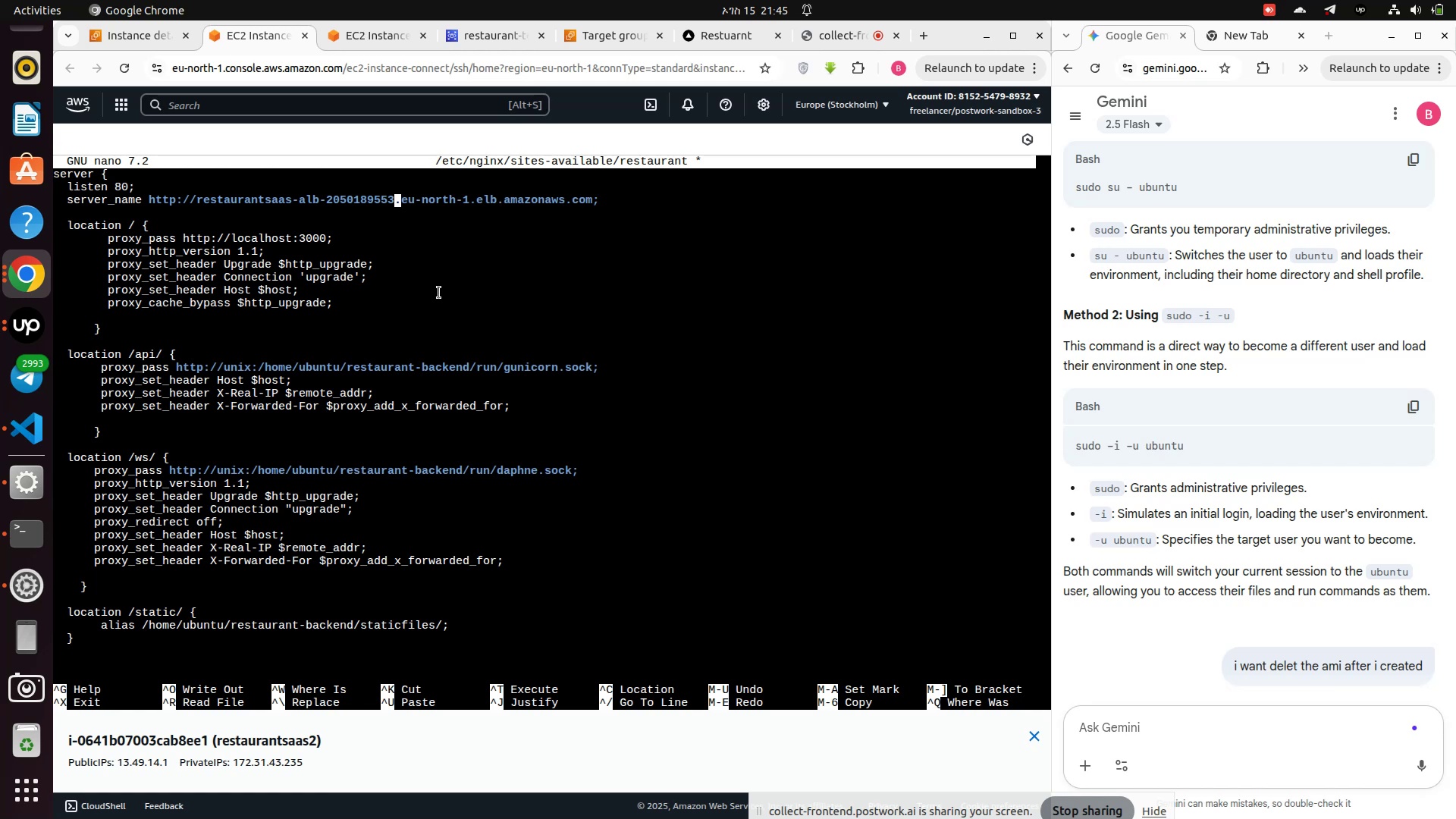 
hold_key(key=ArrowLeft, duration=1.01)
 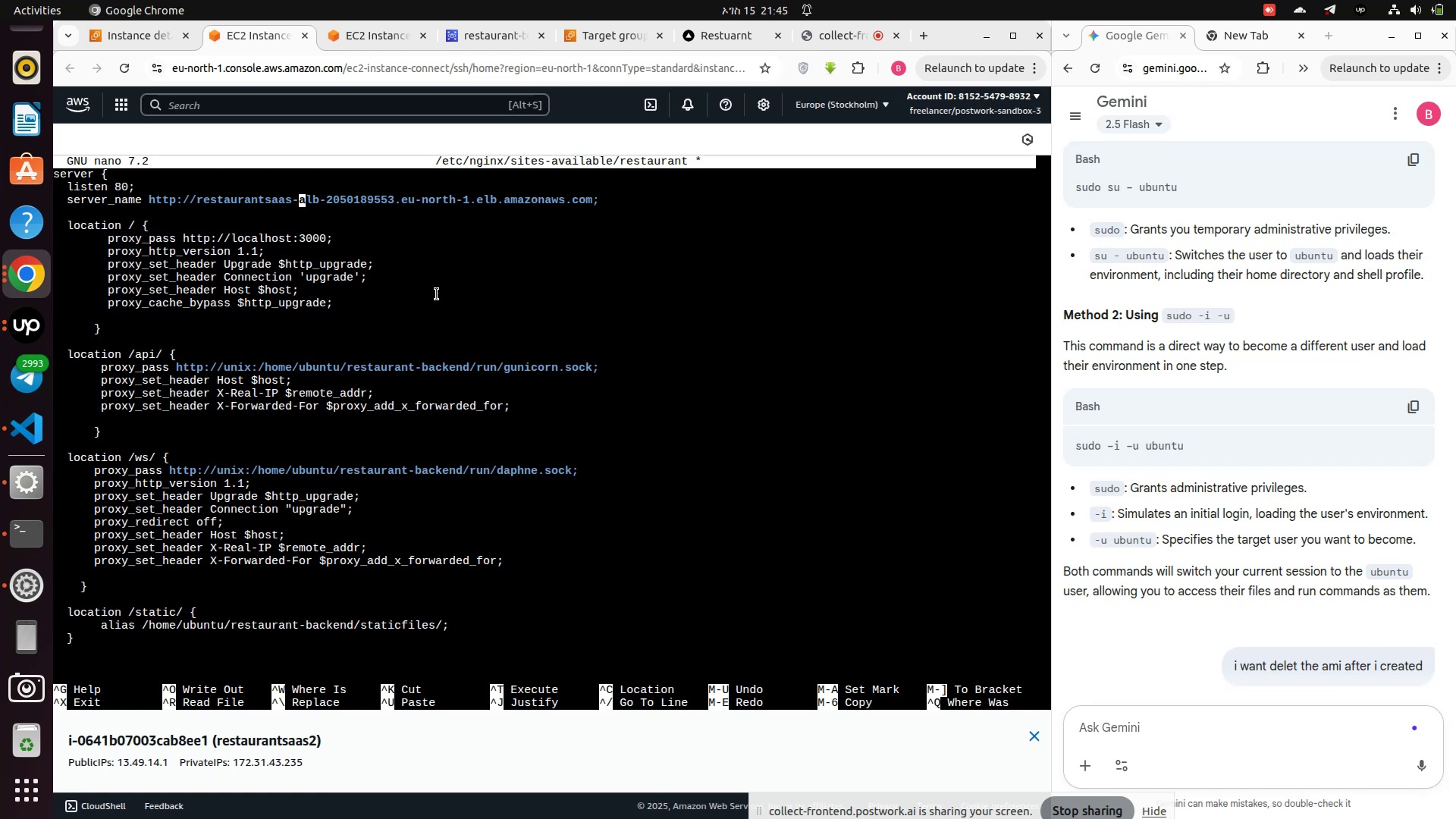 
key(ArrowLeft)
 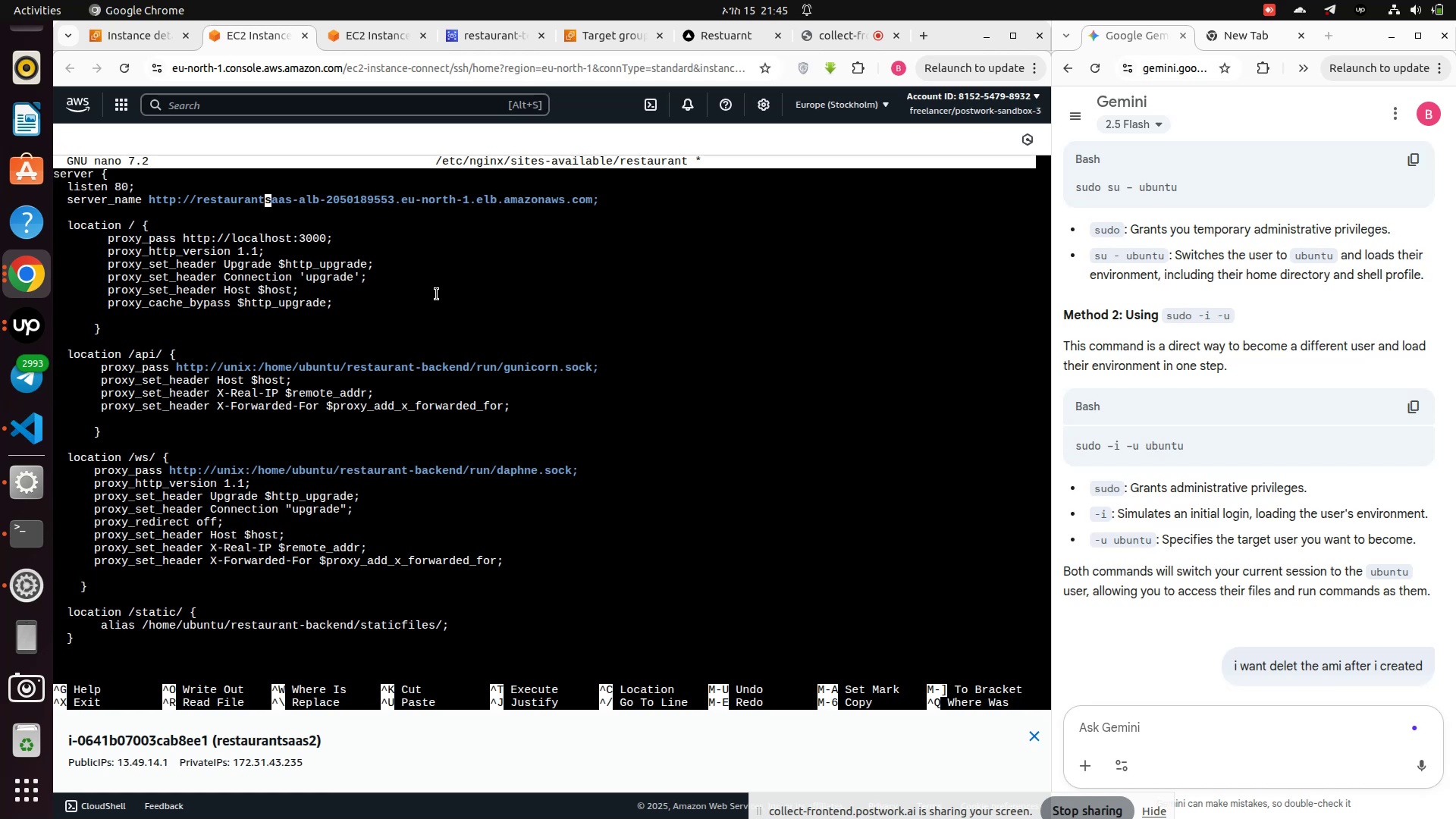 
key(ArrowLeft)
 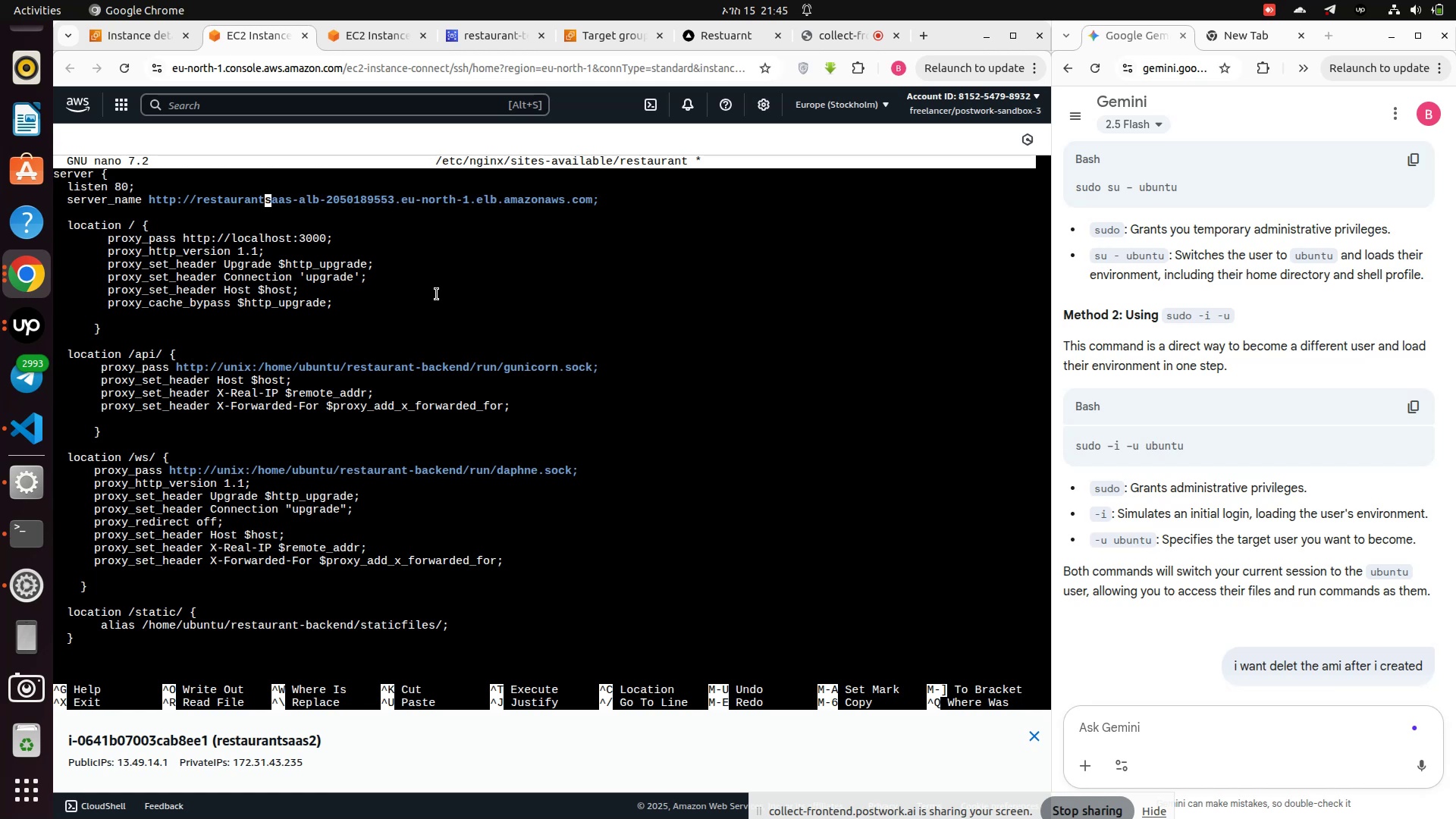 
key(ArrowLeft)
 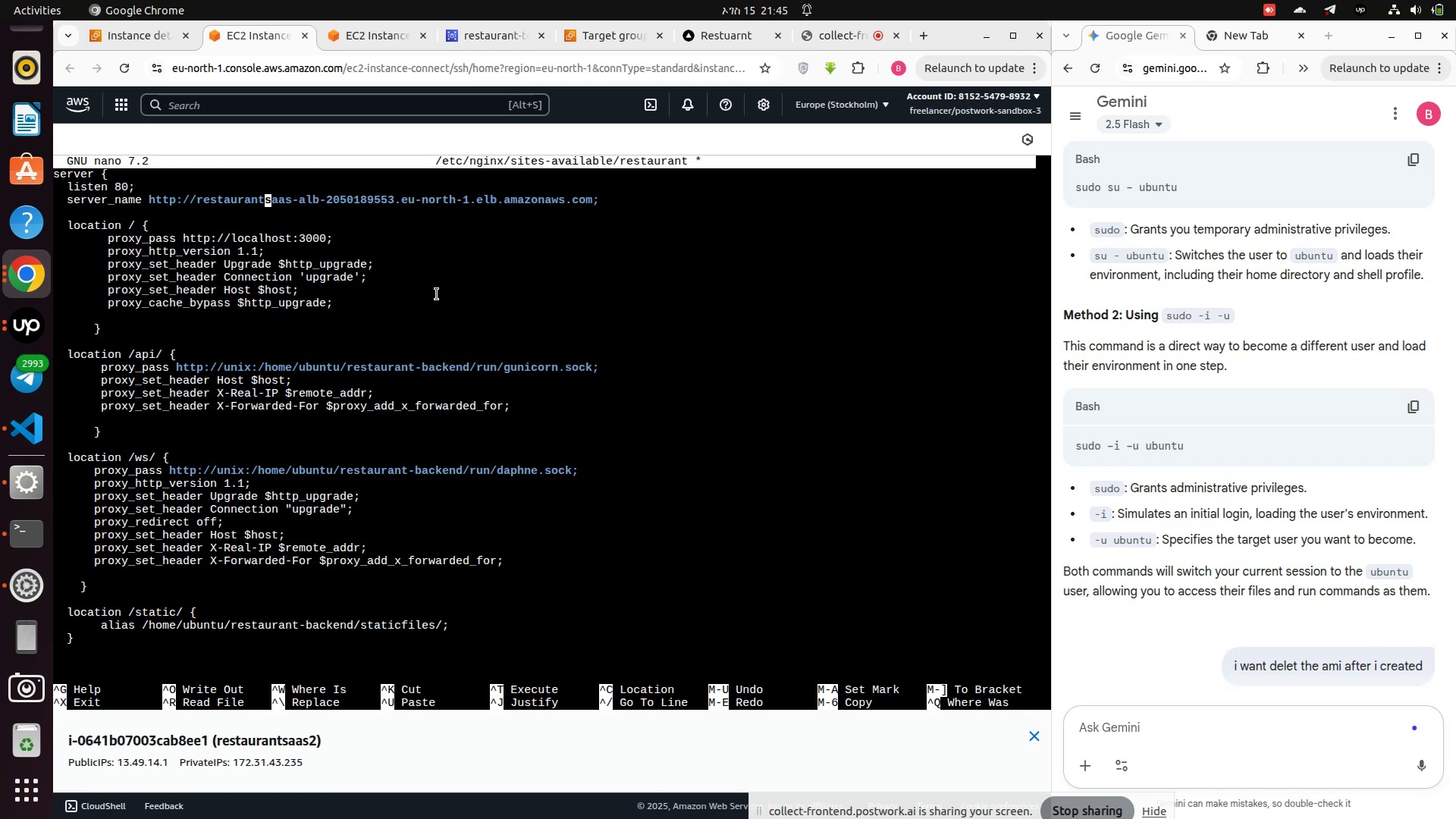 
key(ArrowLeft)
 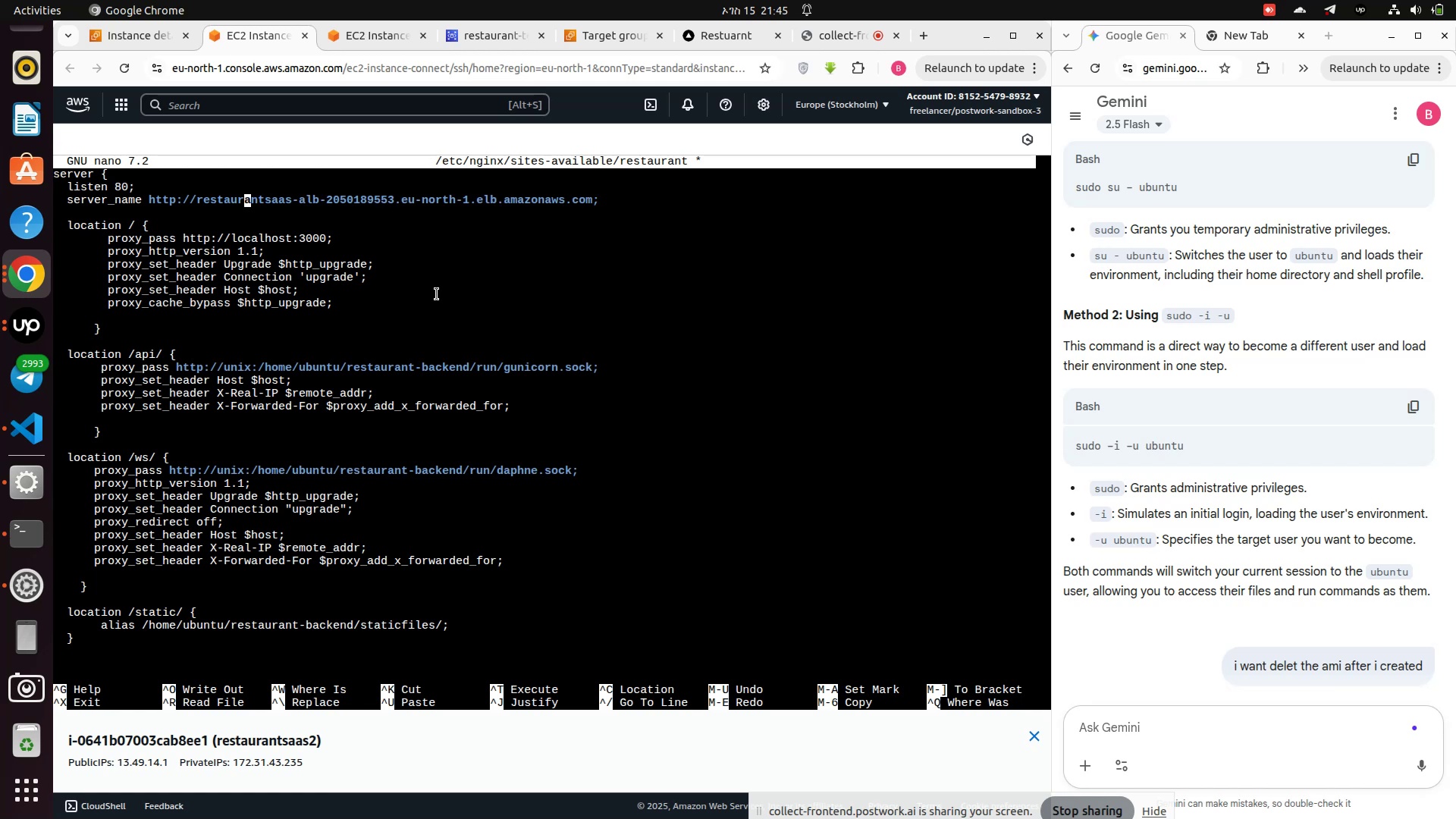 
key(ArrowLeft)
 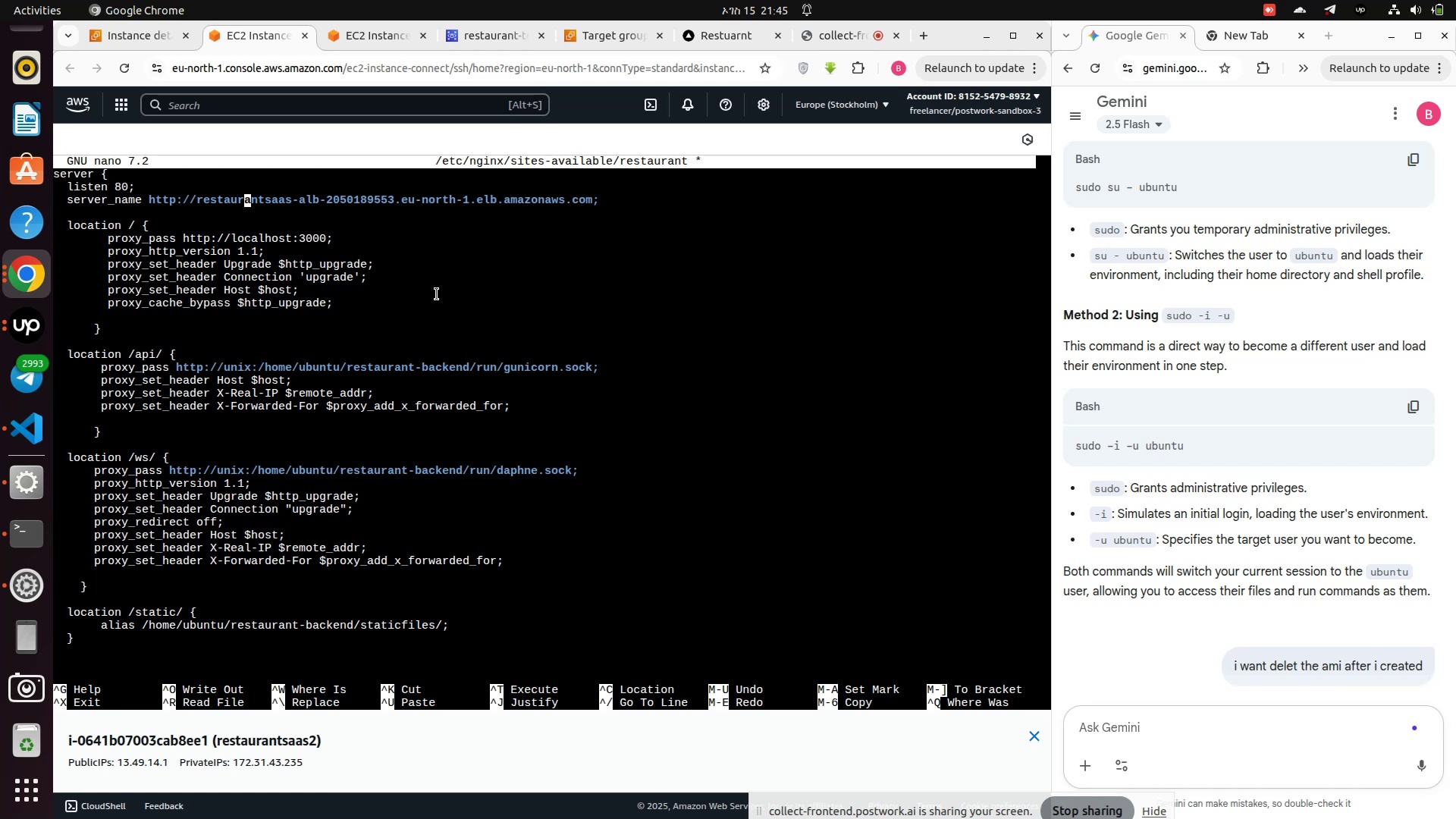 
key(ArrowLeft)
 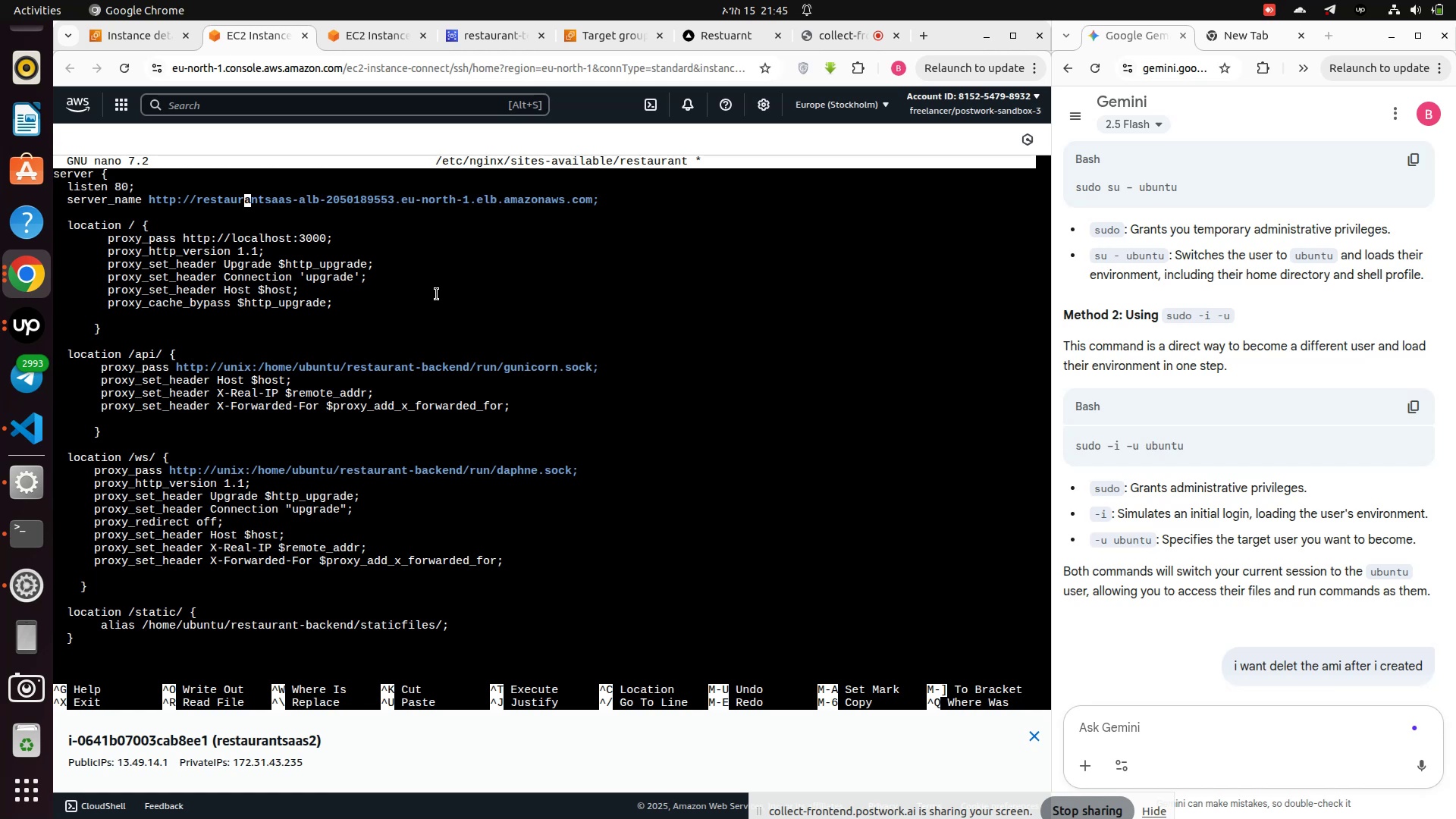 
key(ArrowLeft)
 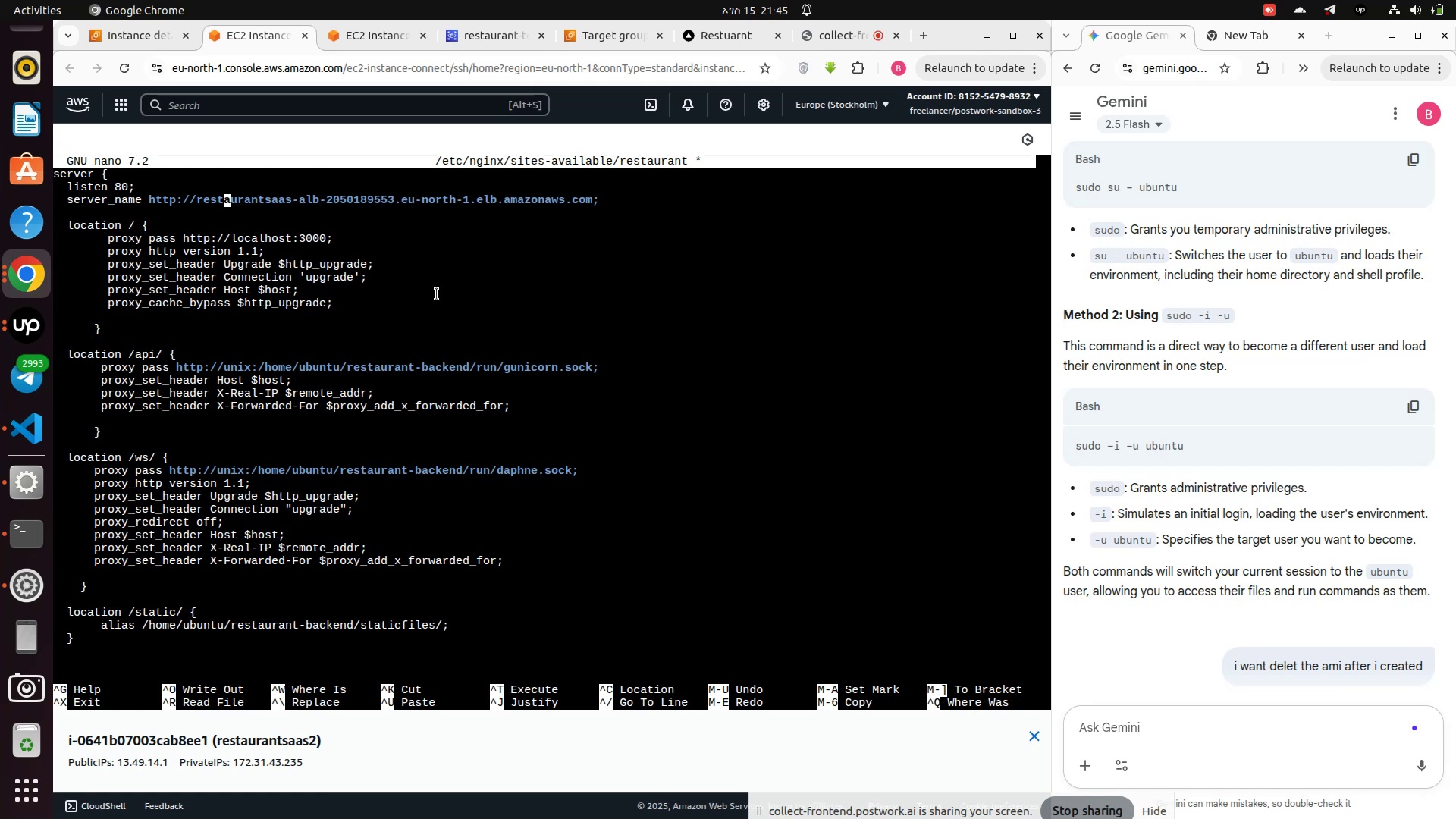 
key(ArrowLeft)
 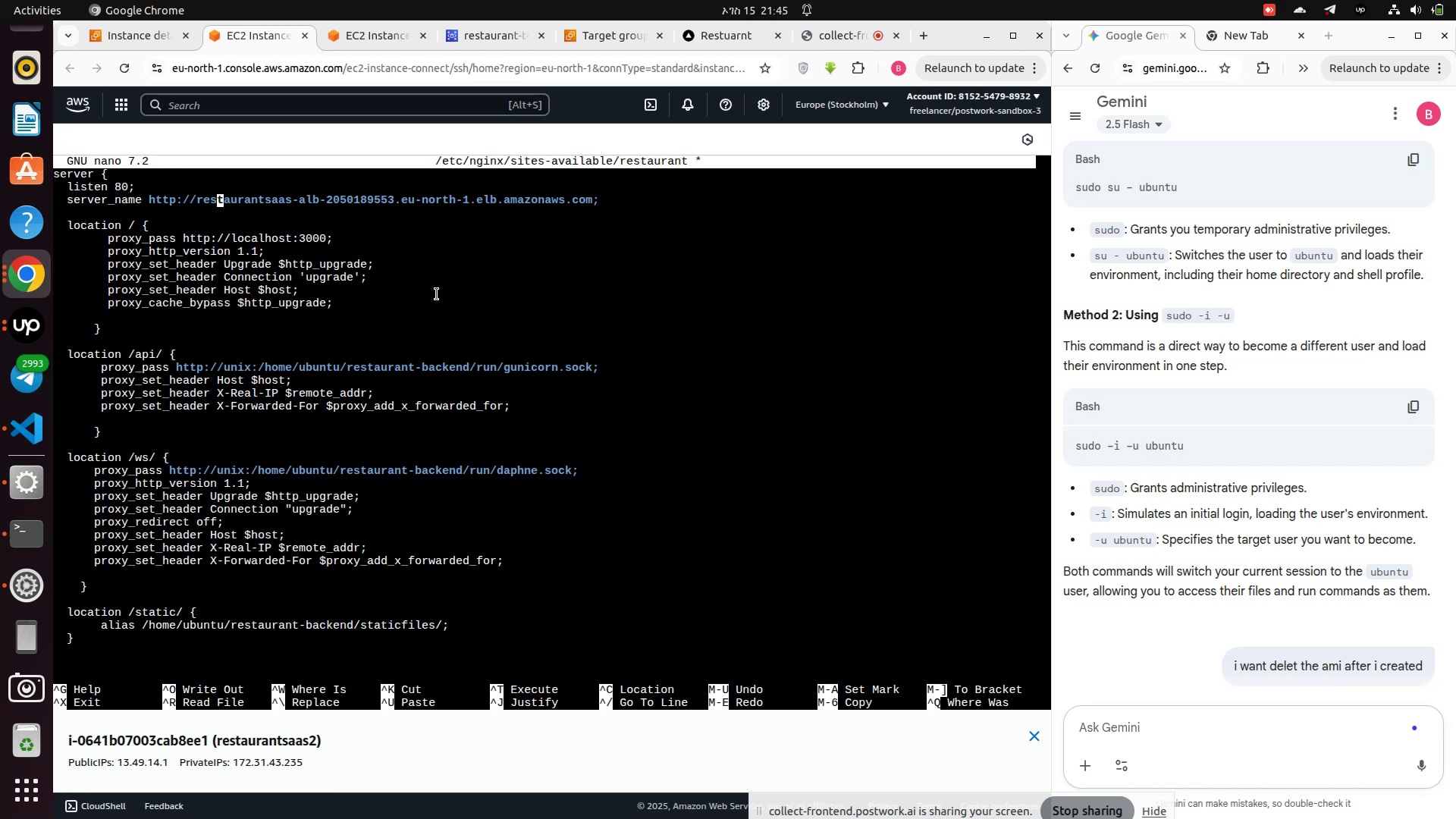 
key(ArrowLeft)
 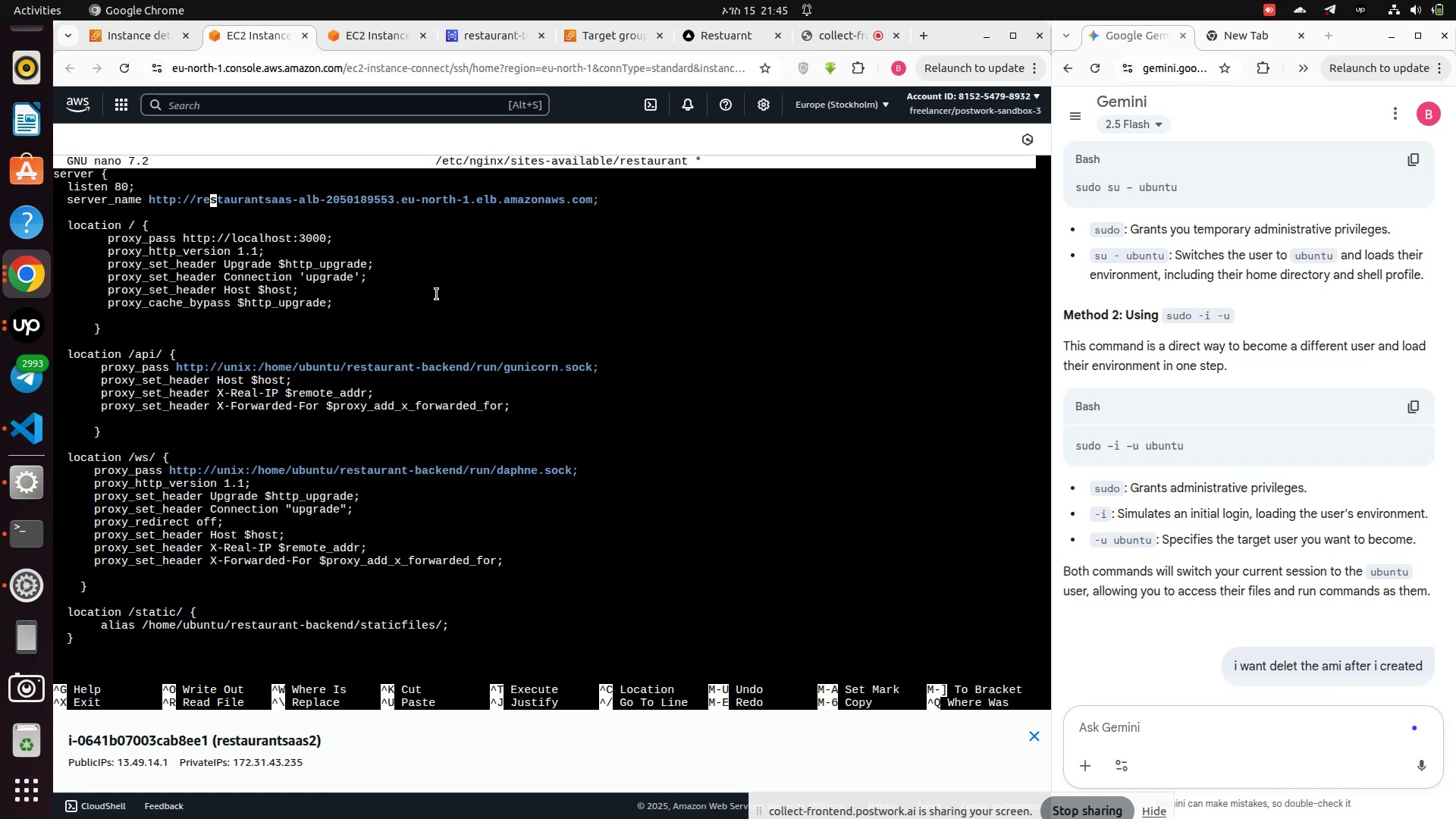 
key(ArrowLeft)
 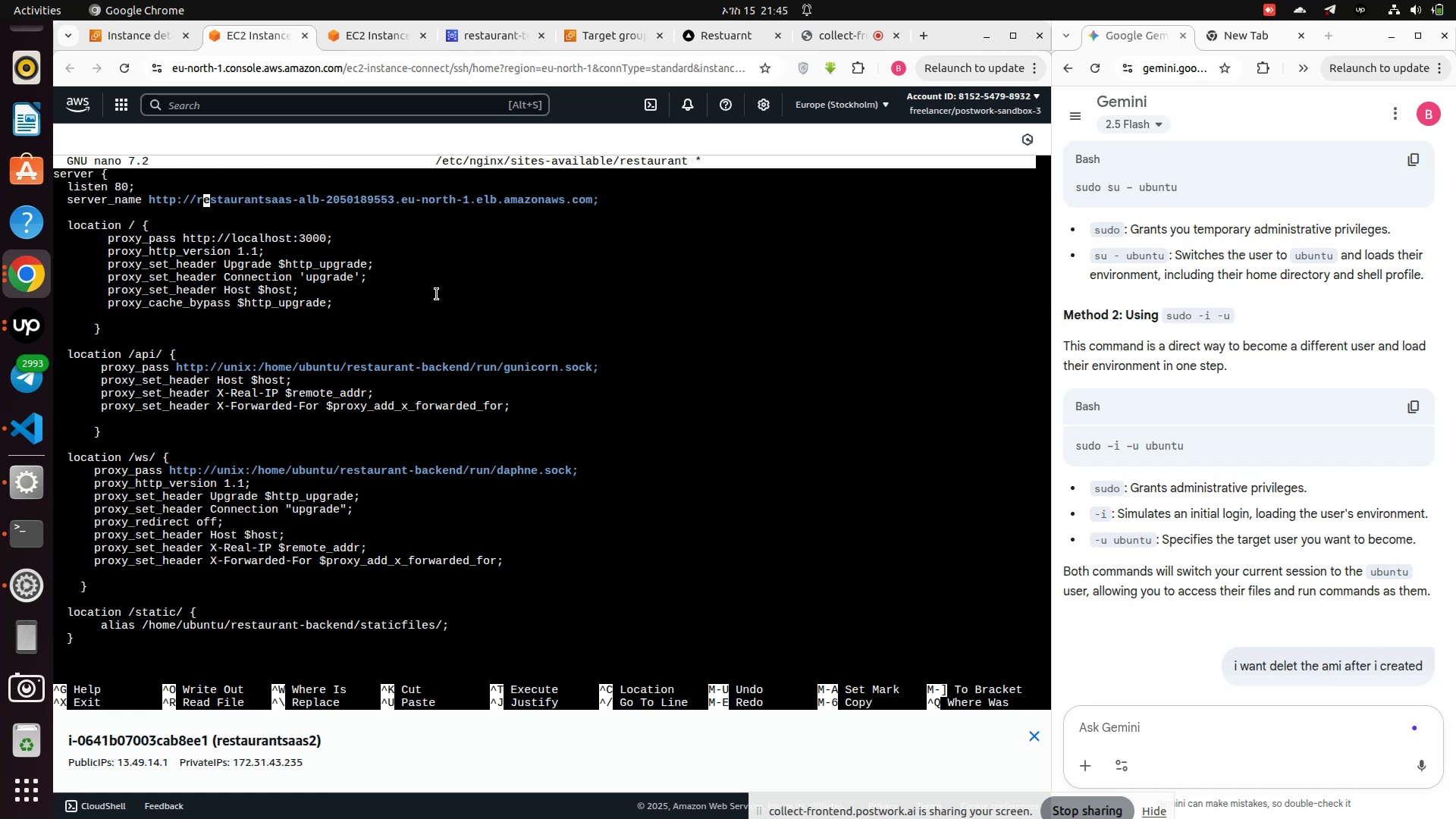 
key(ArrowLeft)
 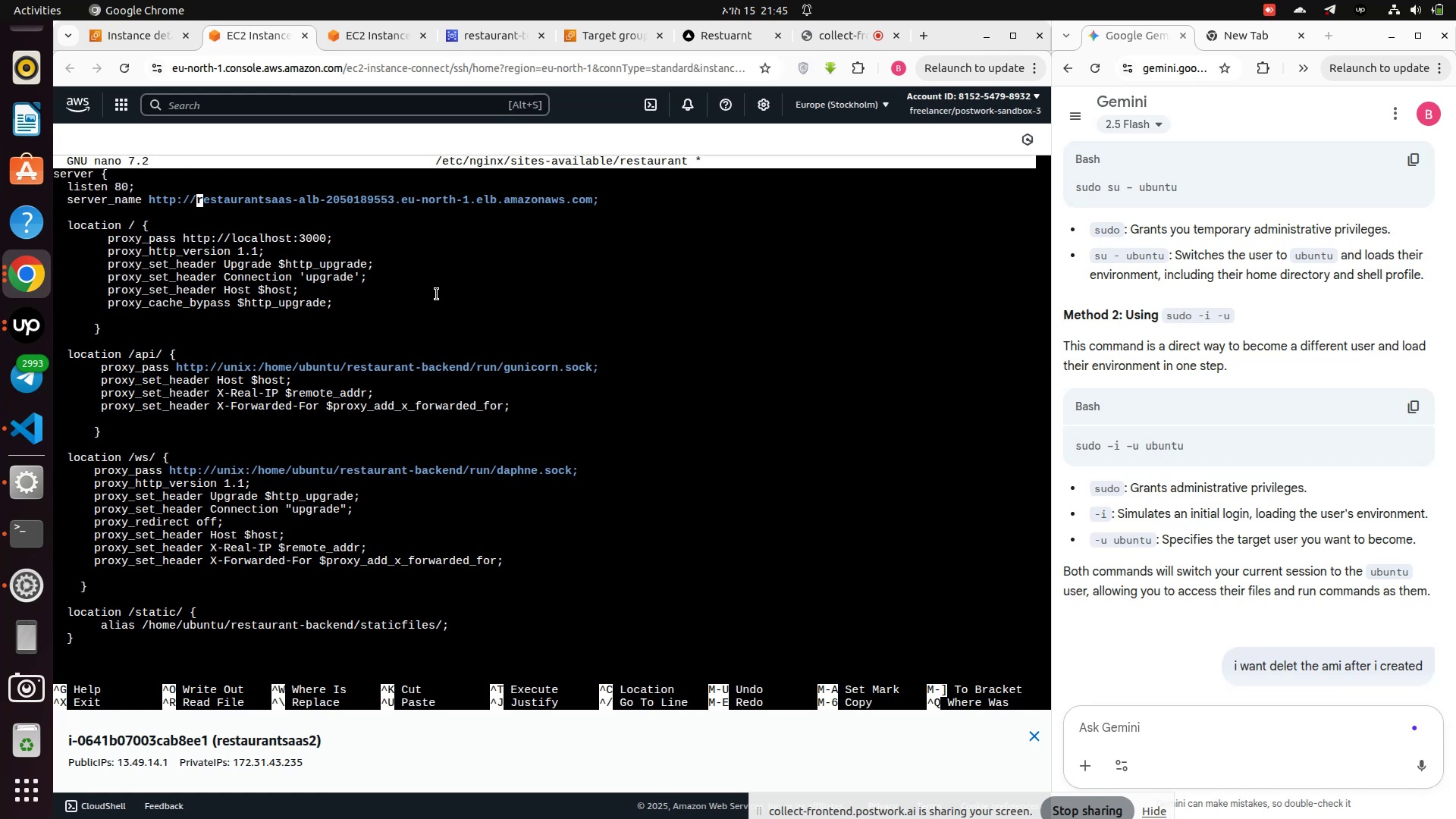 
key(Backspace)
 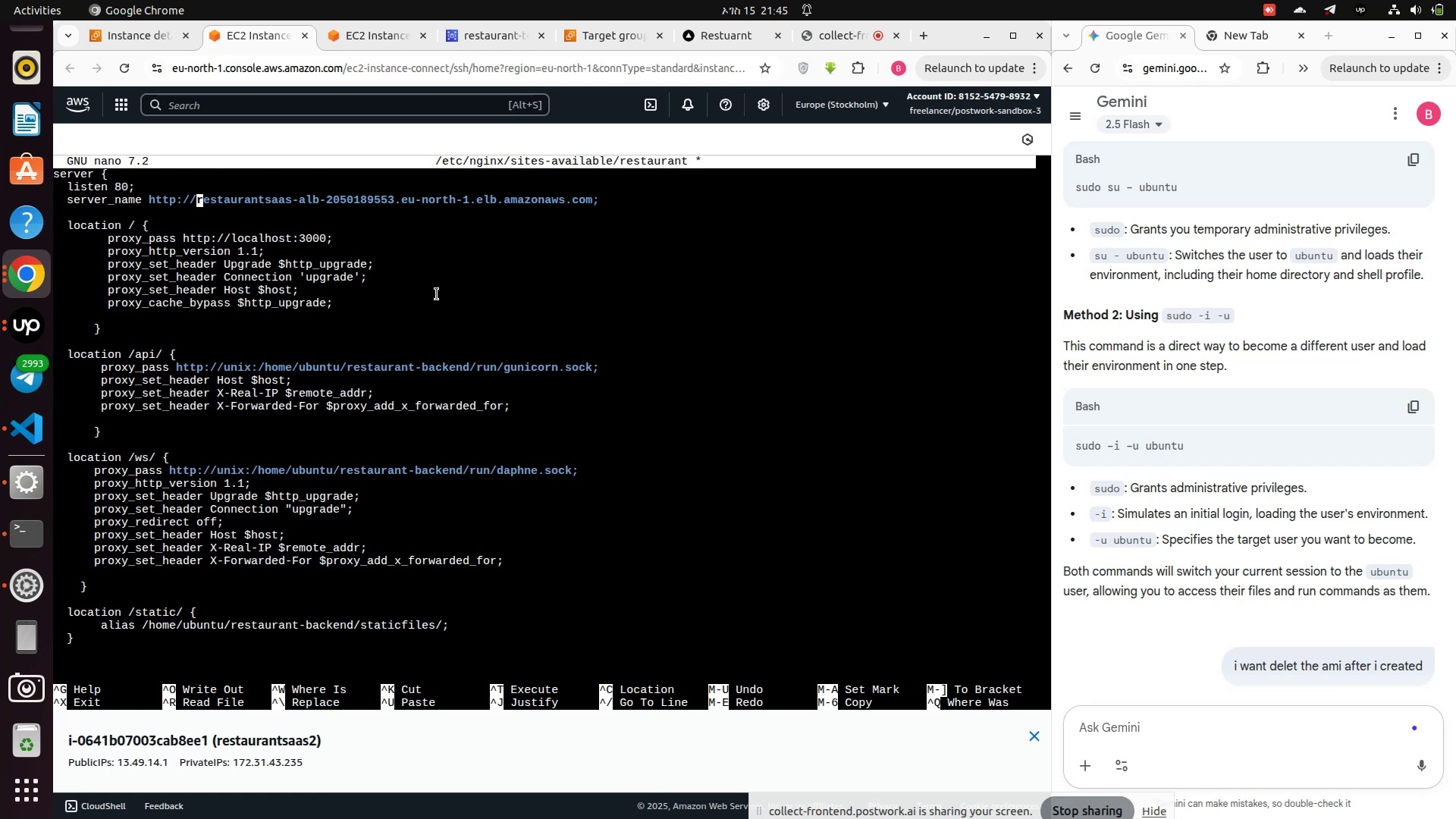 
key(Backspace)
 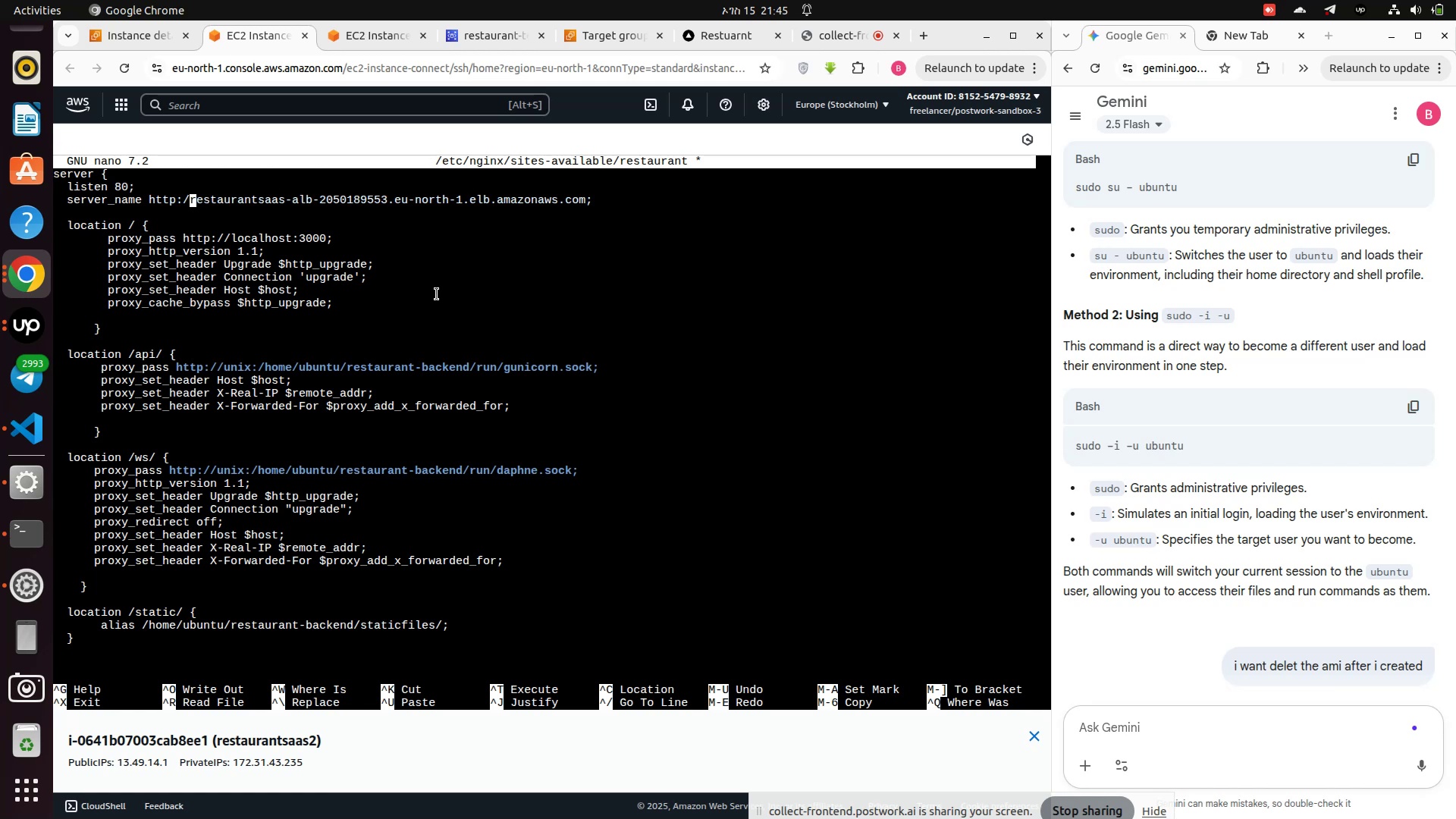 
key(Backspace)
 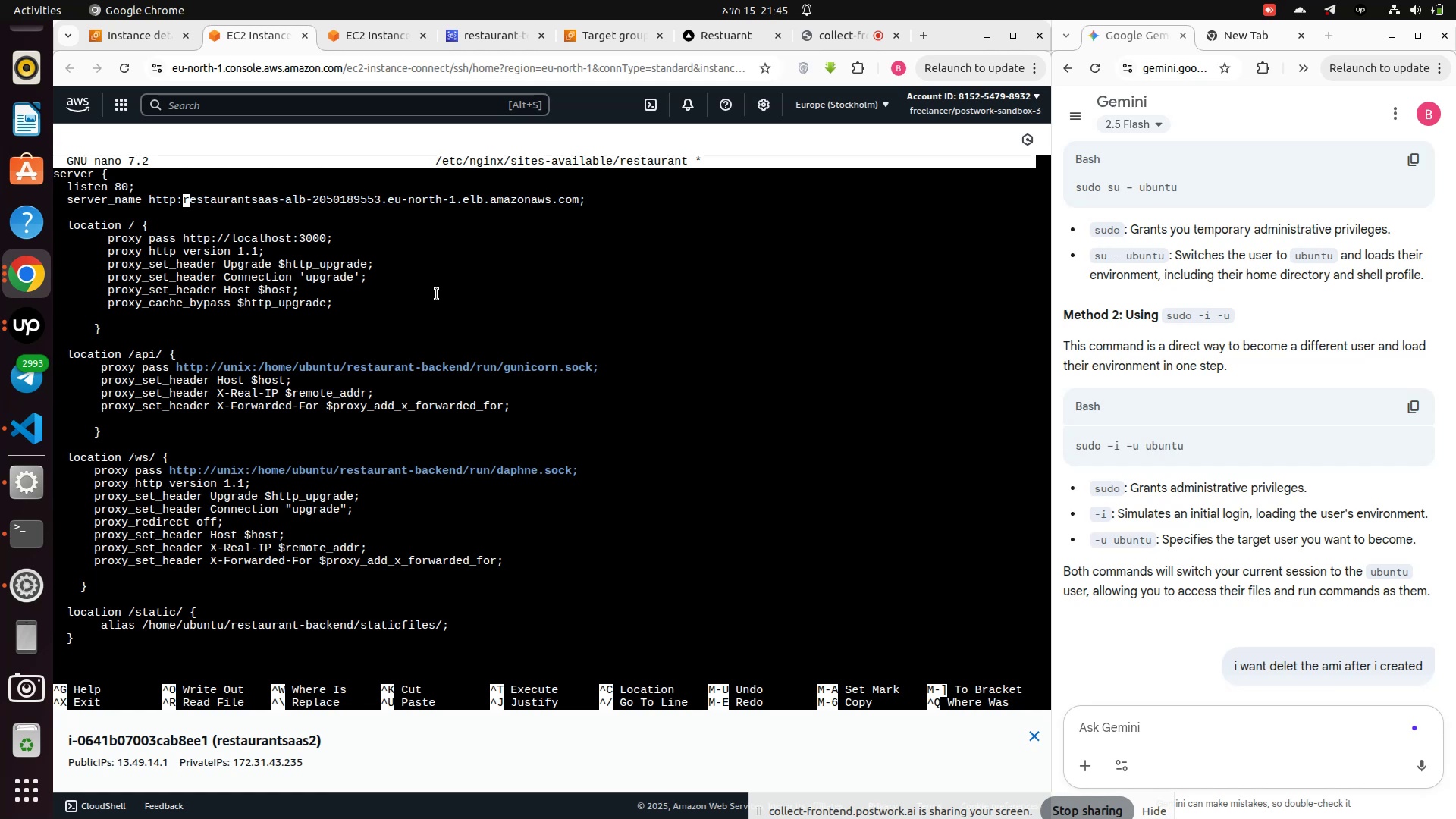 
key(Backspace)
 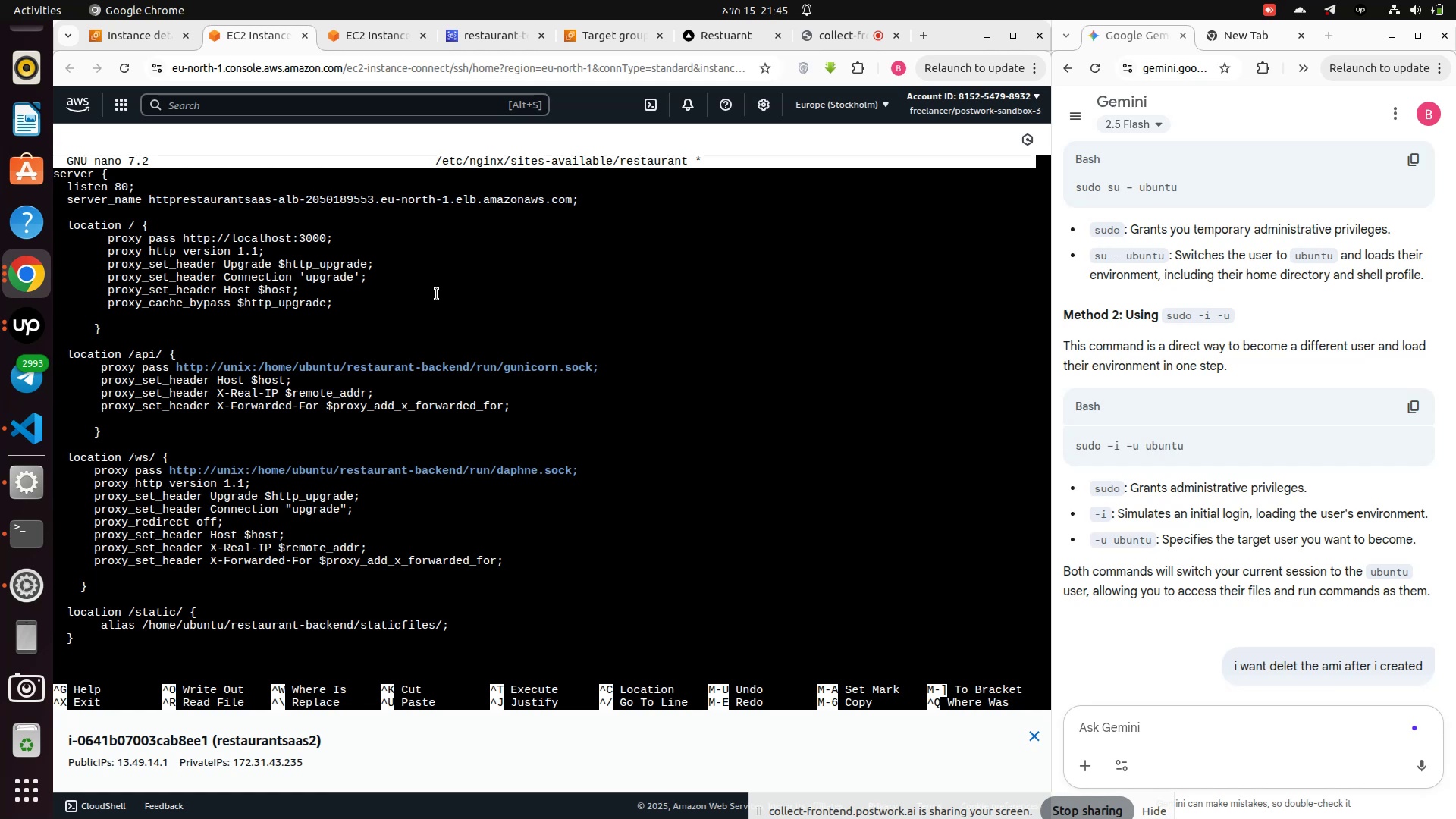 
key(Backspace)
 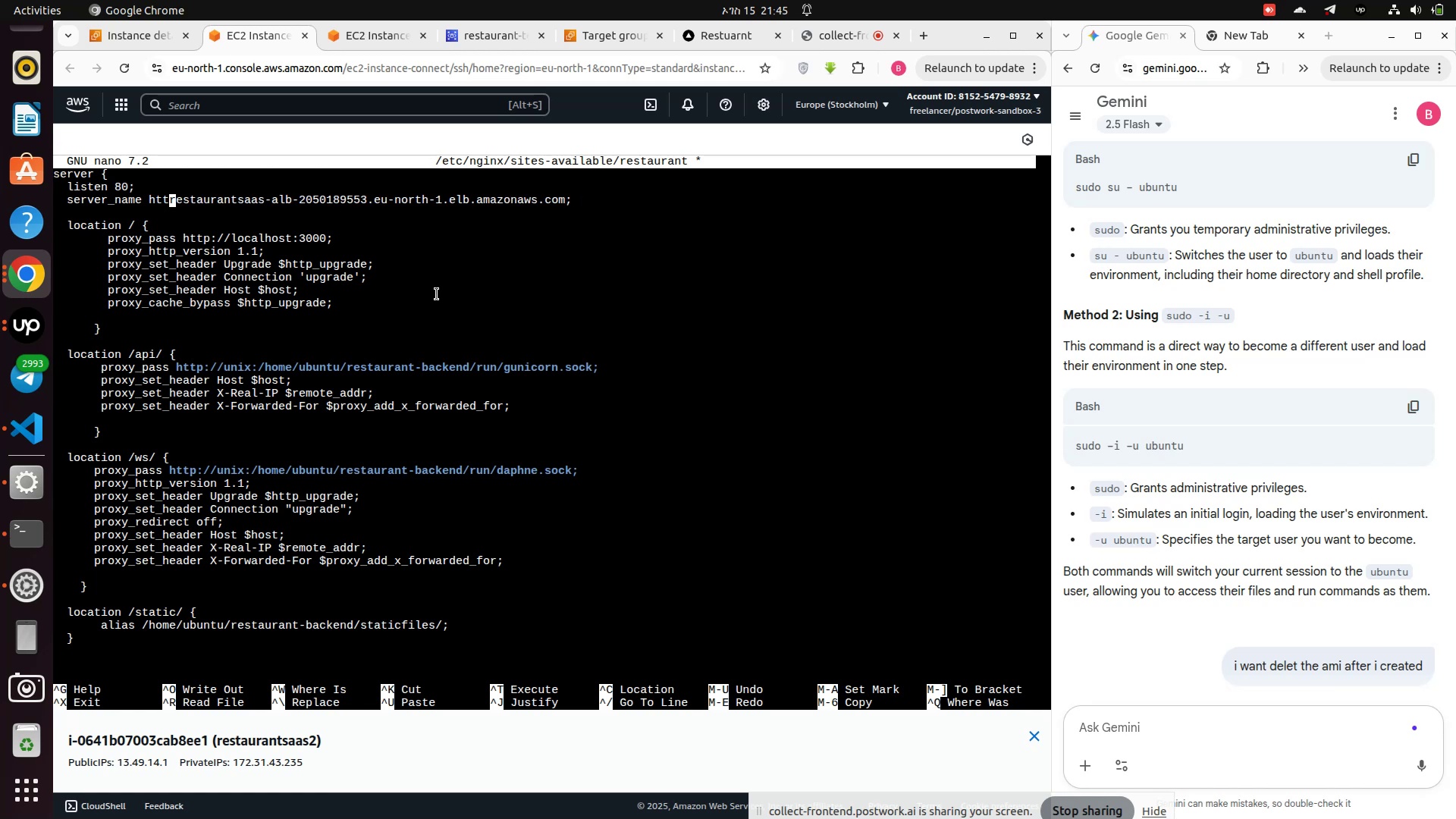 
key(Backspace)
 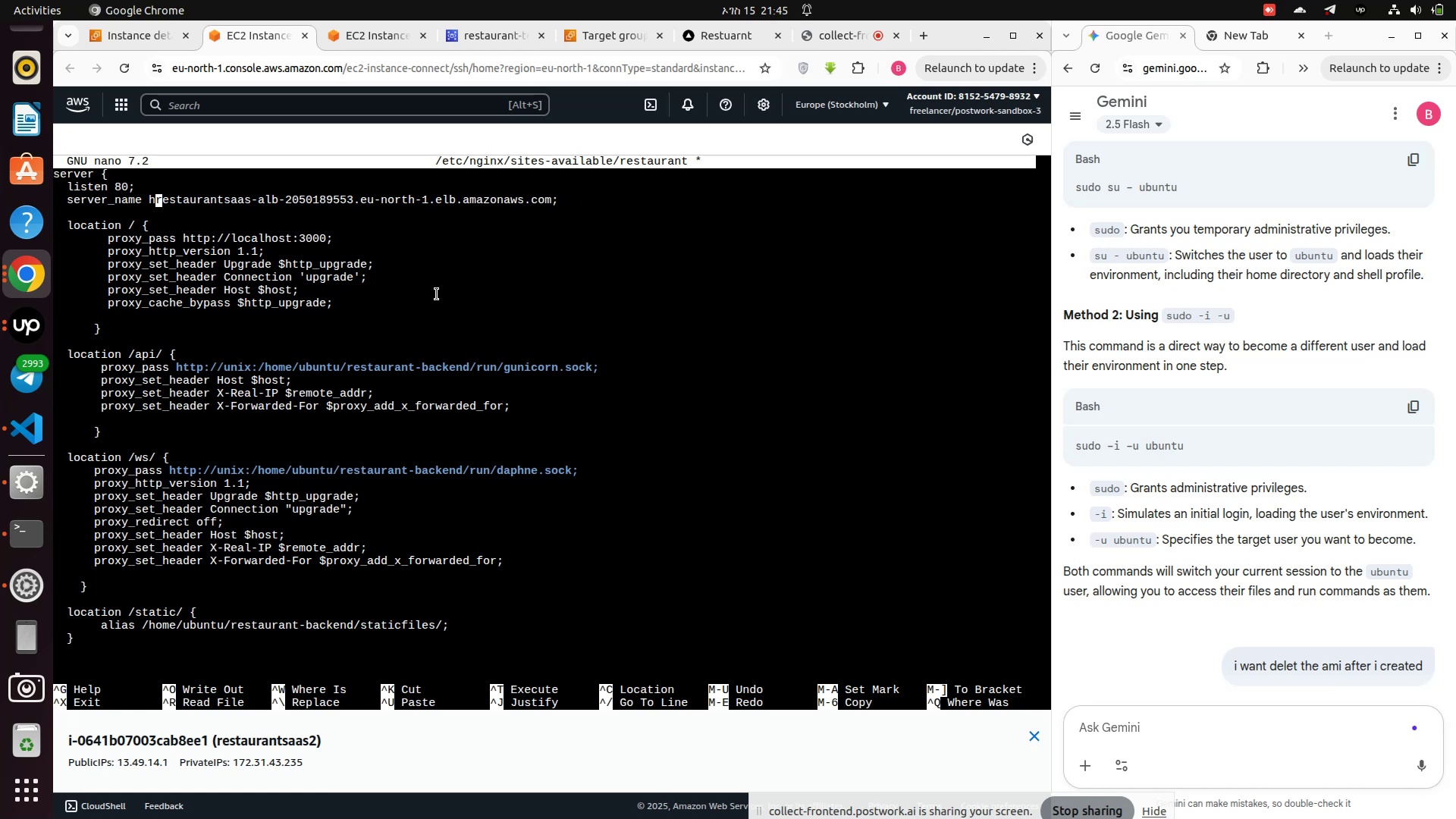 
key(Backspace)
 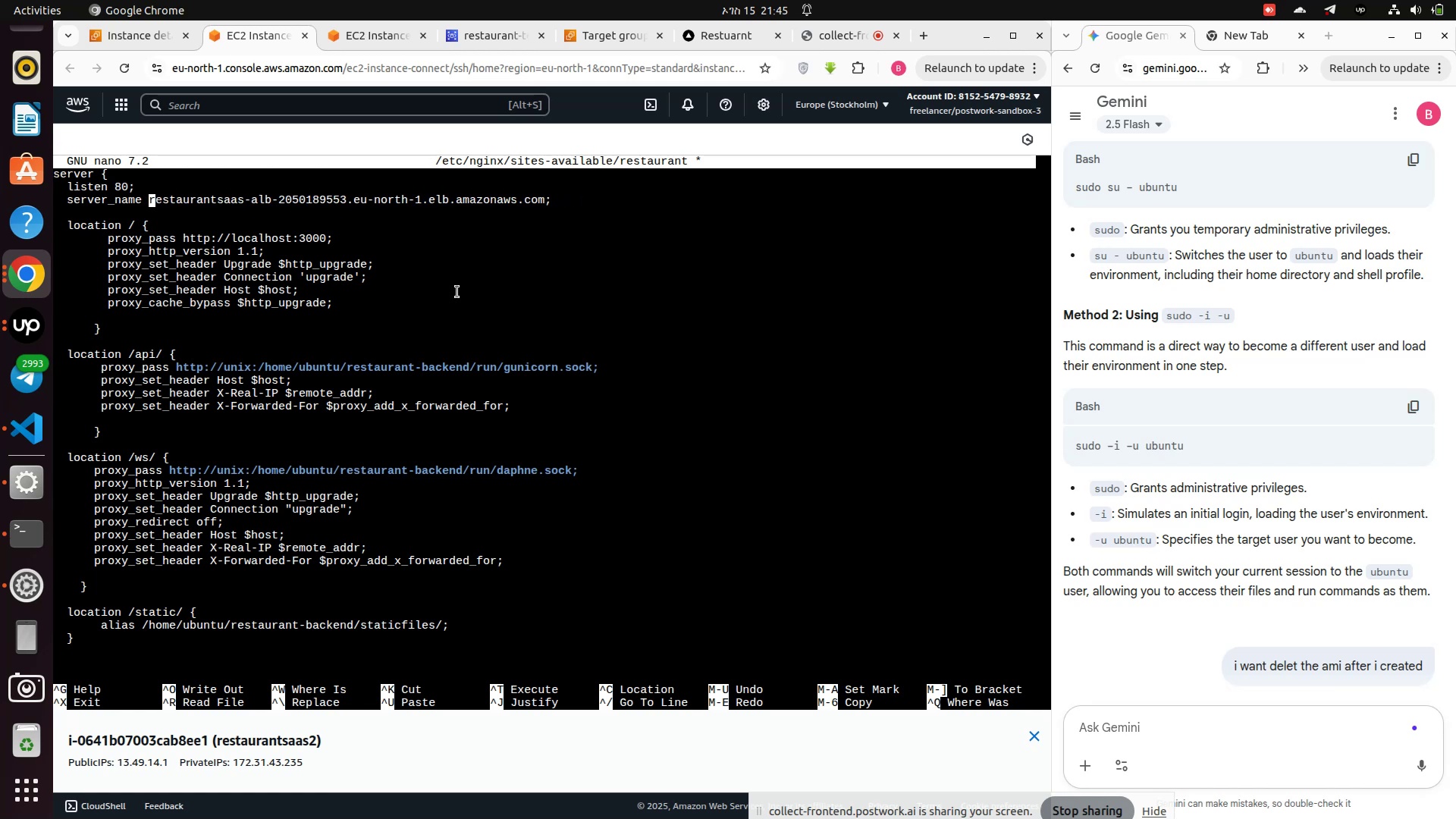 
hold_key(key=ArrowRight, duration=1.51)
 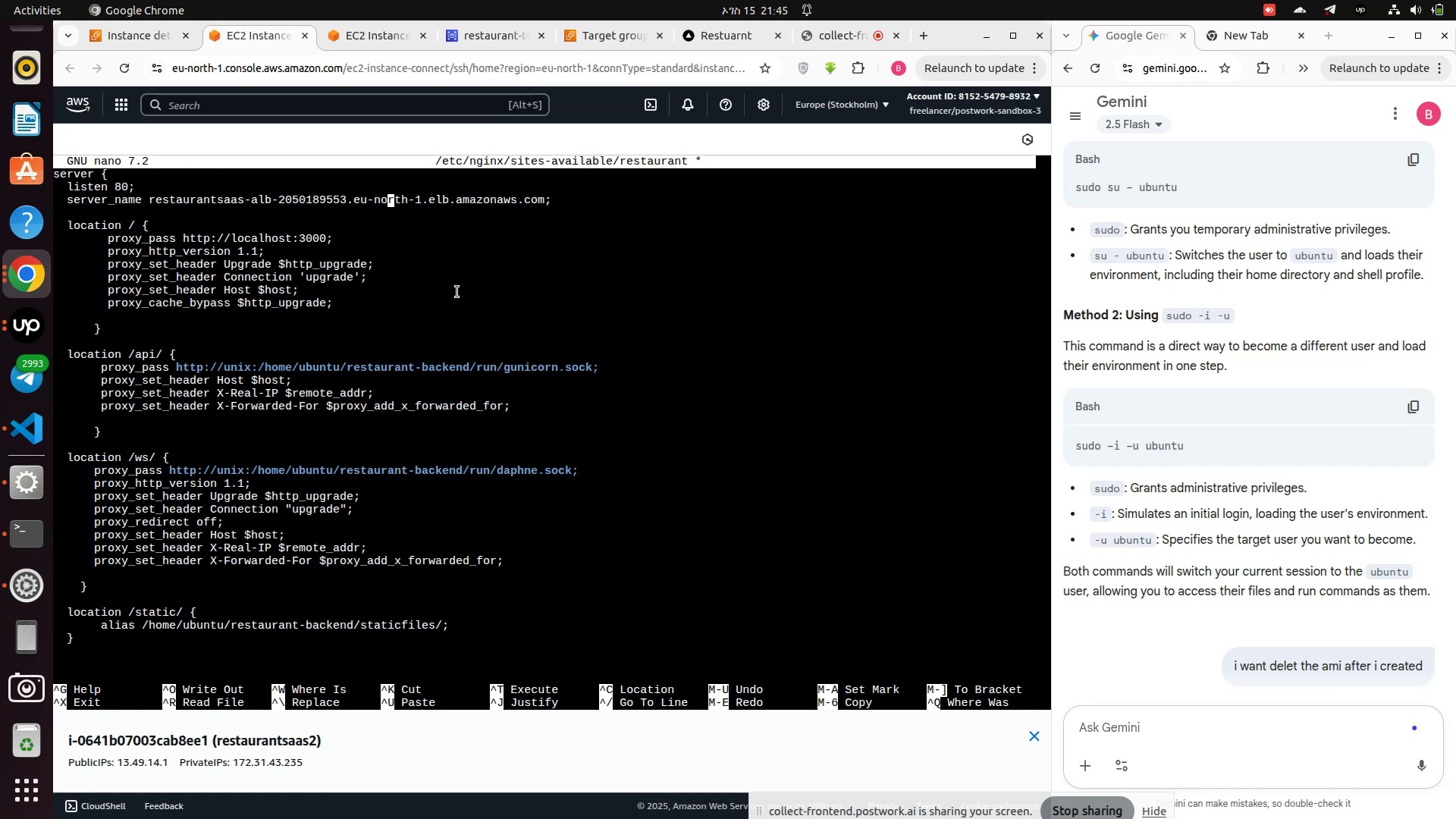 
hold_key(key=ArrowRight, duration=1.2)
 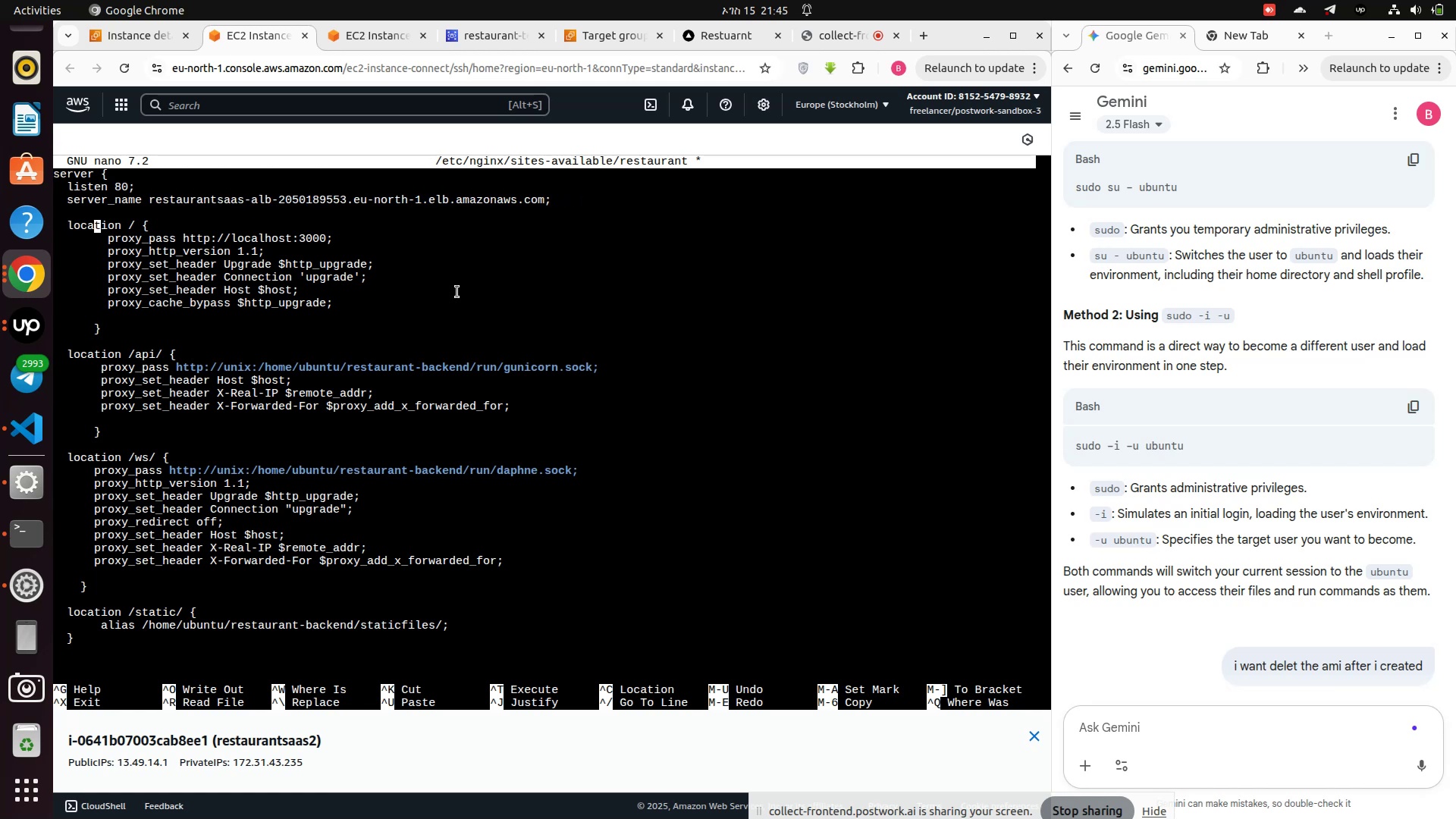 
key(Shift+ShiftLeft)
 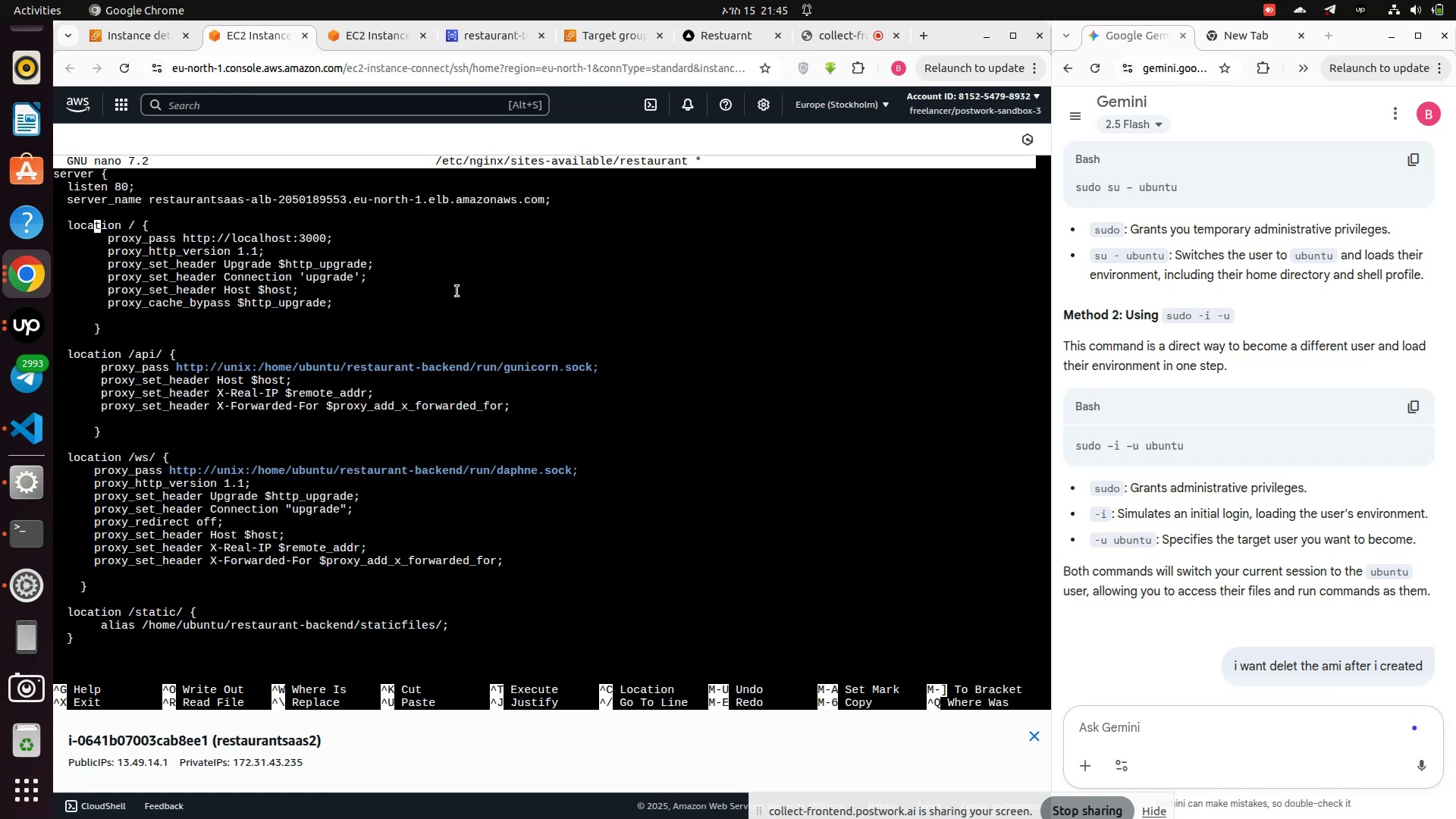 
hold_key(key=ControlLeft, duration=1.01)
 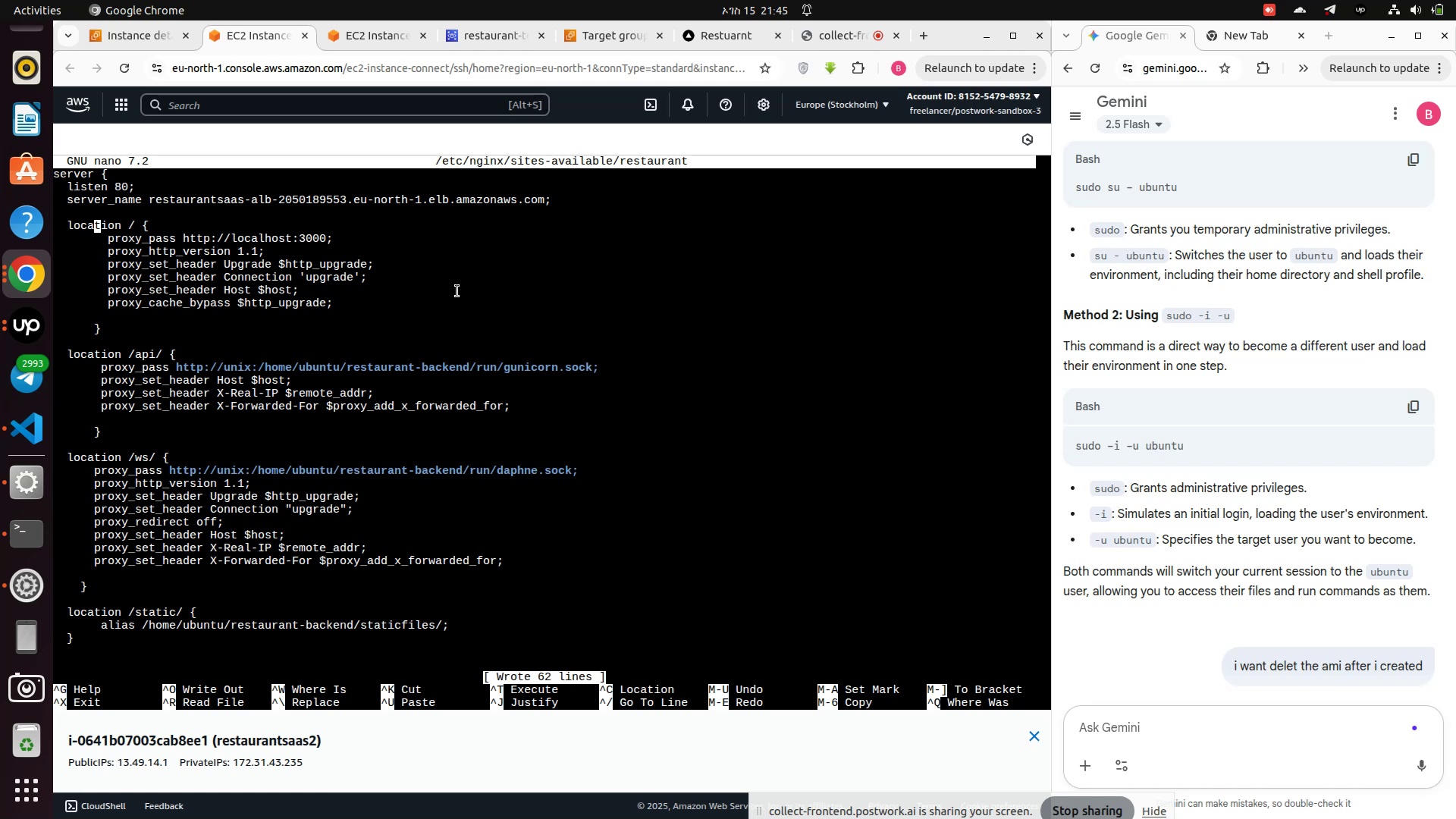 
hold_key(key=S, duration=0.4)
 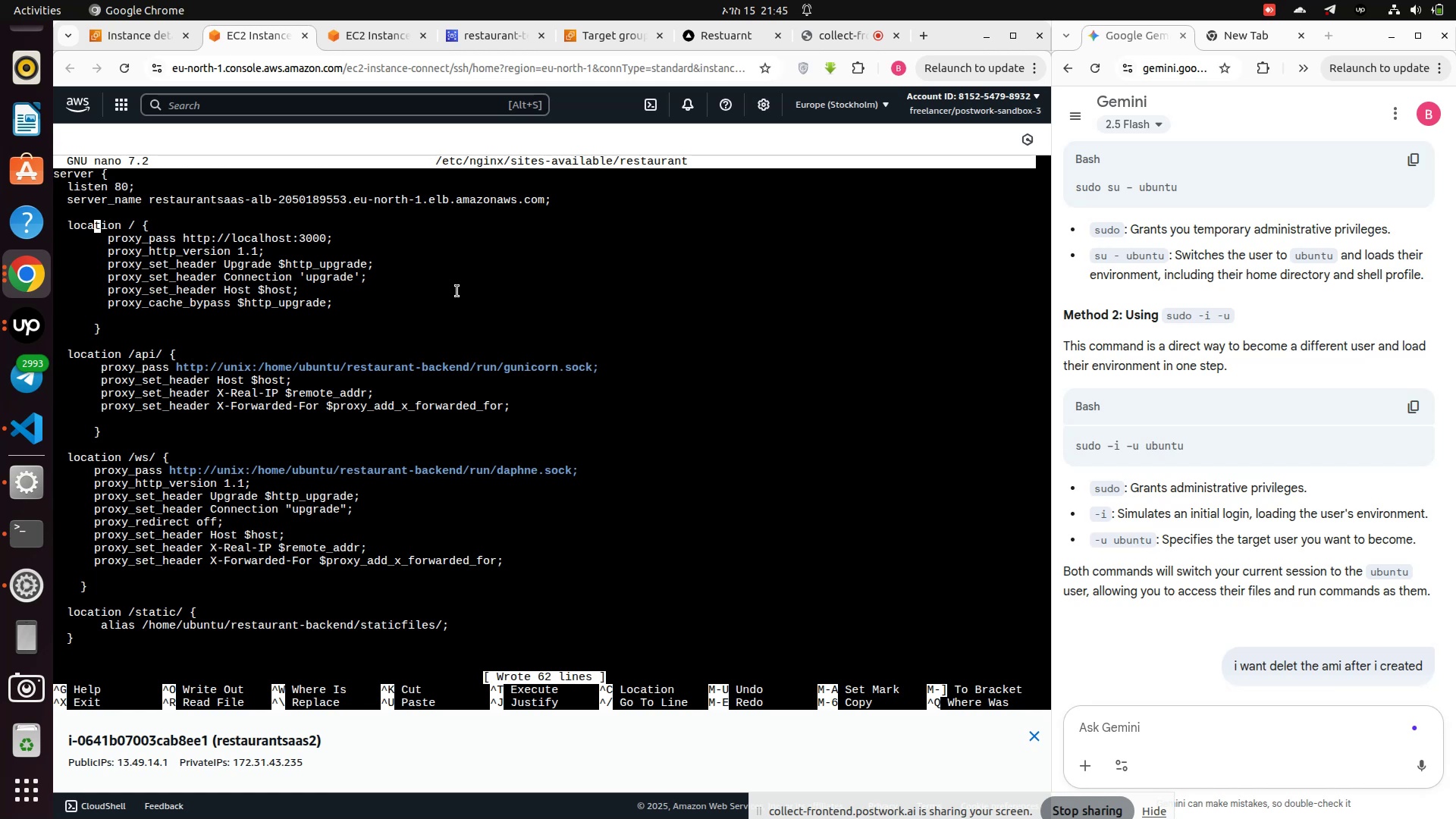 
hold_key(key=ControlLeft, duration=1.55)
 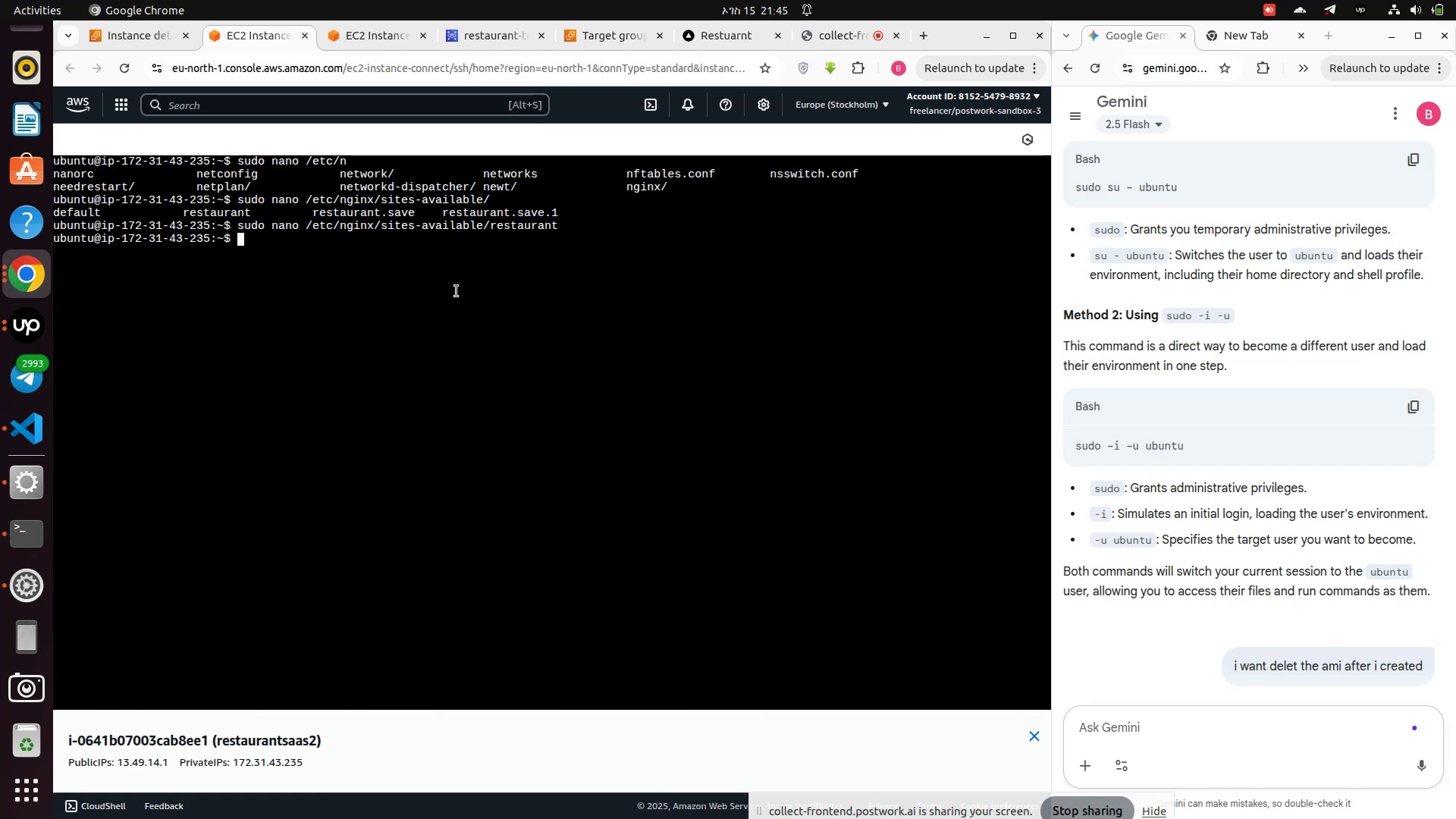 
hold_key(key=S, duration=0.31)
 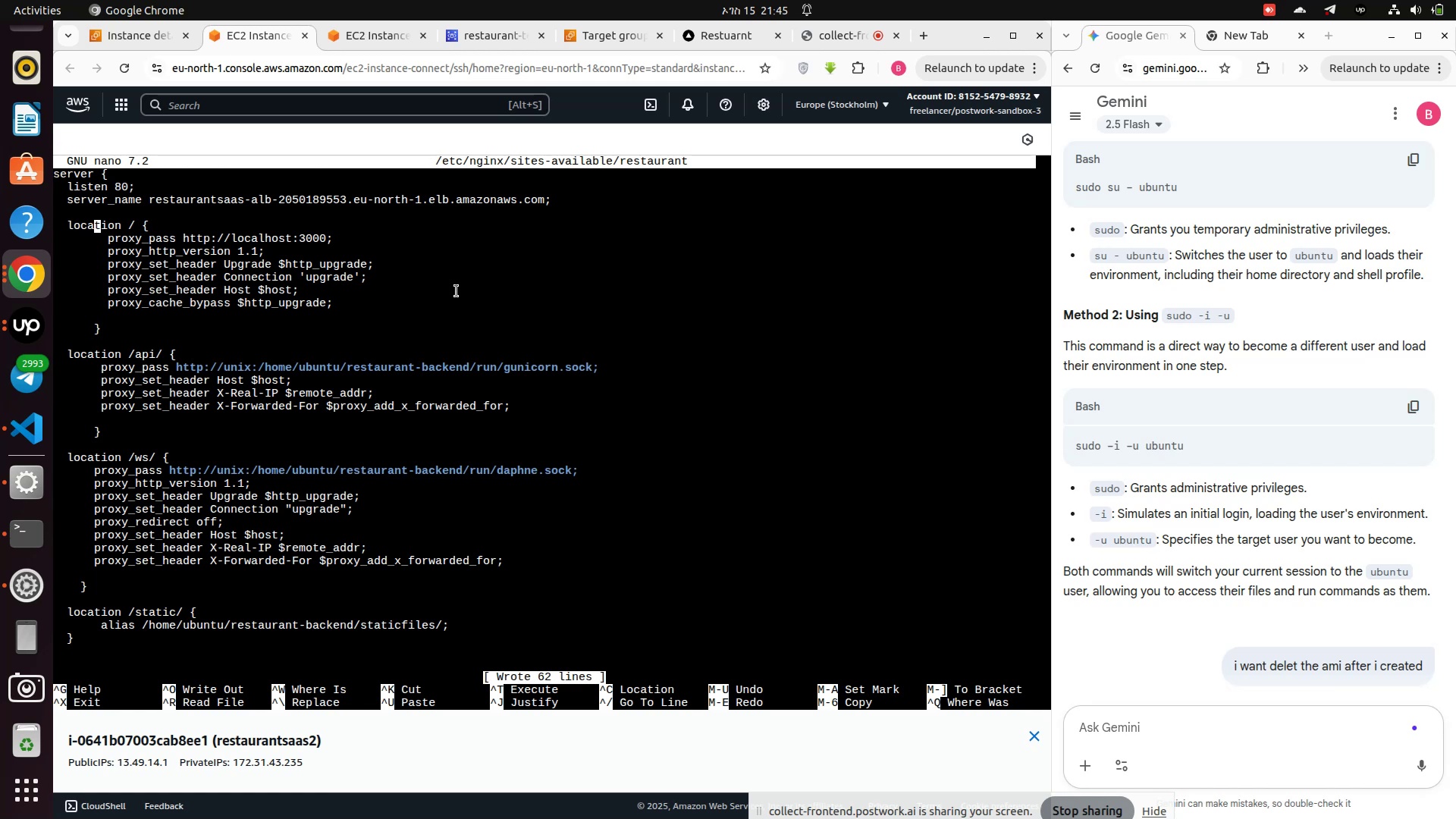 
hold_key(key=X, duration=0.46)
 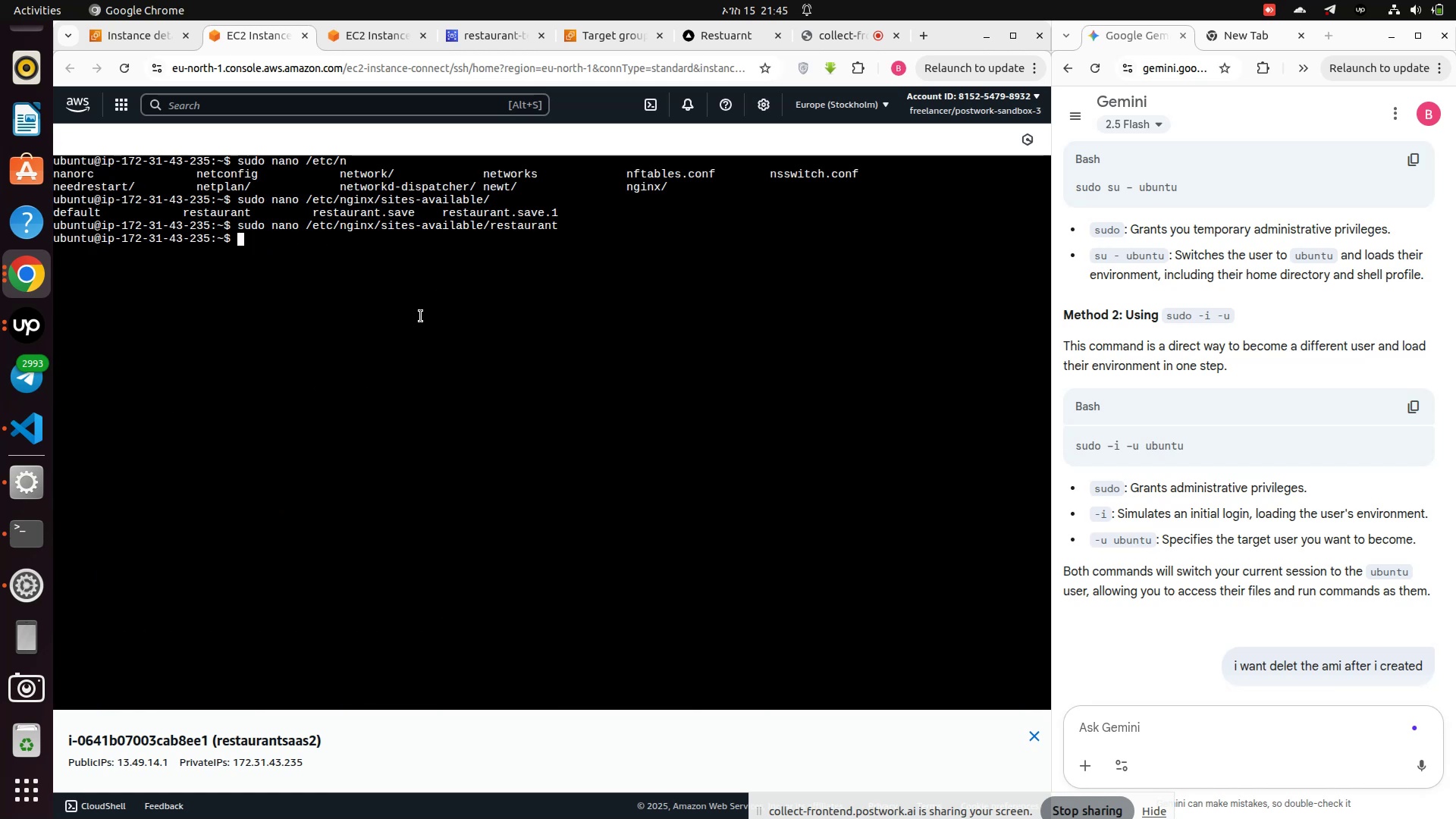 
key(ArrowUp)
 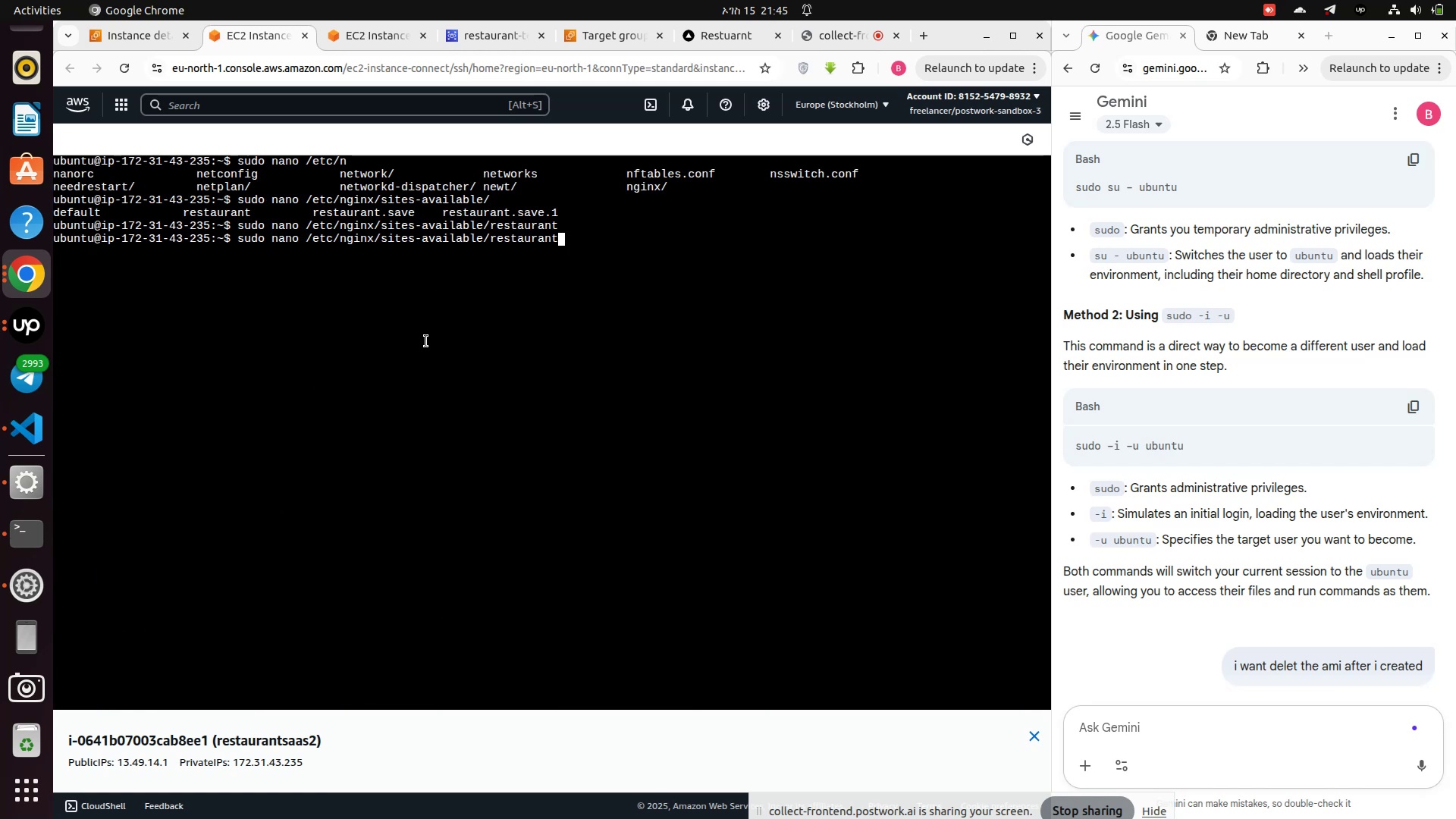 
key(Enter)
 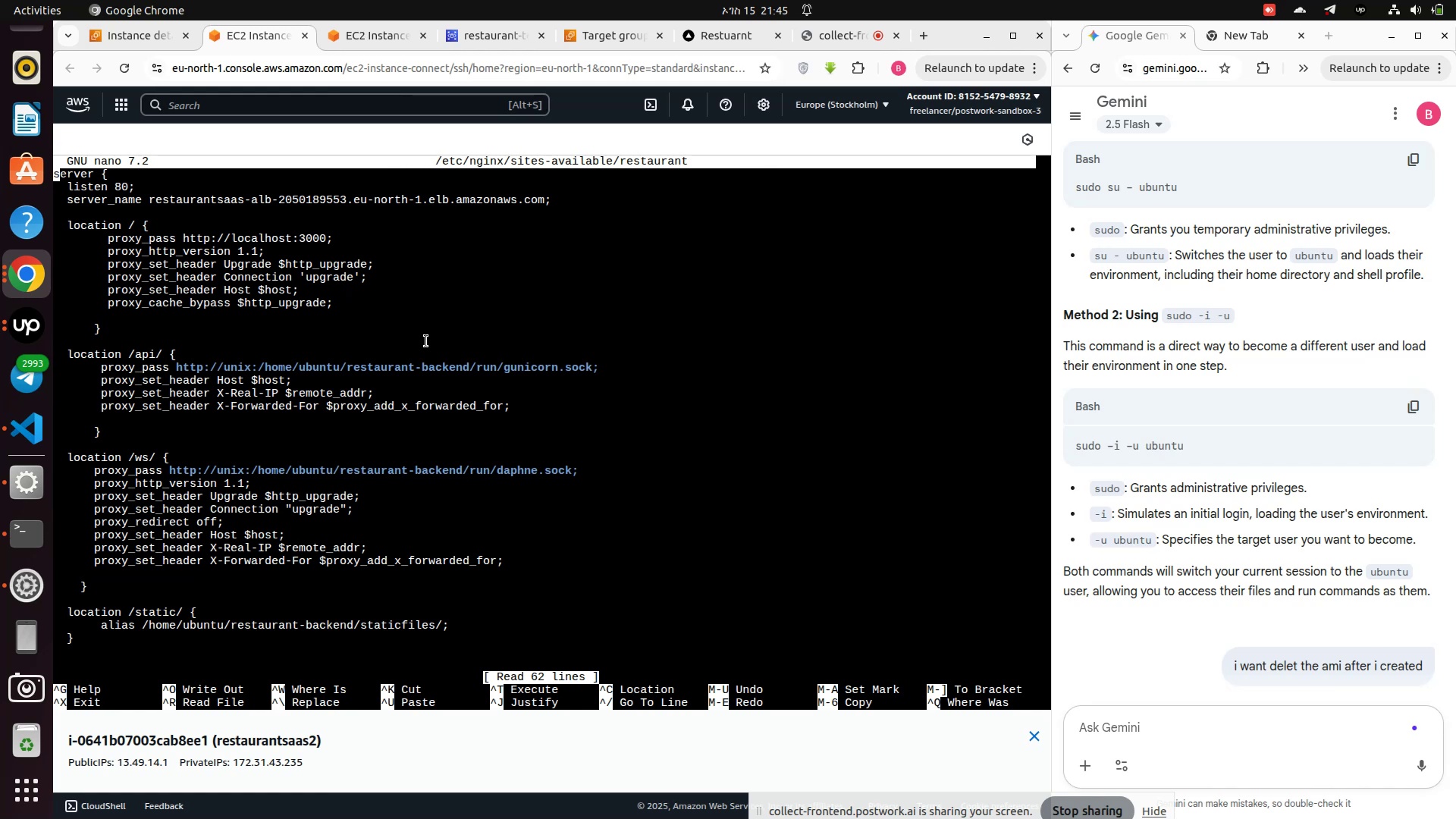 
hold_key(key=ControlLeft, duration=1.0)
 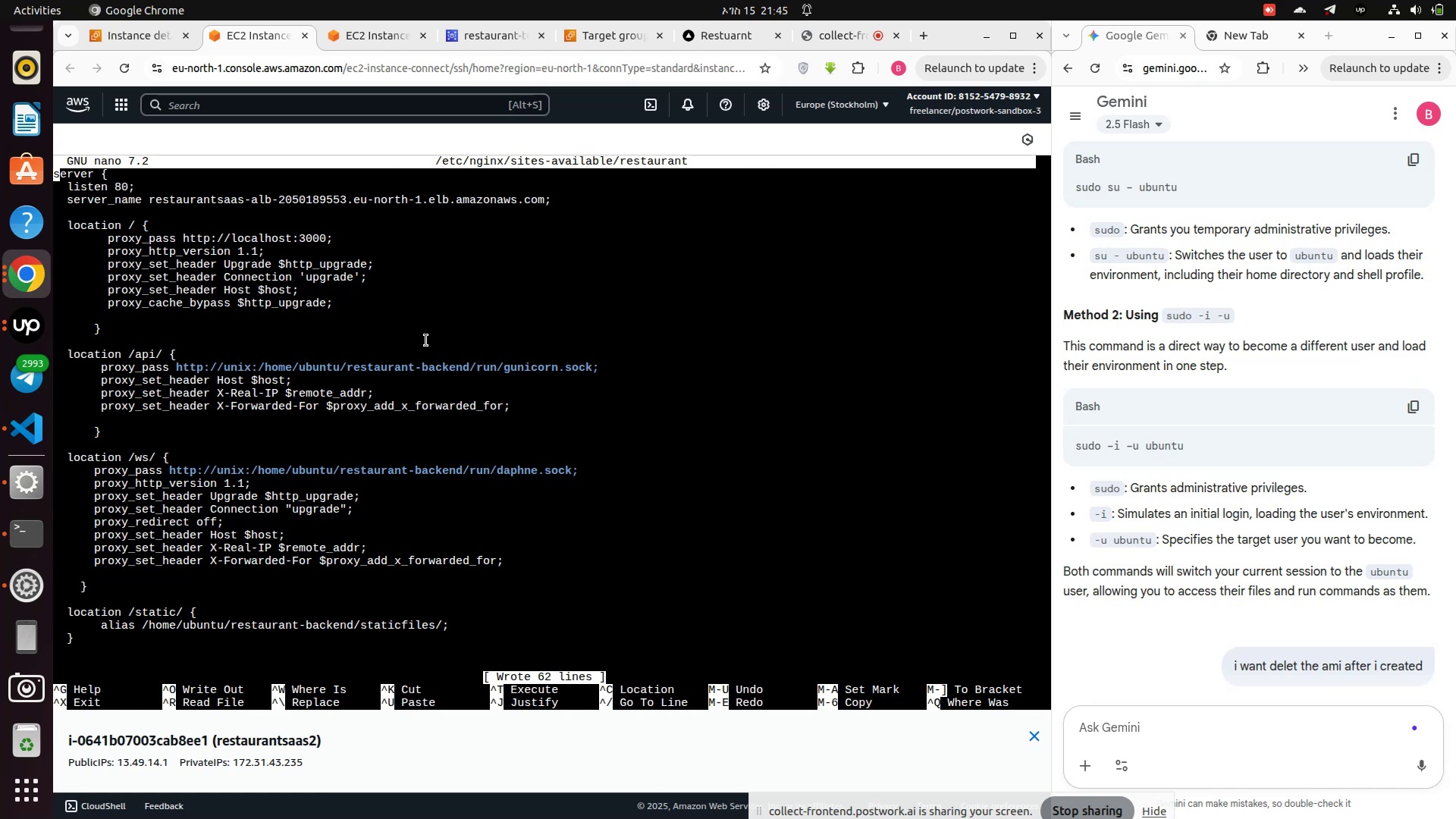 
hold_key(key=S, duration=0.34)
 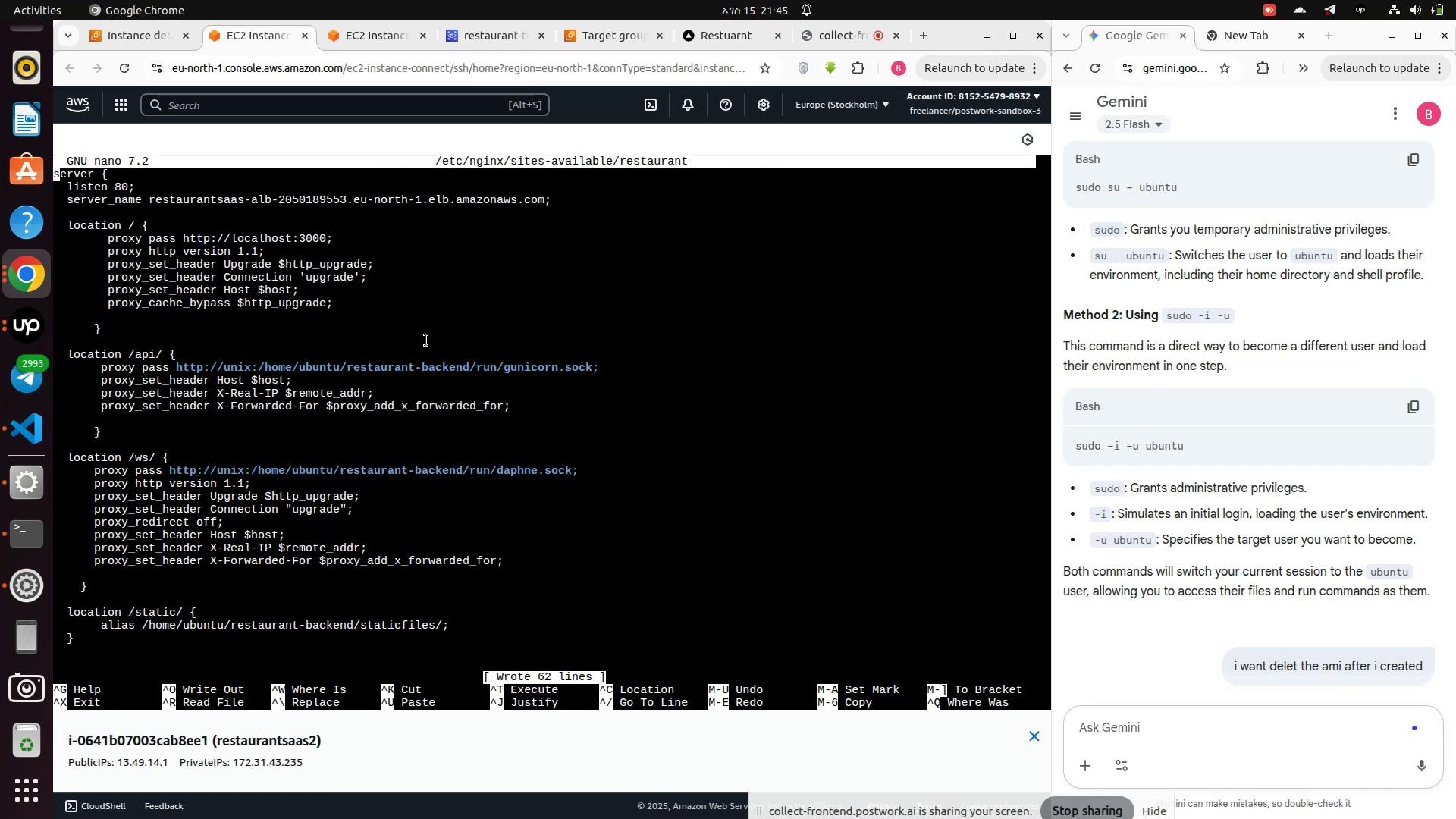 
key(Control+X)
 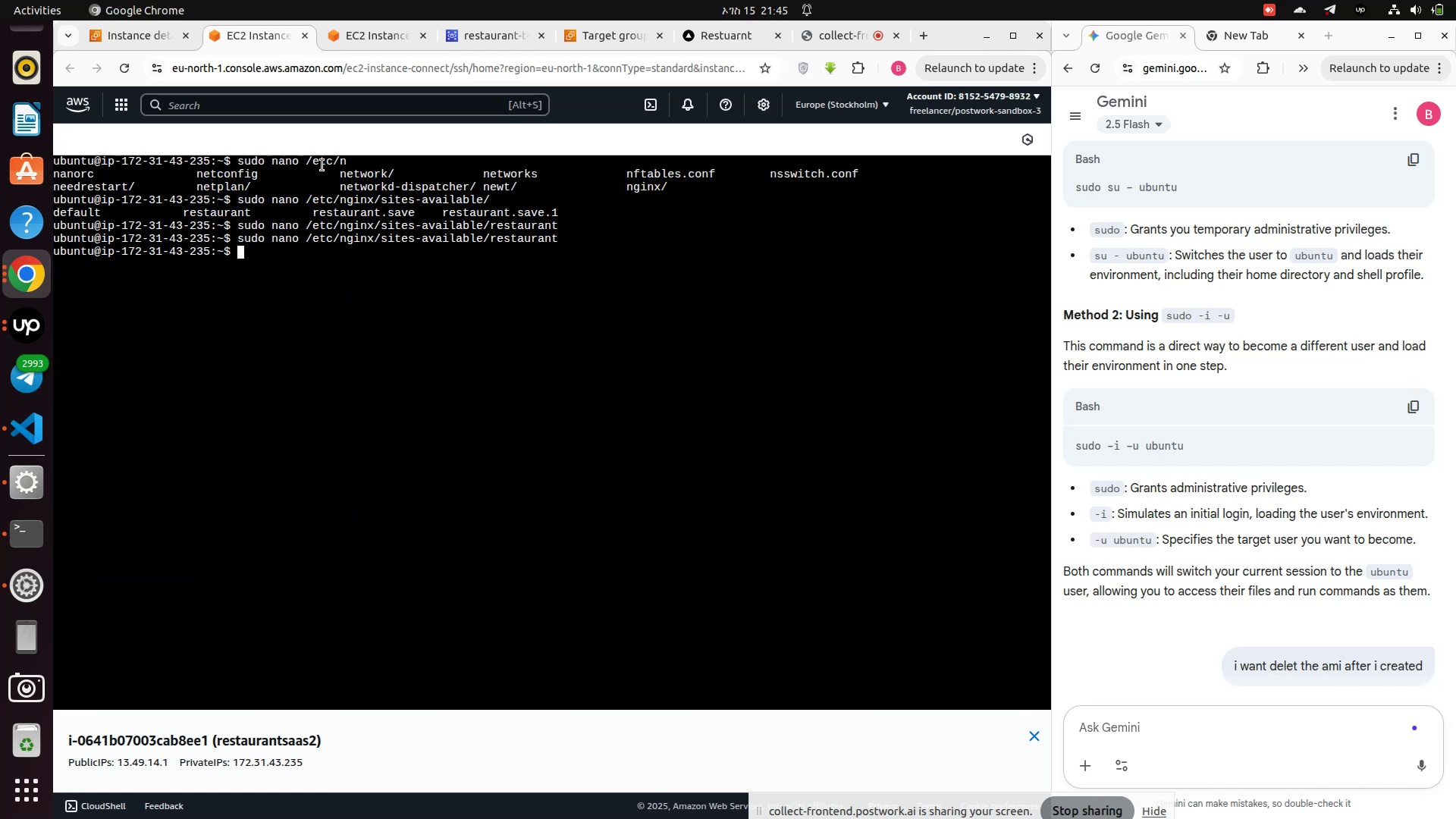 
type(sudo nginx -t)
 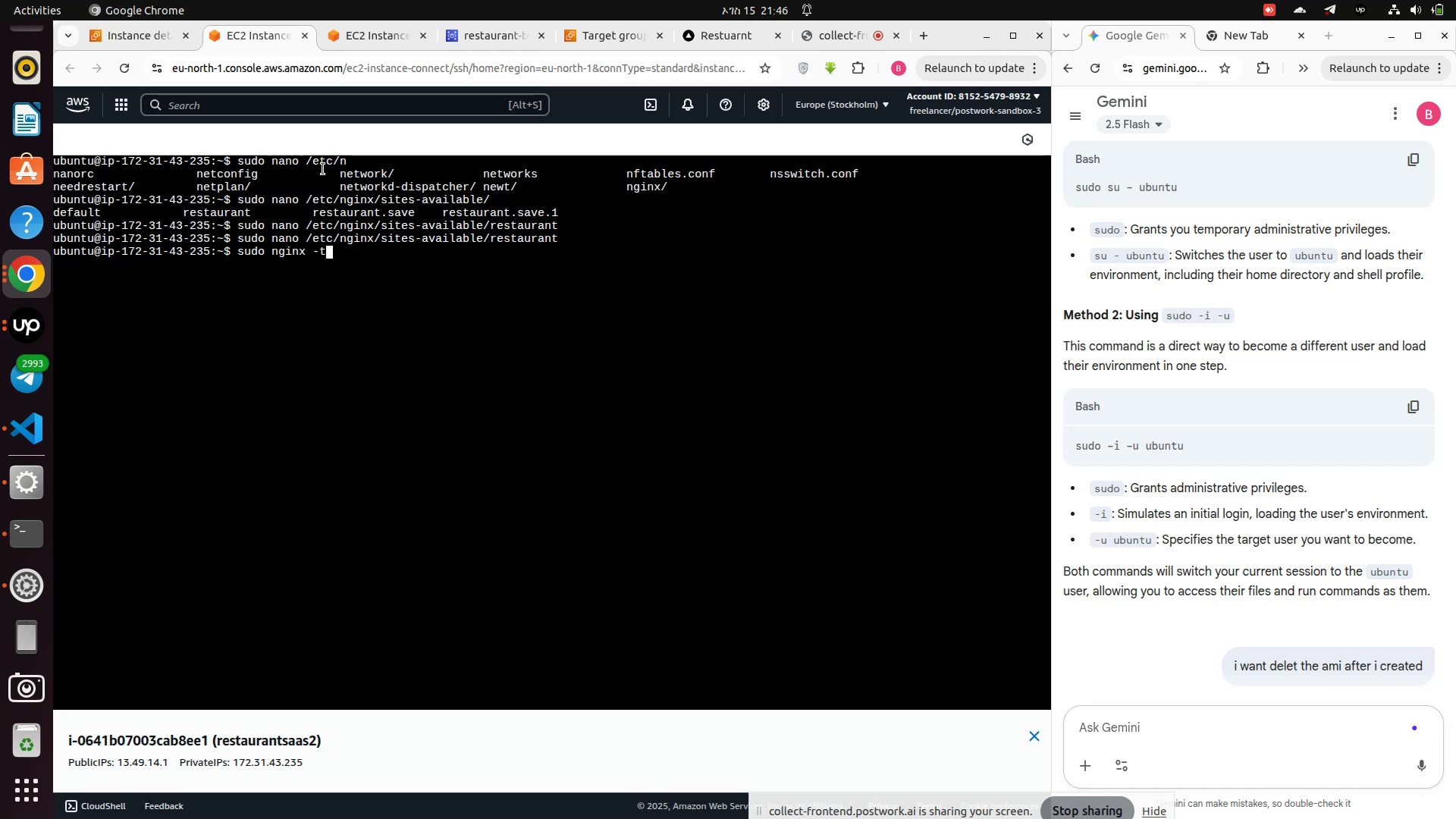 
key(Enter)
 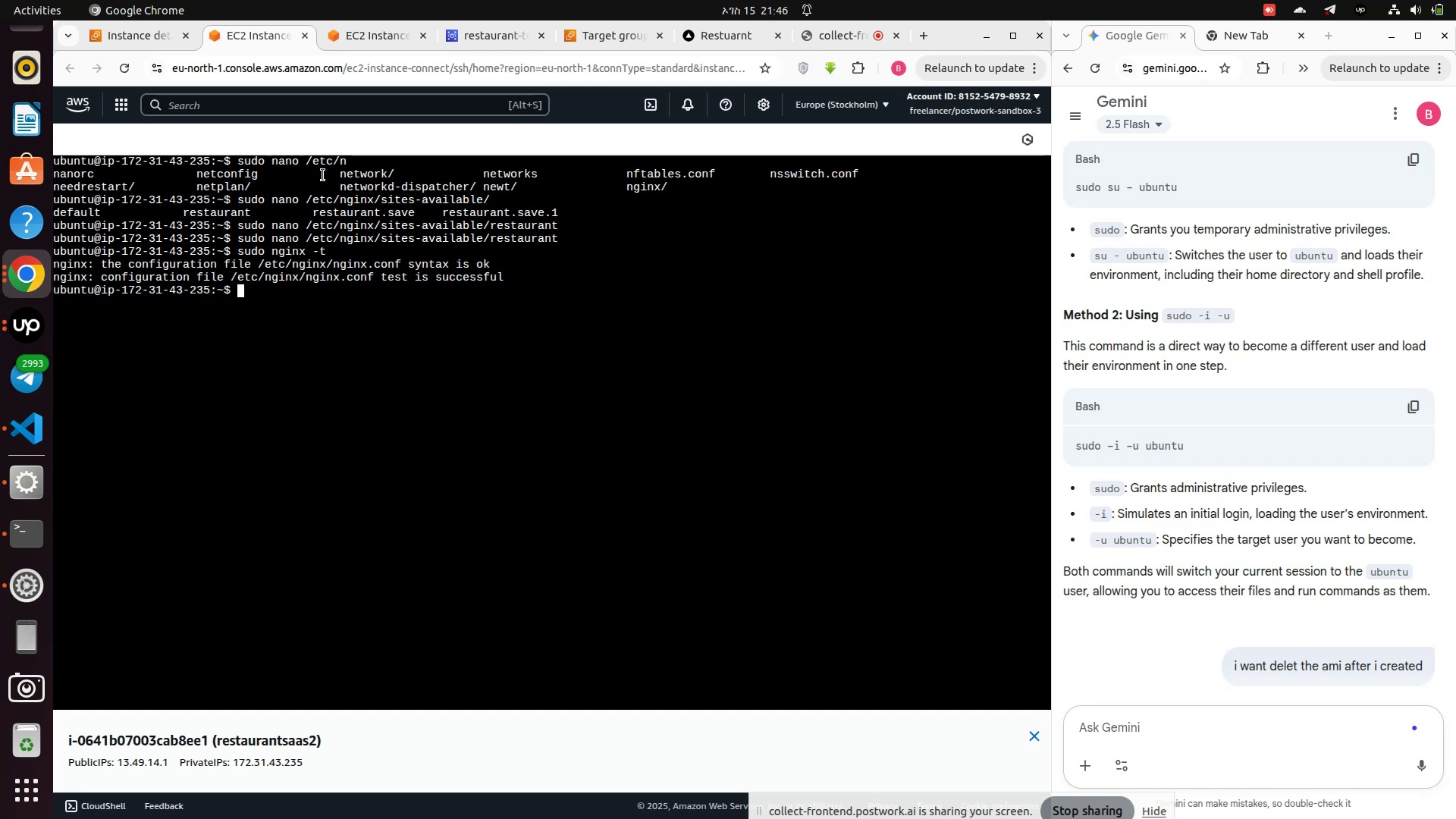 
wait(8.76)
 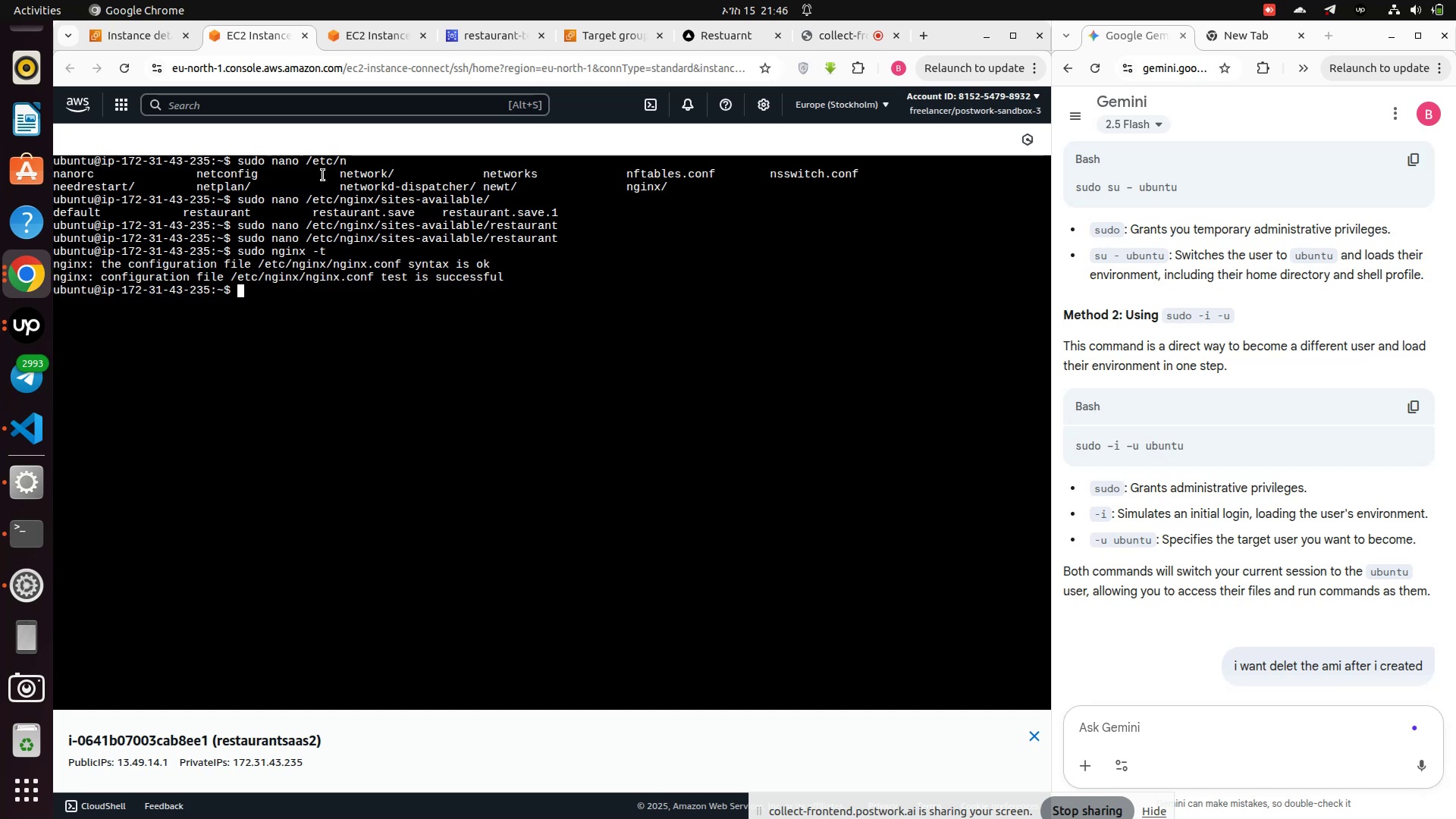 
type(clear)
 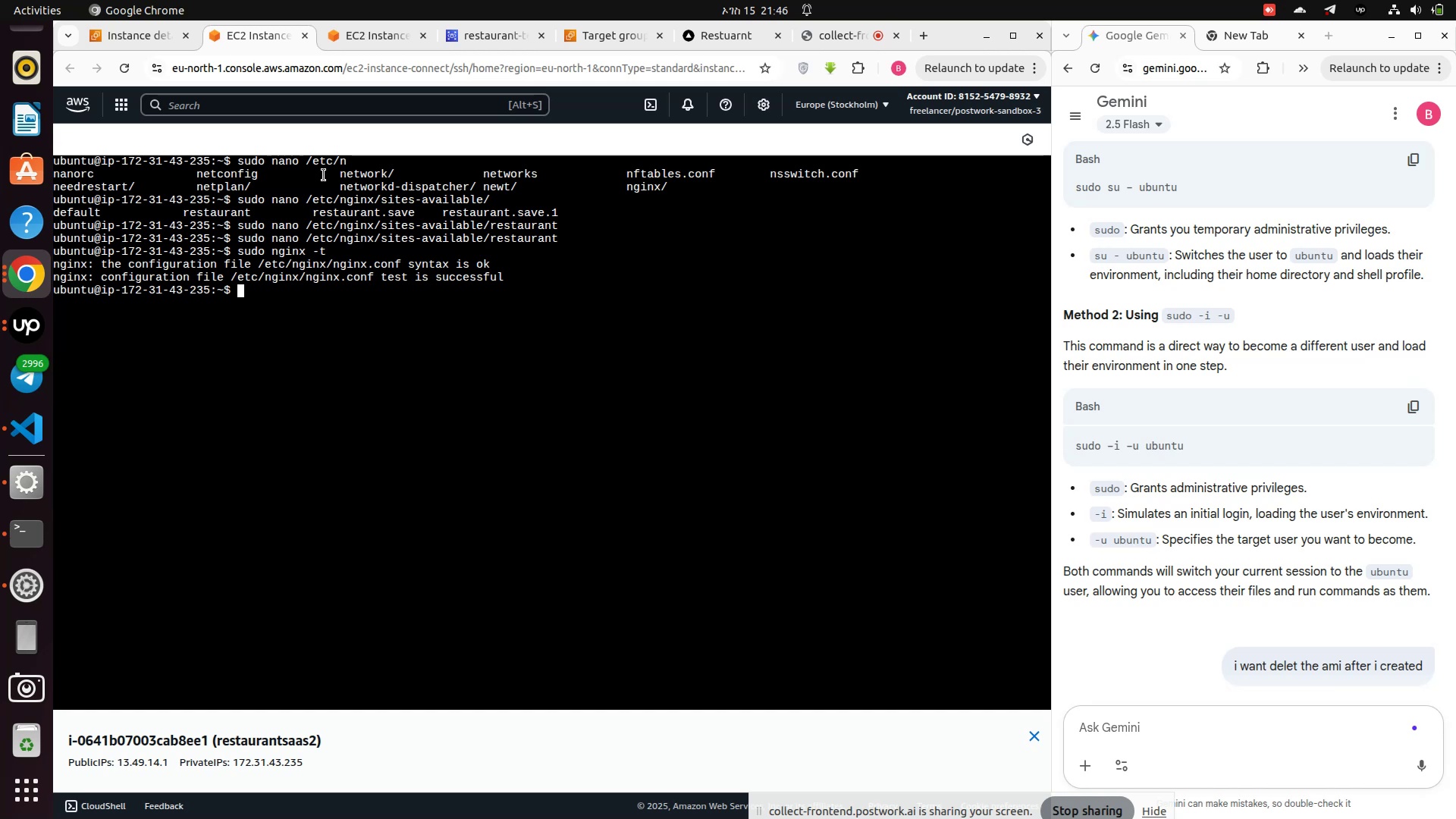 
key(Enter)
 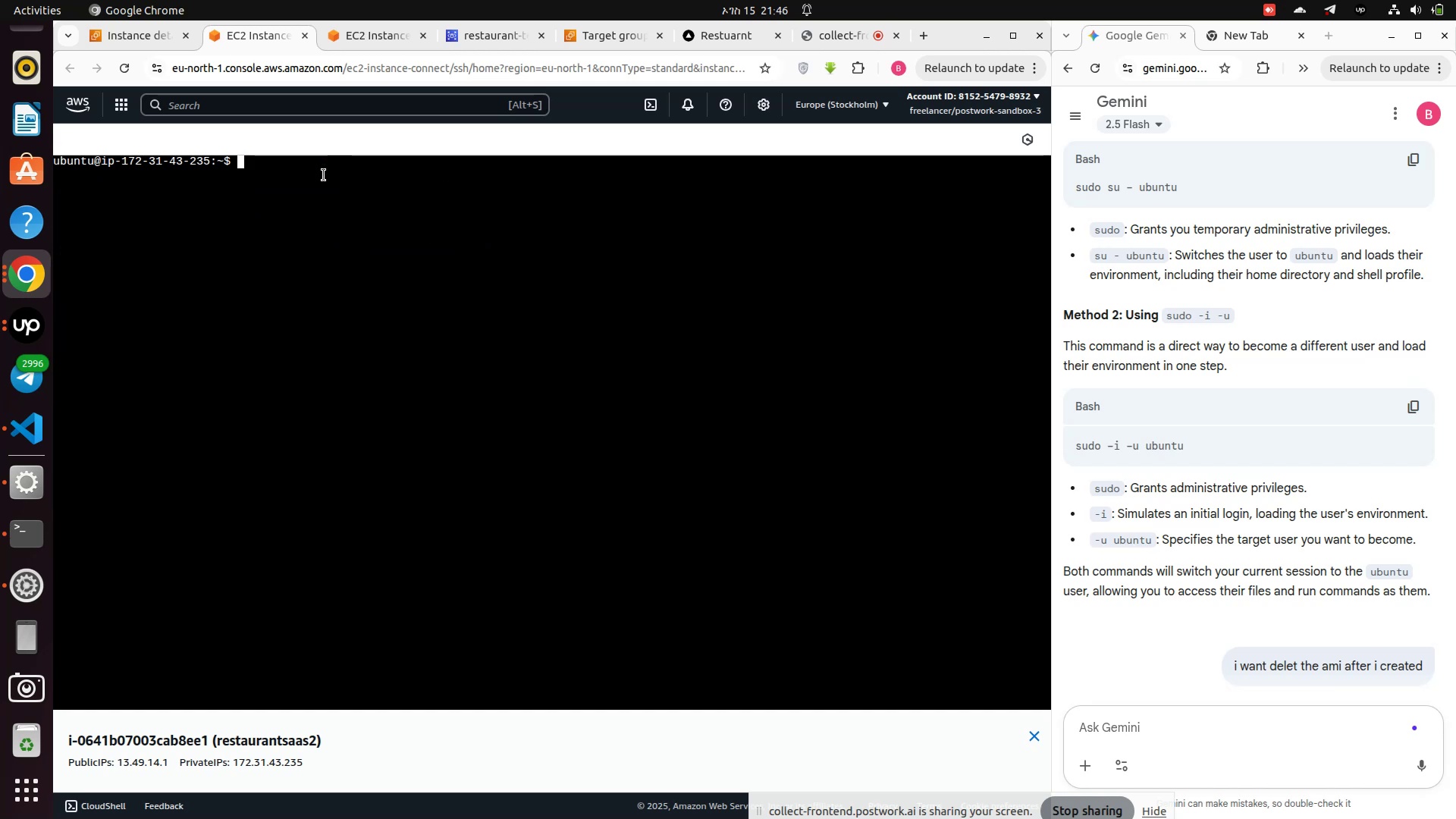 
type(sudo systemctl )
 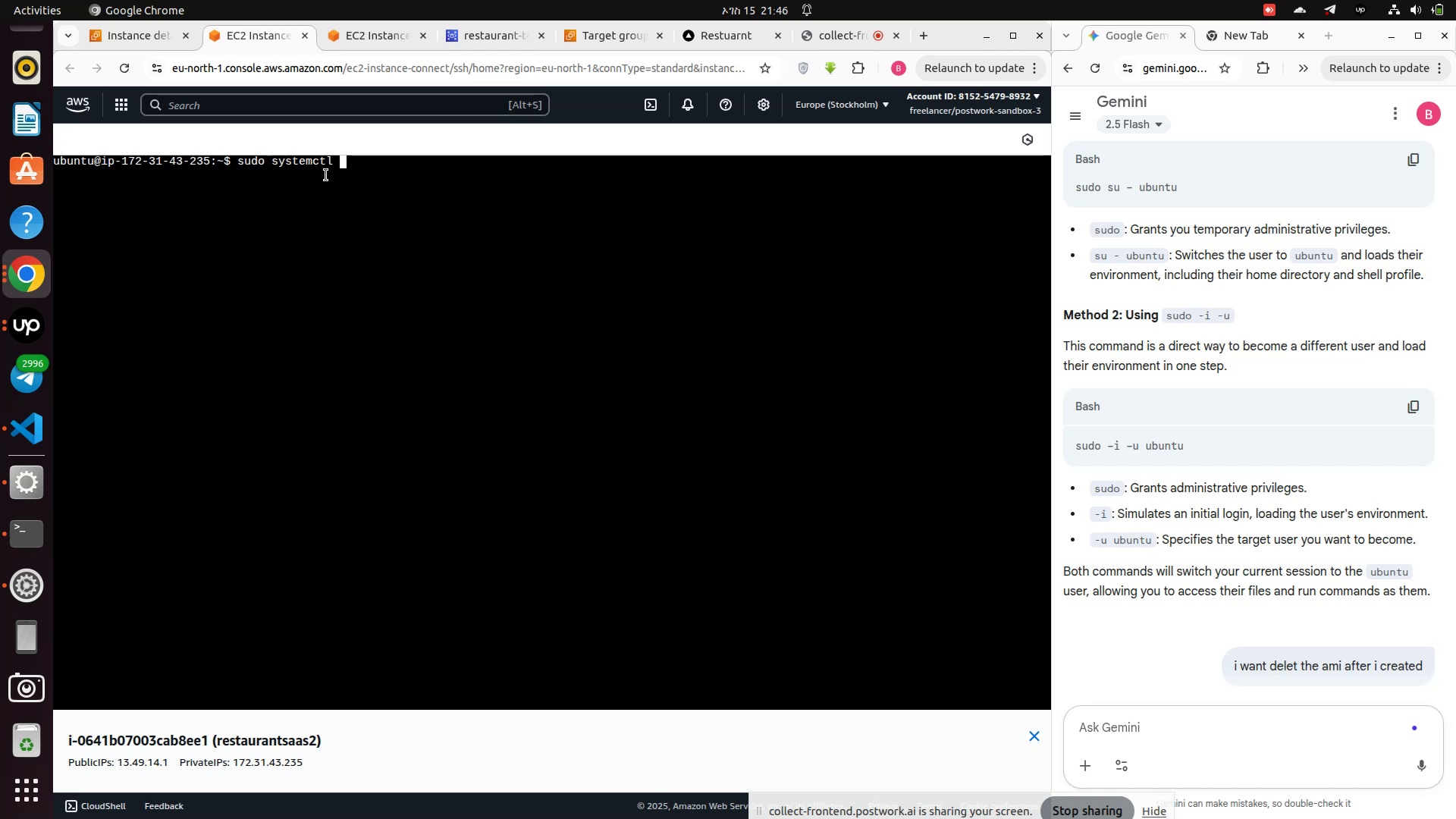 
wait(16.74)
 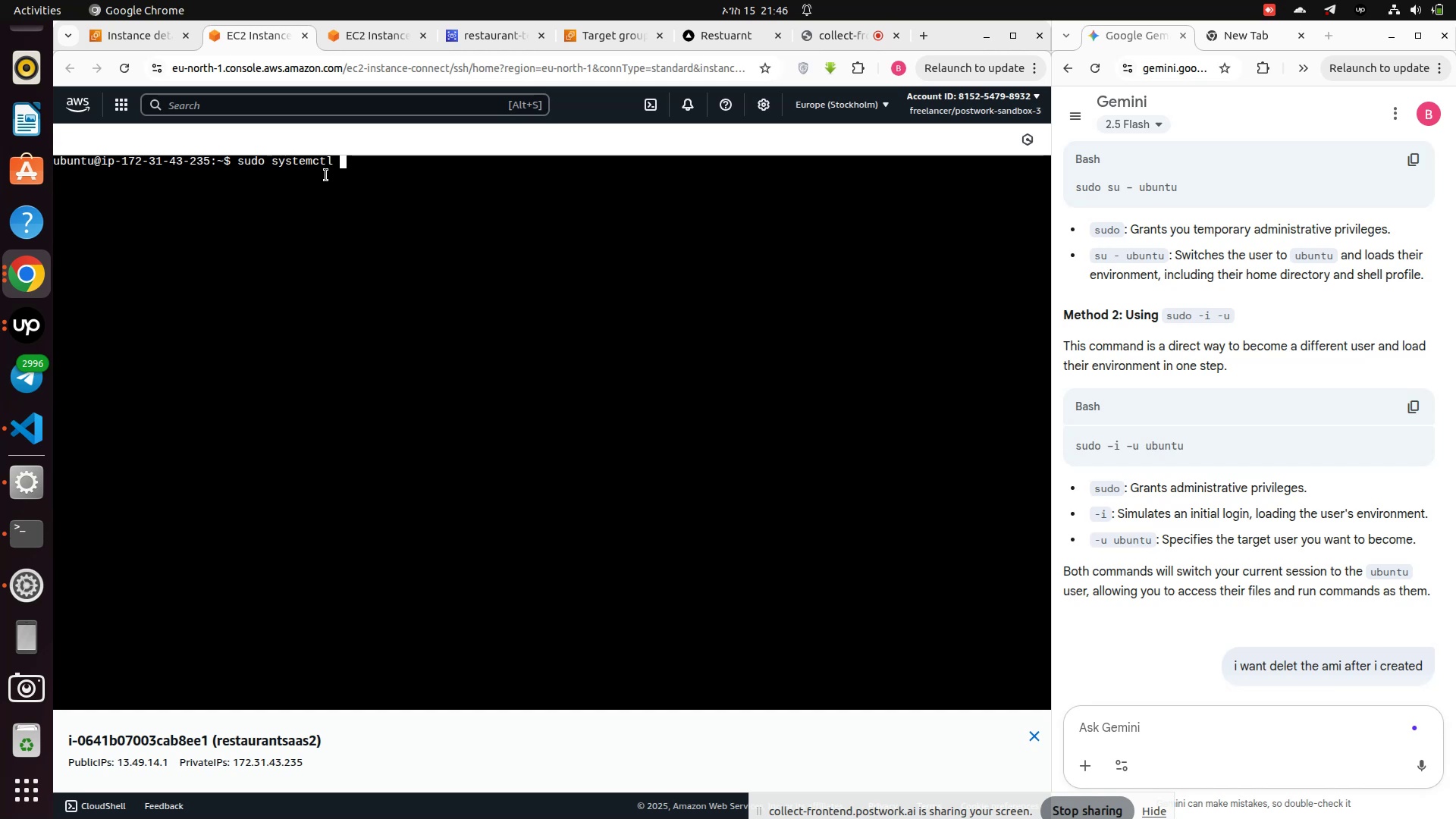 
type(restart nginx)
 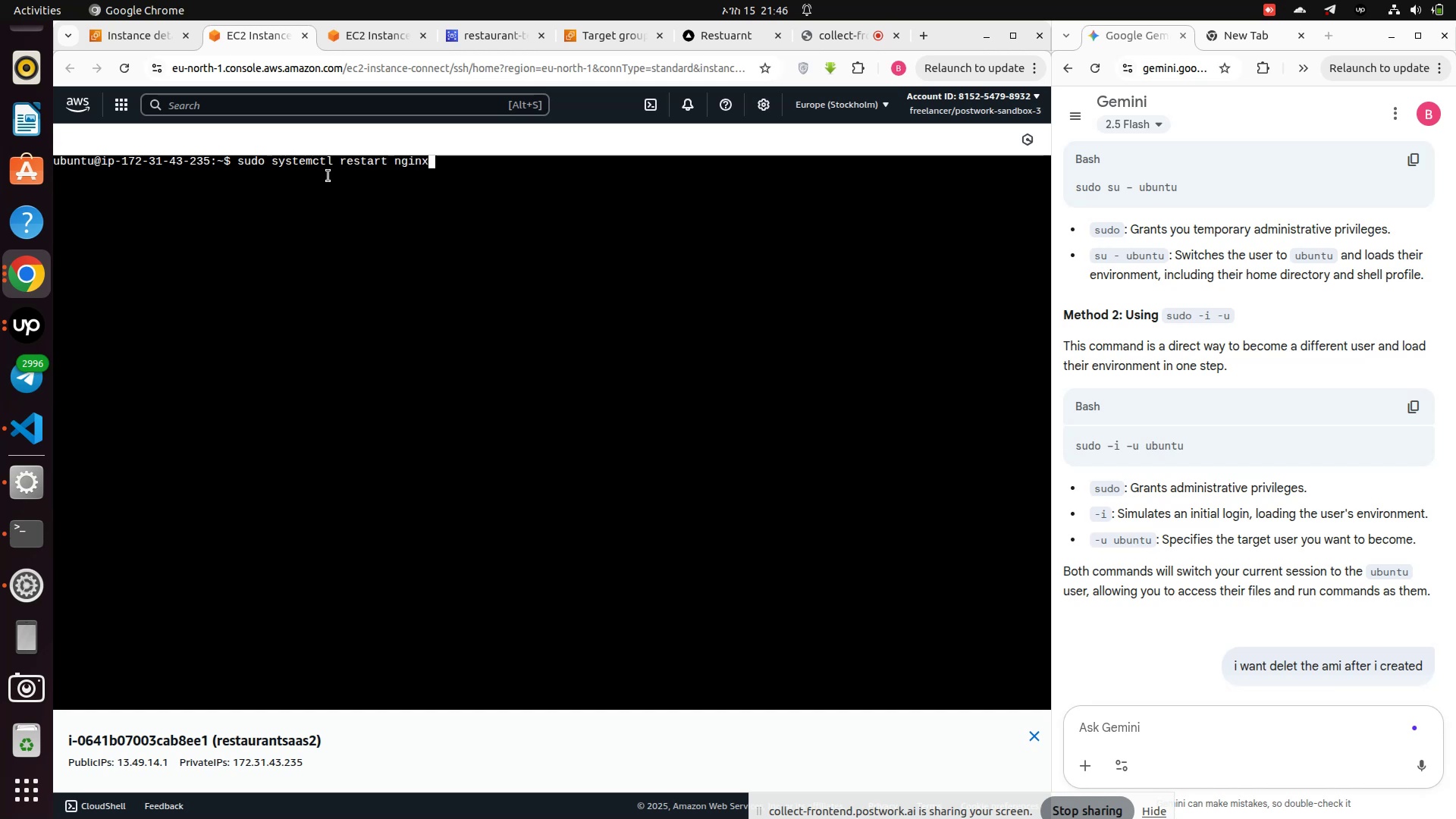 
key(Enter)
 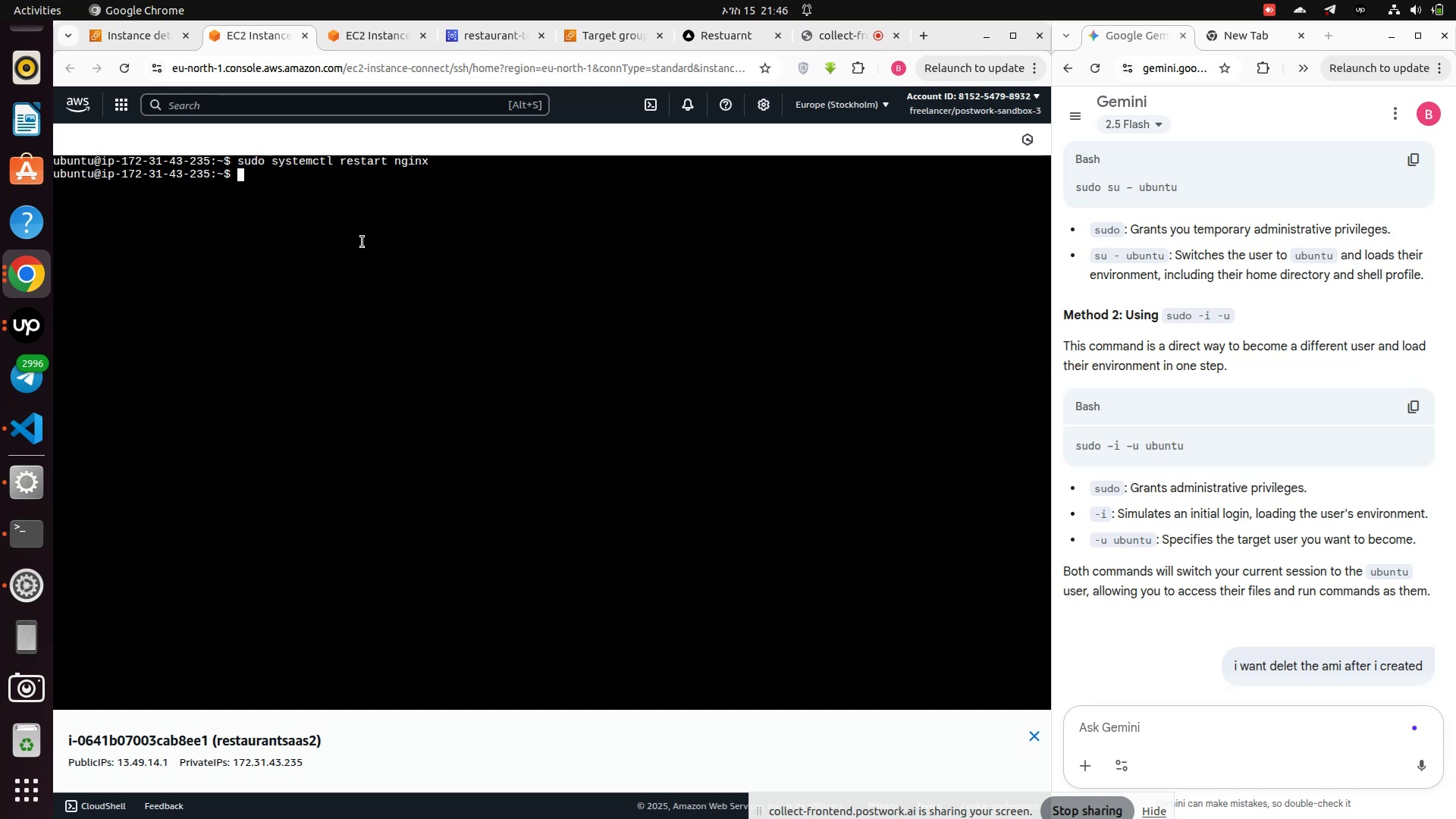 
wait(5.48)
 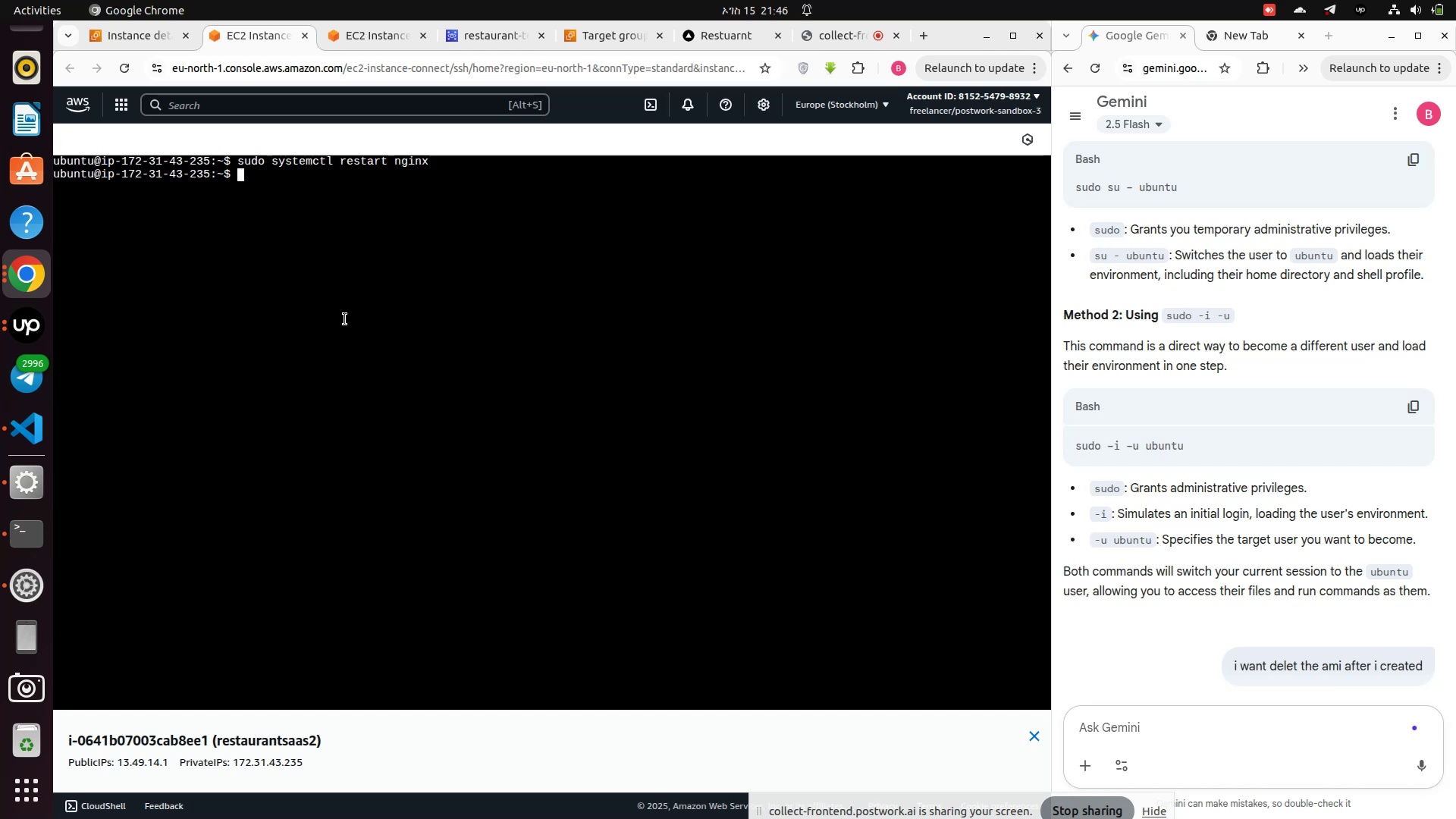 
left_click([714, 36])
 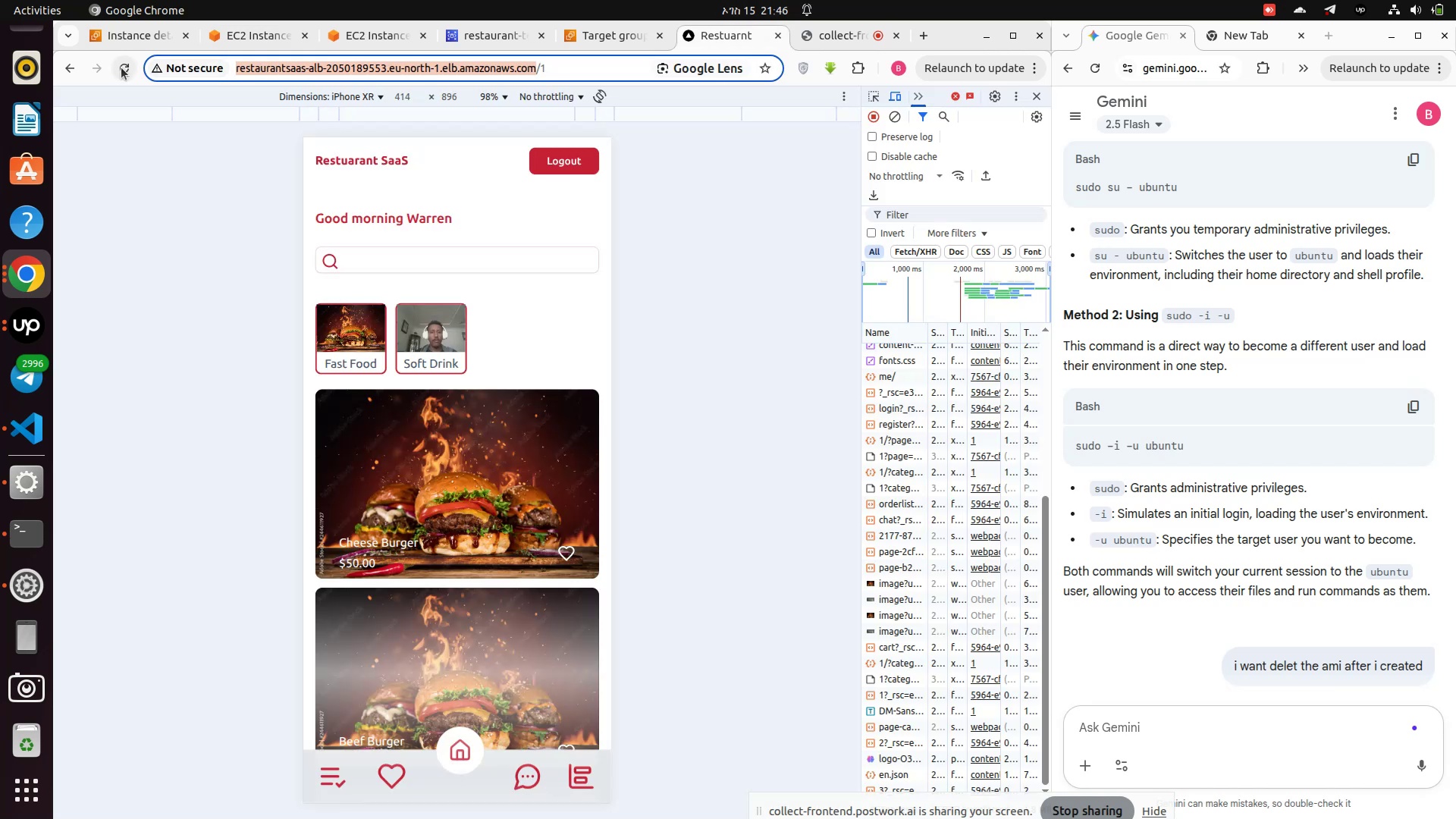 
left_click([121, 67])
 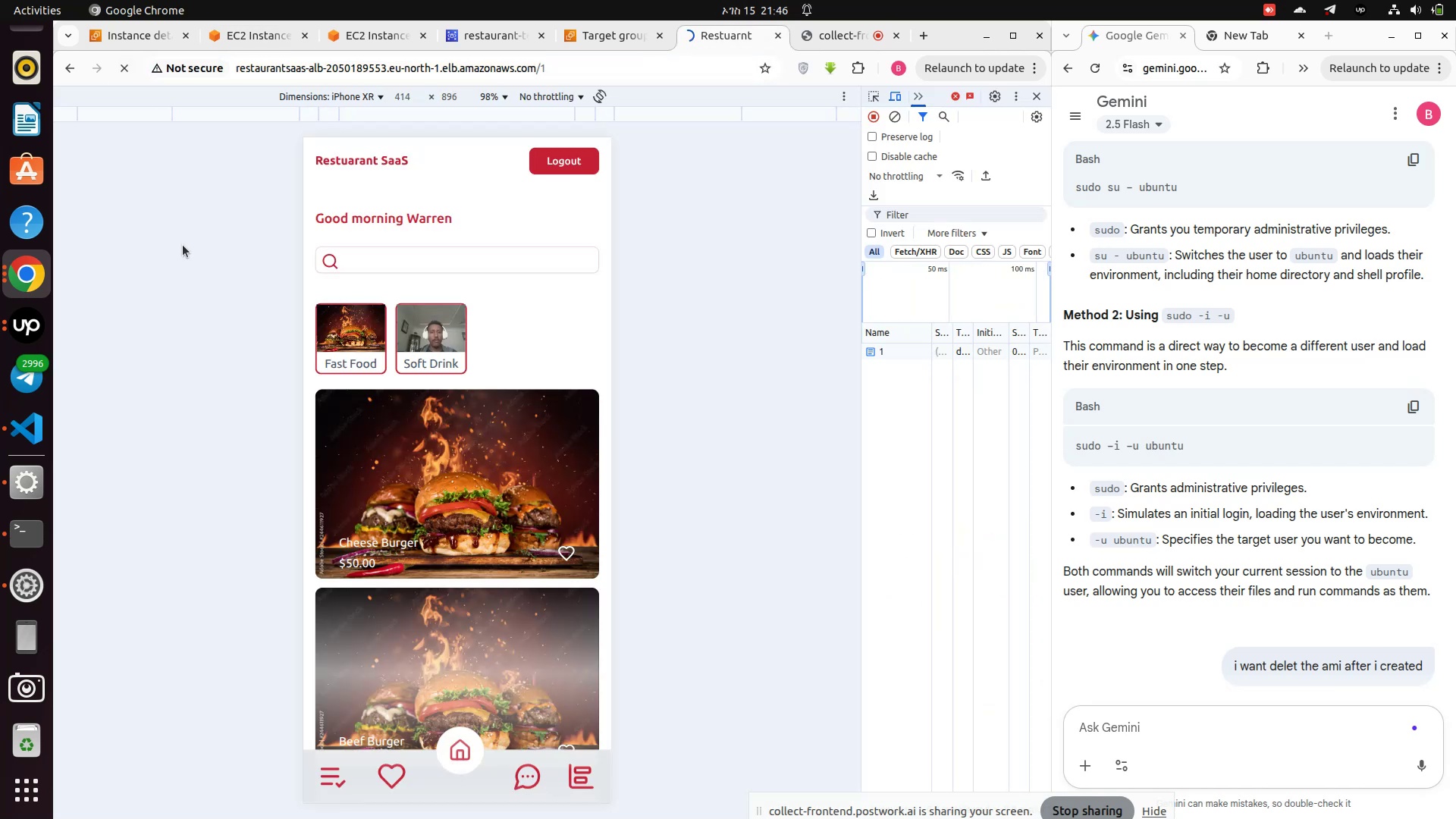 
wait(9.37)
 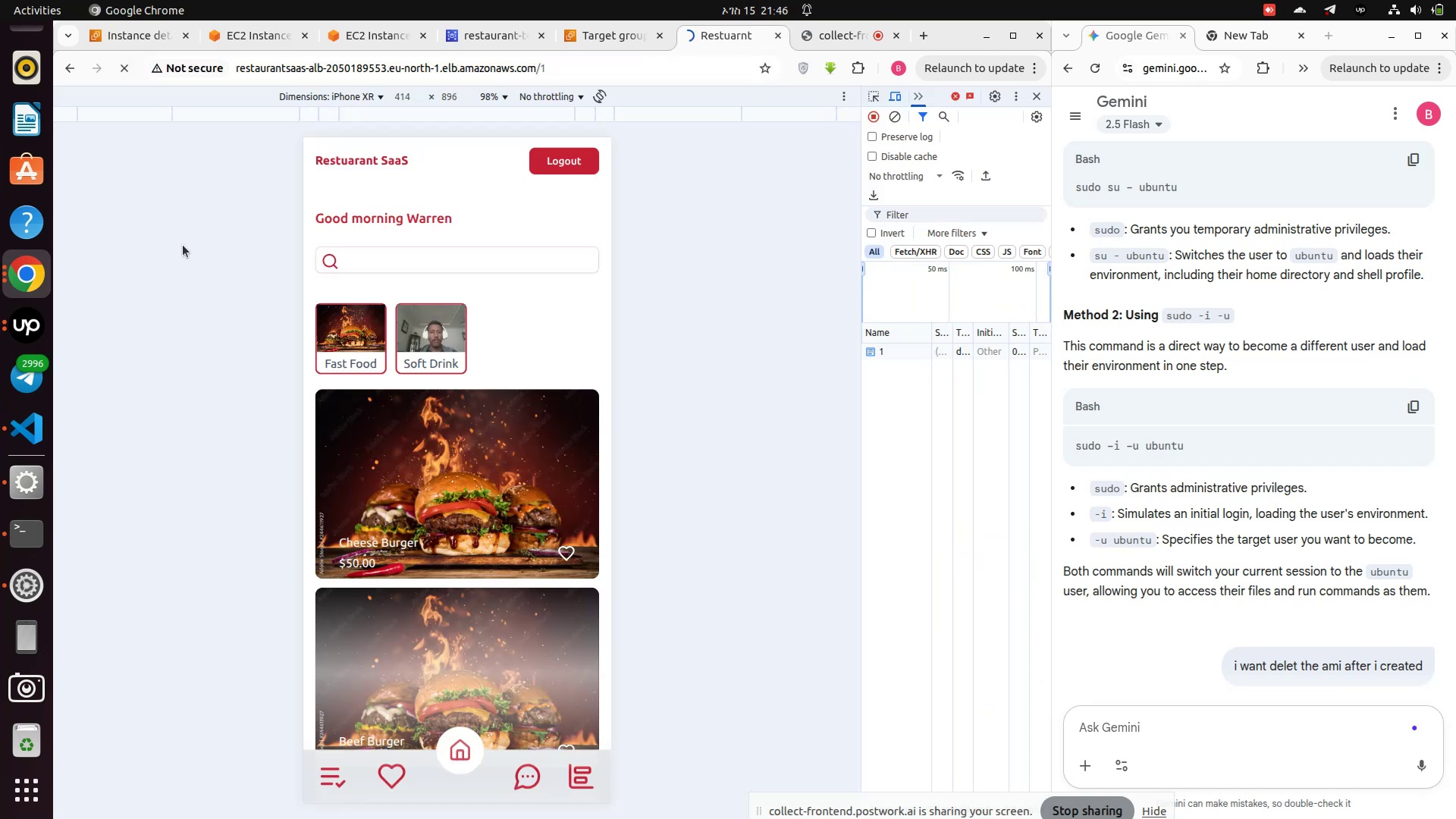 
left_click([445, 466])
 